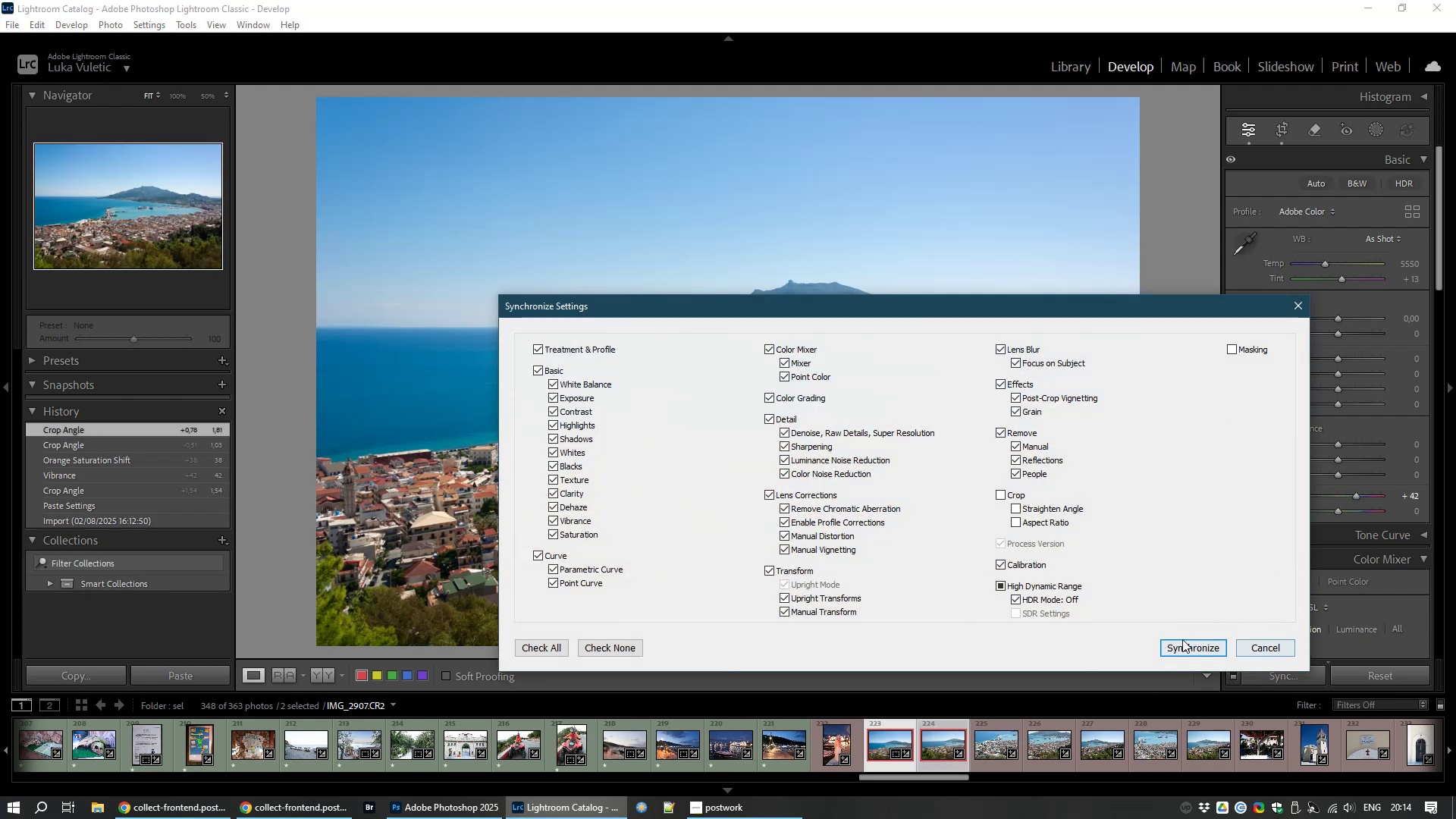 
left_click([1176, 647])
 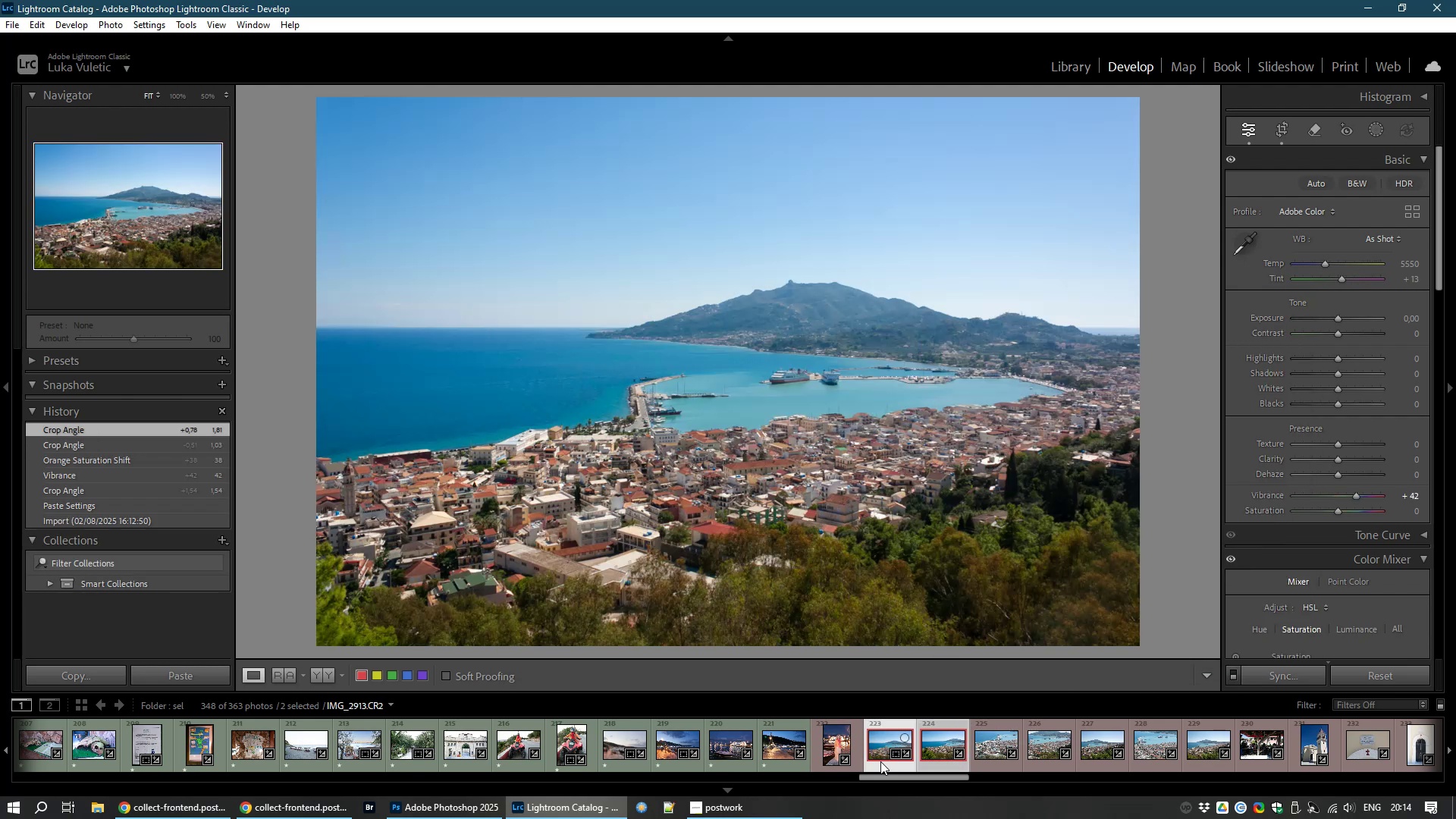 
key(Control+D)
 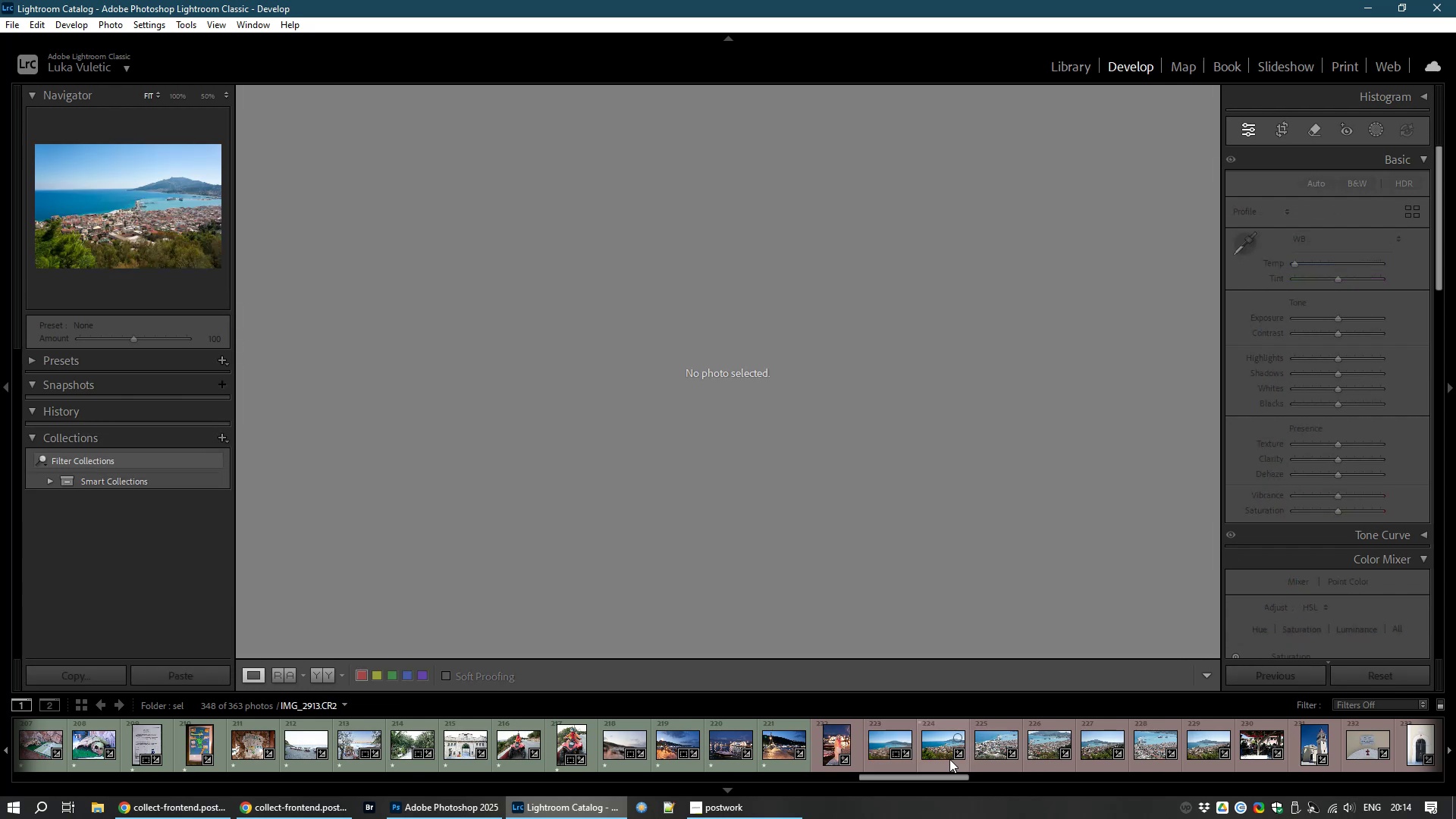 
left_click([946, 748])
 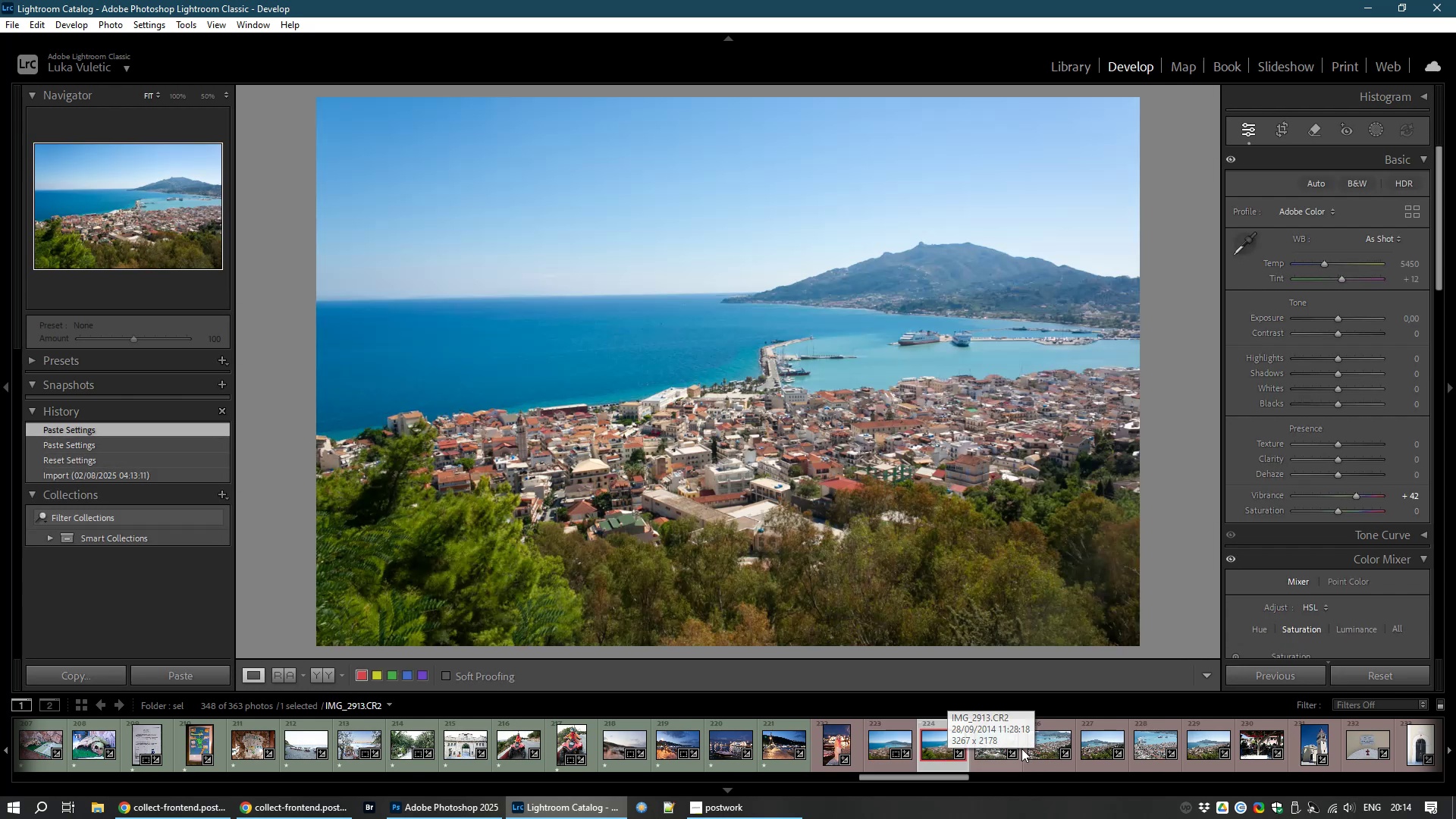 
left_click([990, 747])
 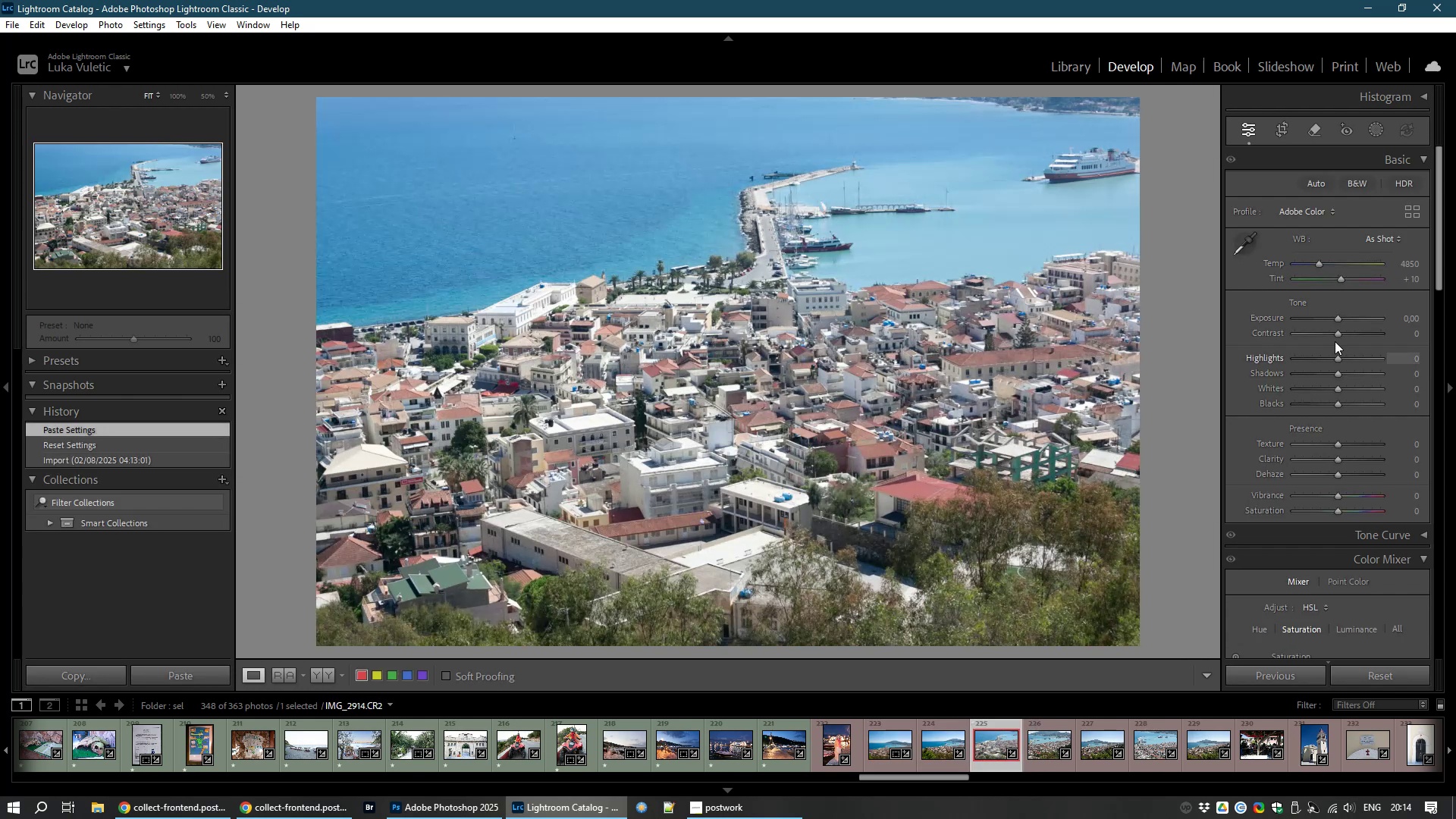 
wait(5.25)
 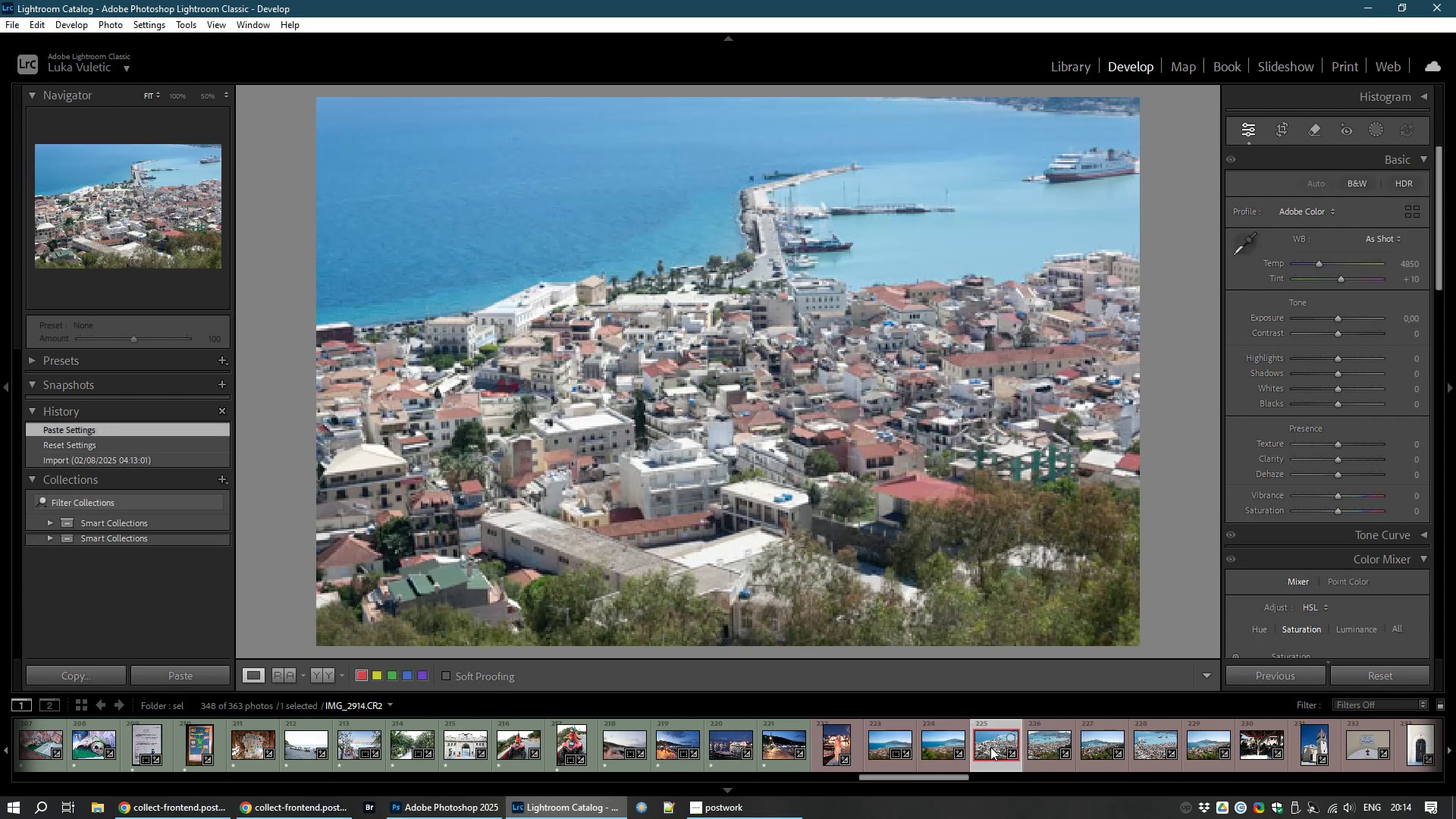 
right_click([1347, 334])
 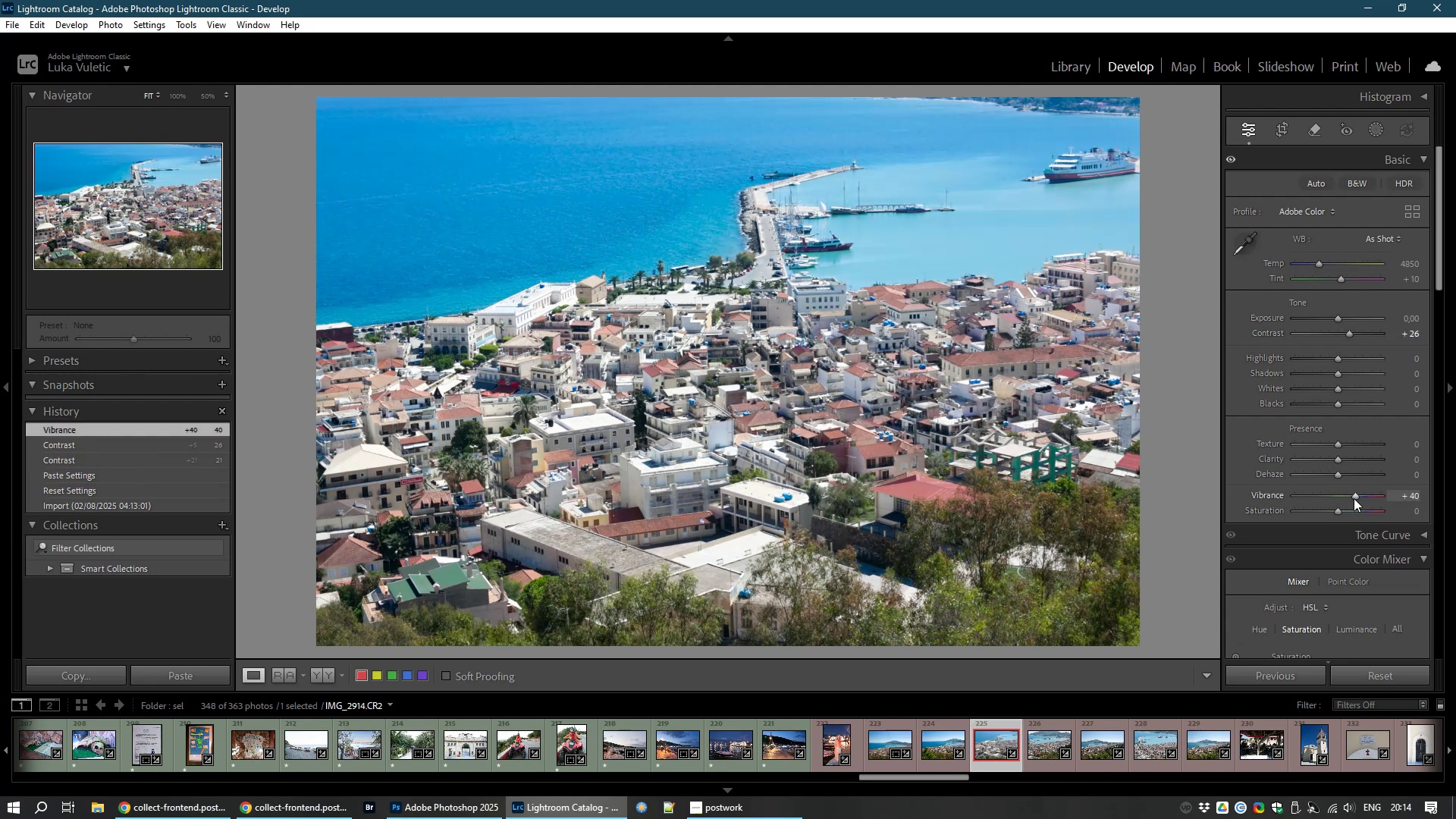 
wait(7.25)
 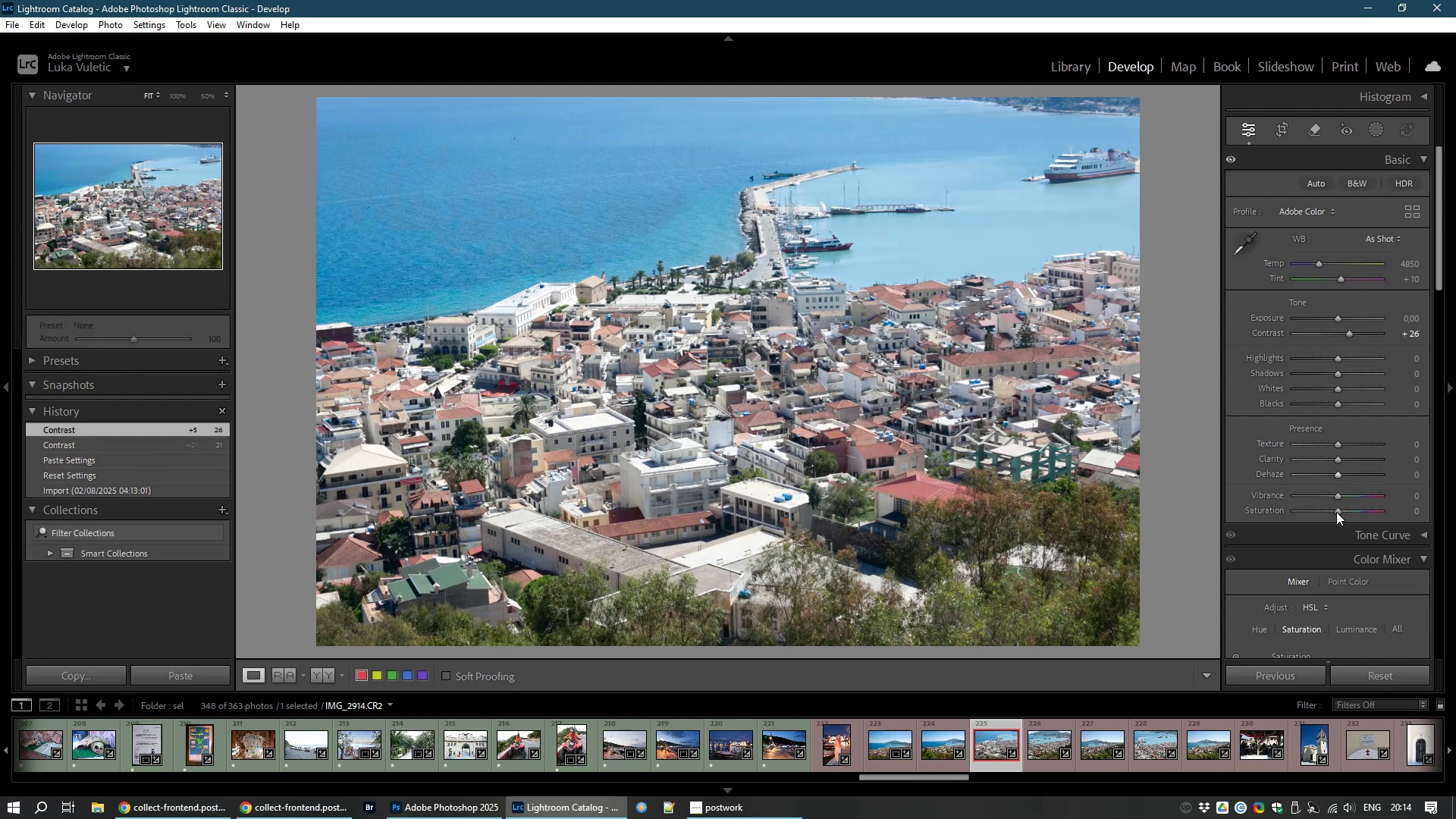 
left_click_drag(start_coordinate=[1442, 251], to_coordinate=[1445, 381])
 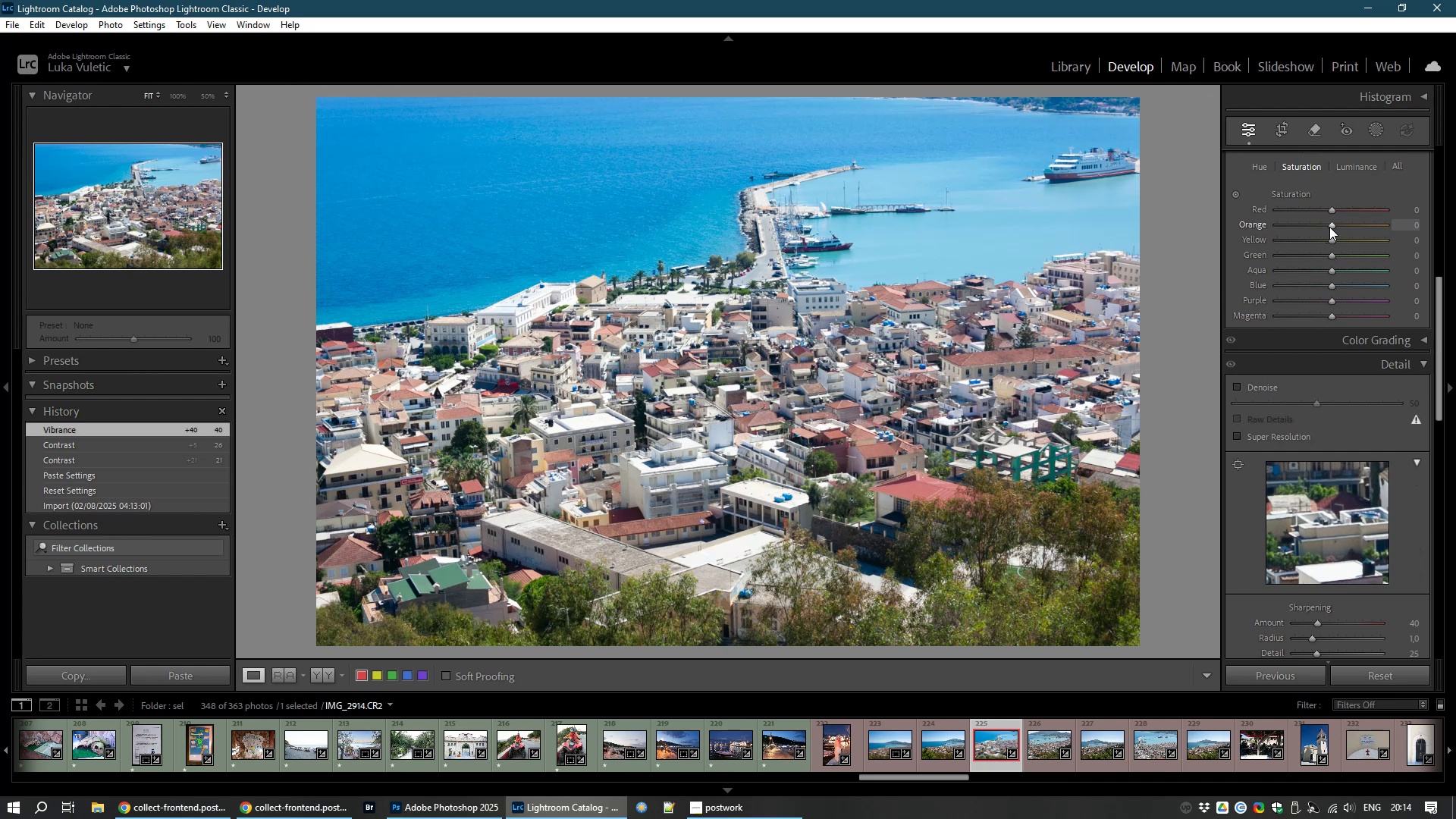 
left_click_drag(start_coordinate=[1332, 227], to_coordinate=[1358, 240])
 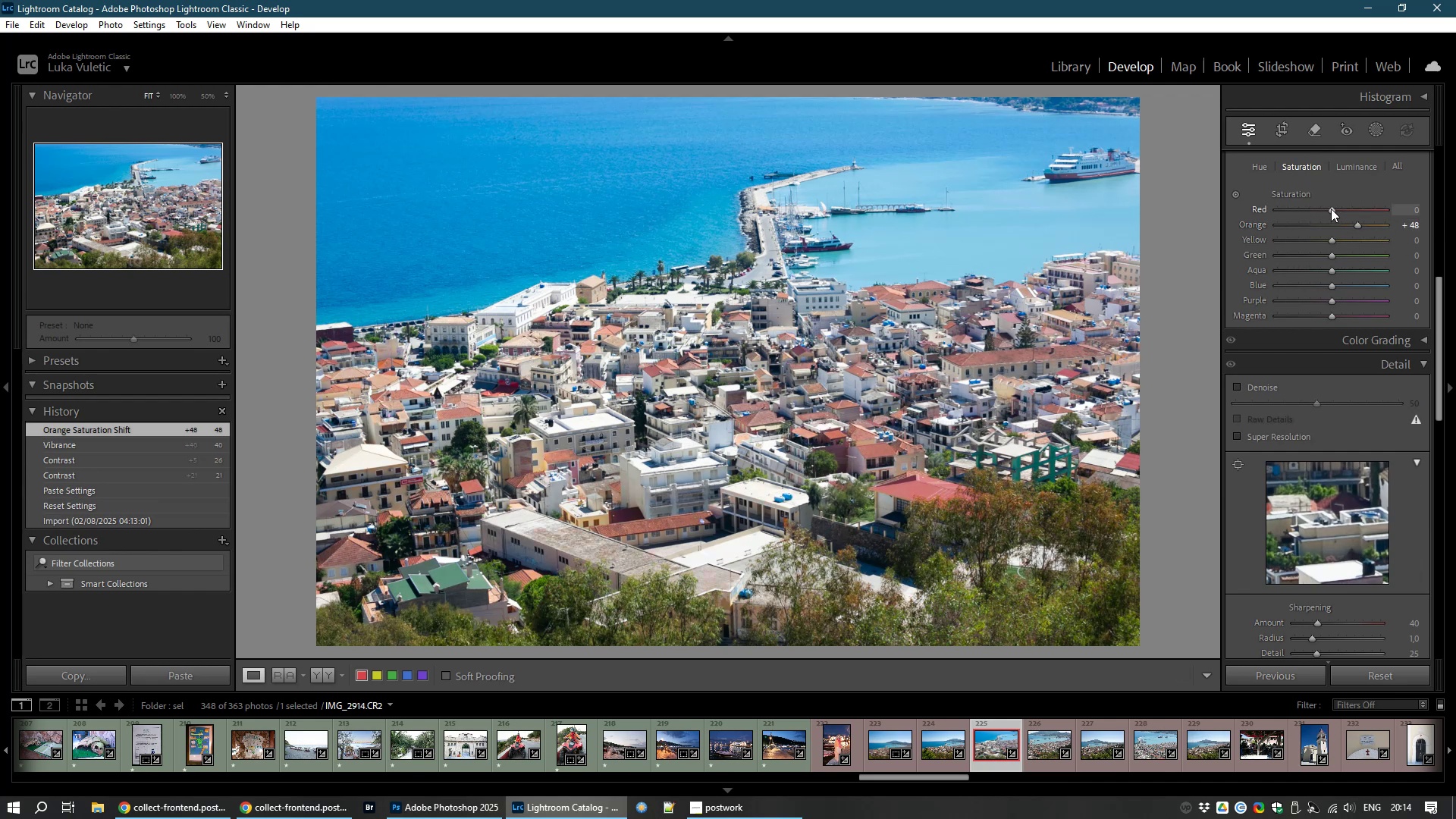 
left_click_drag(start_coordinate=[1331, 209], to_coordinate=[1346, 212])
 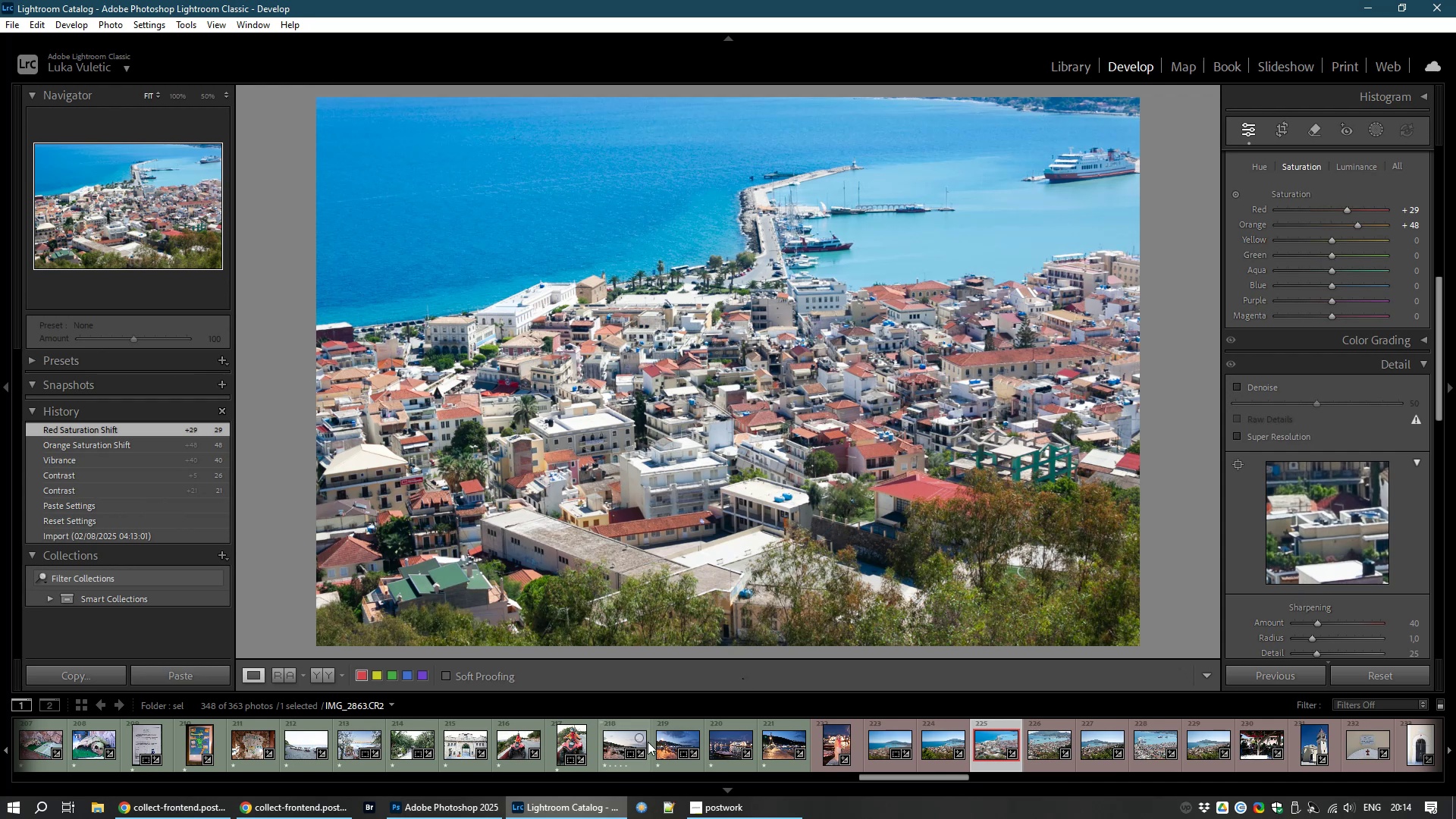 
wait(7.49)
 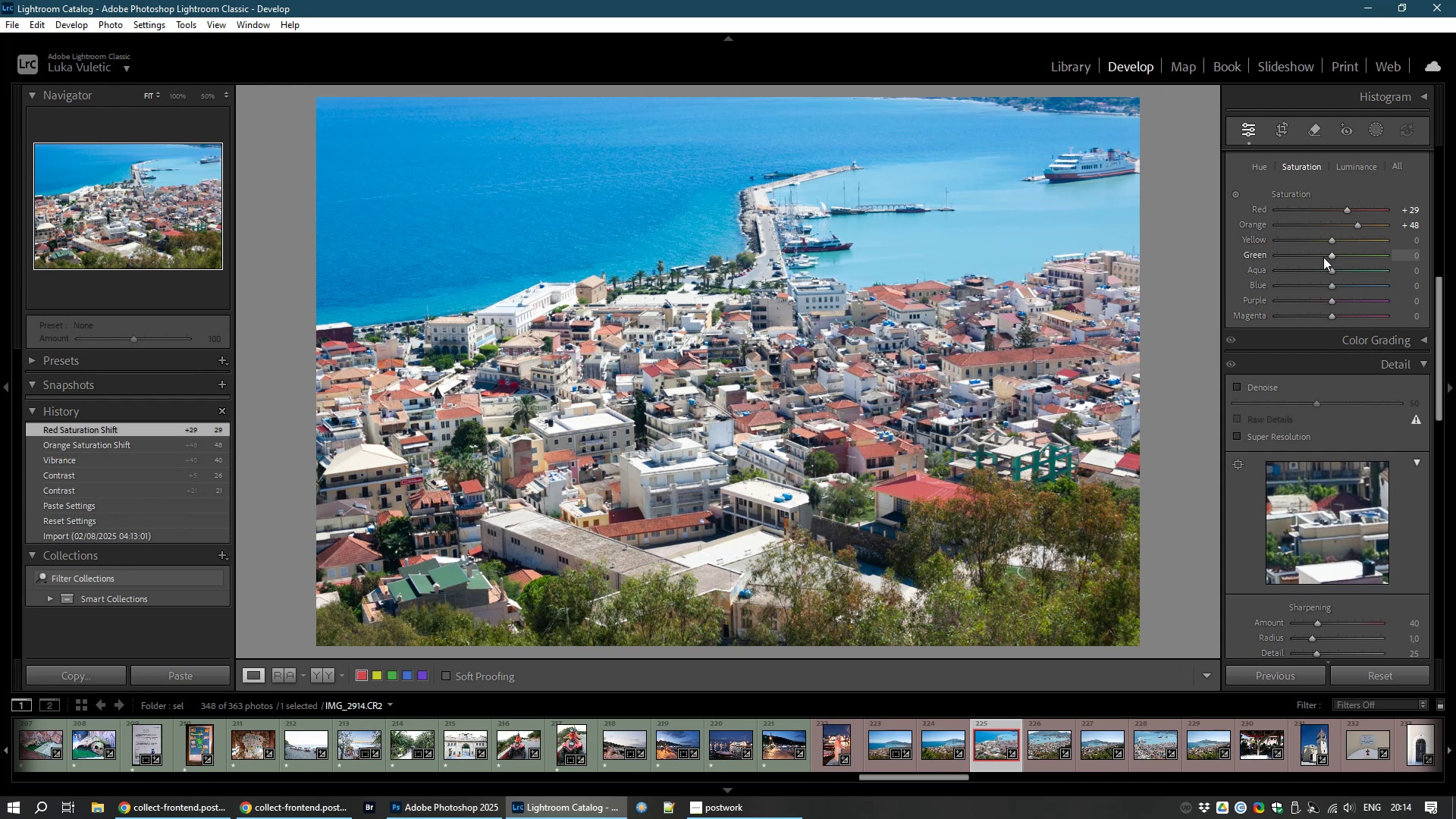 
type(81)
 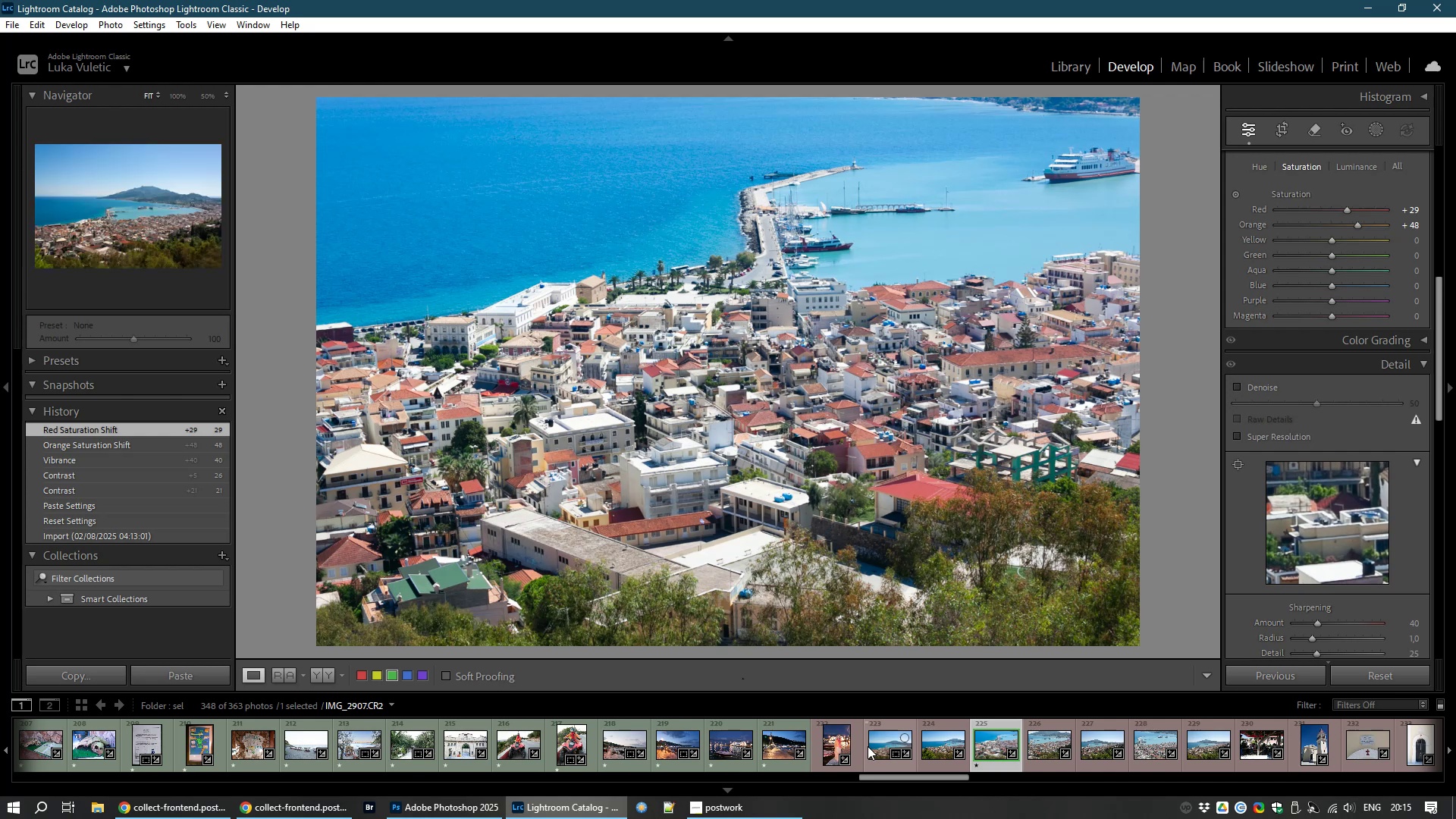 
left_click([836, 747])
 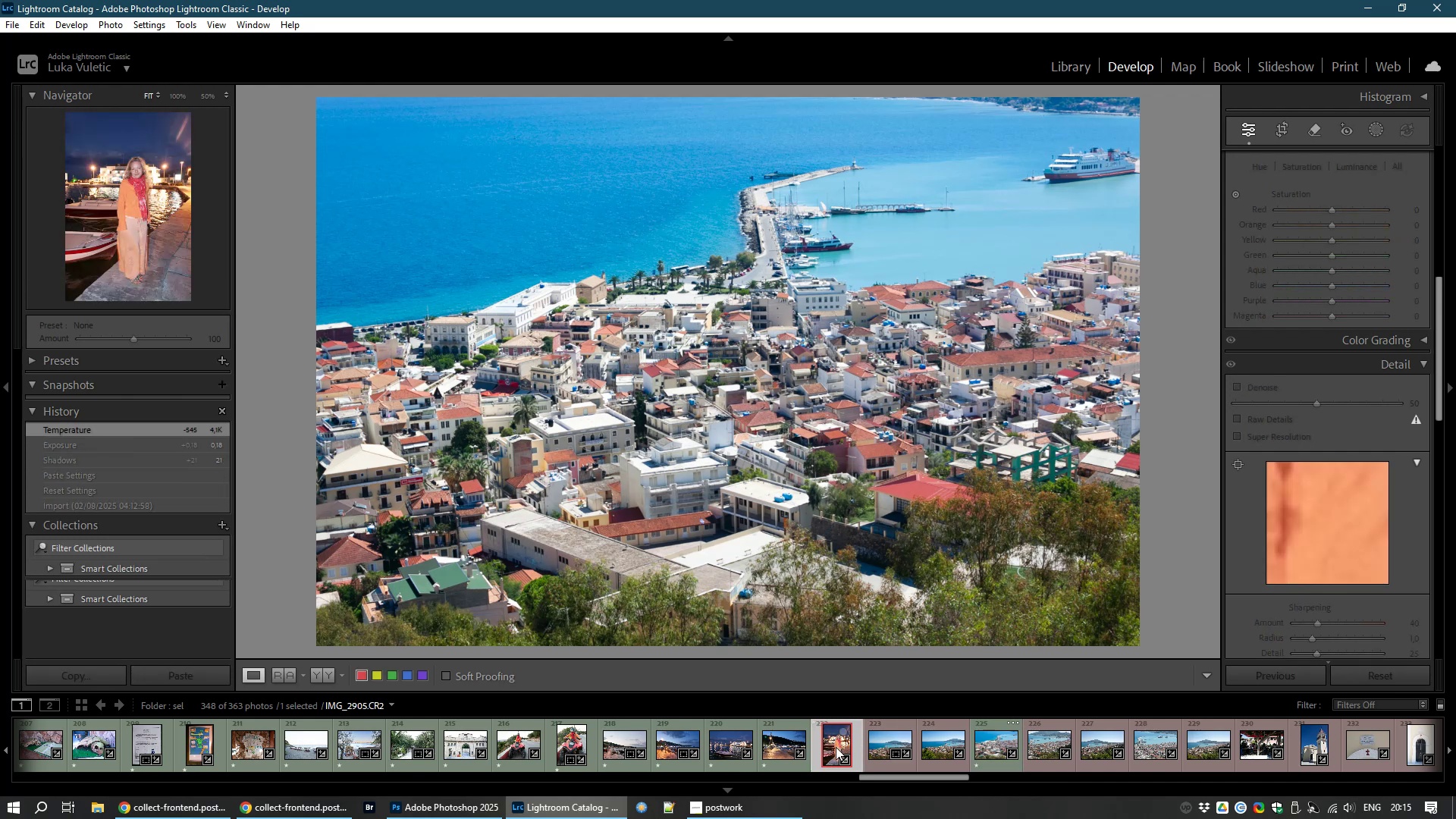 
type(81)
 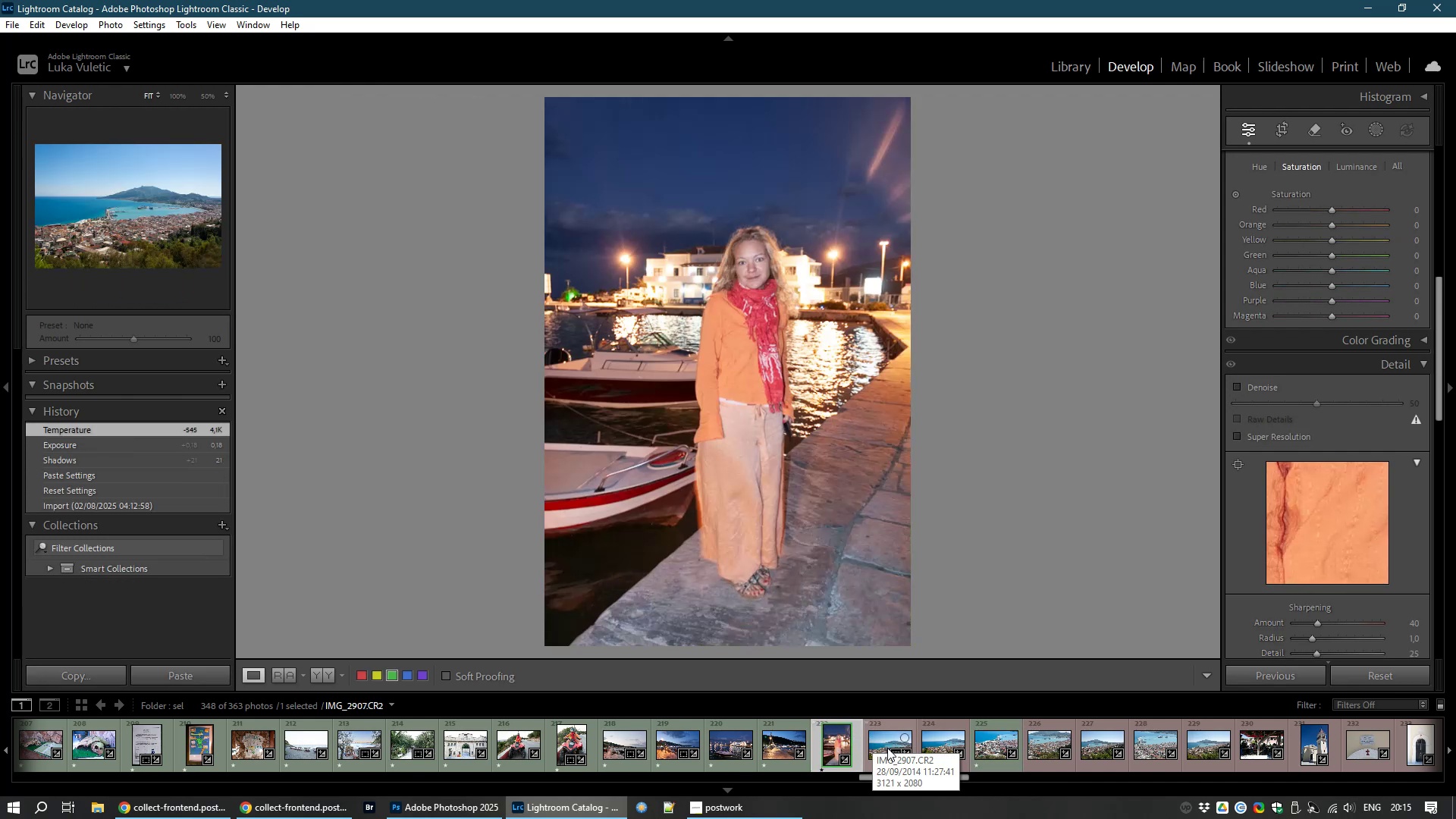 
left_click([880, 742])
 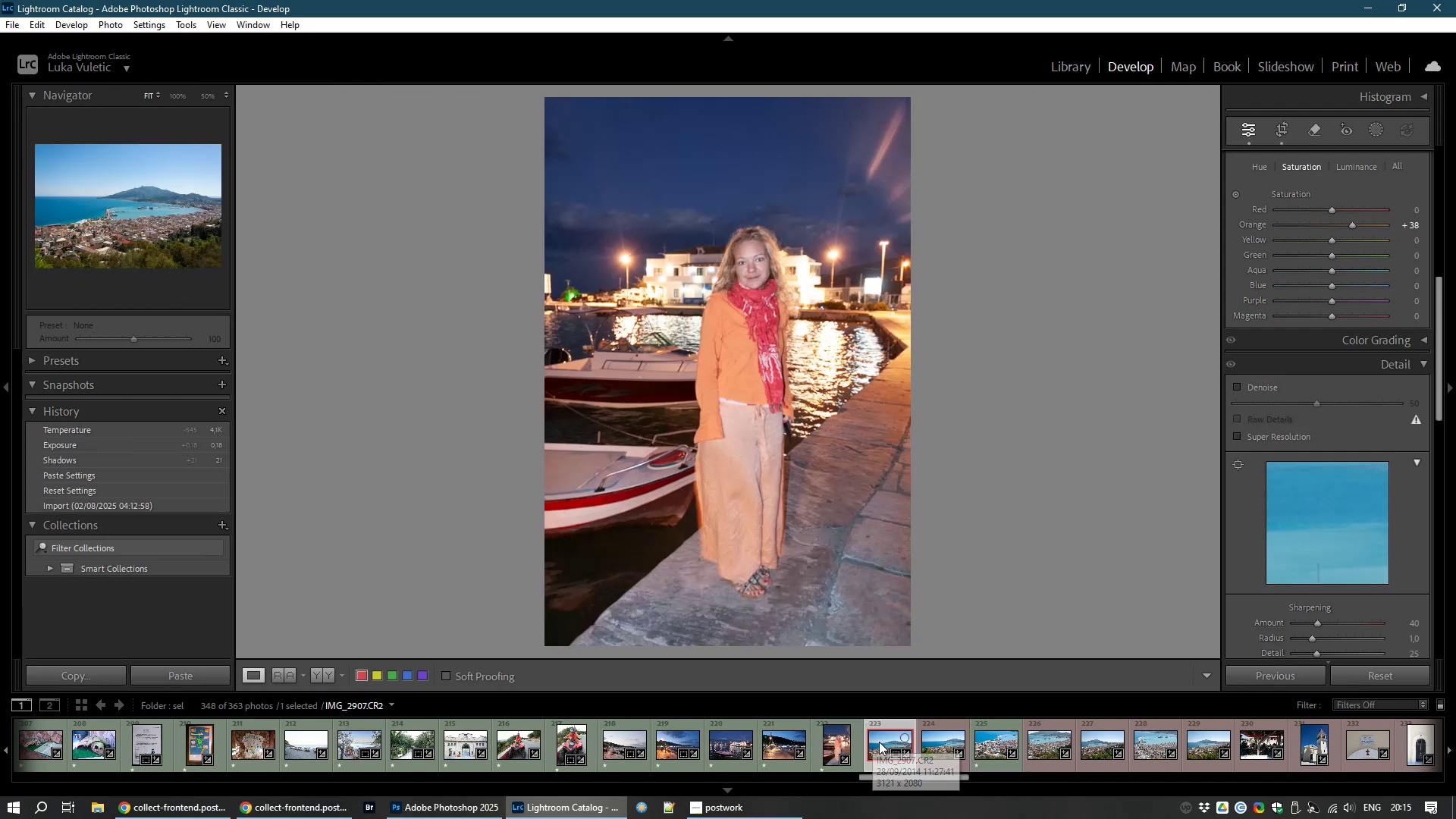 
type(81)
 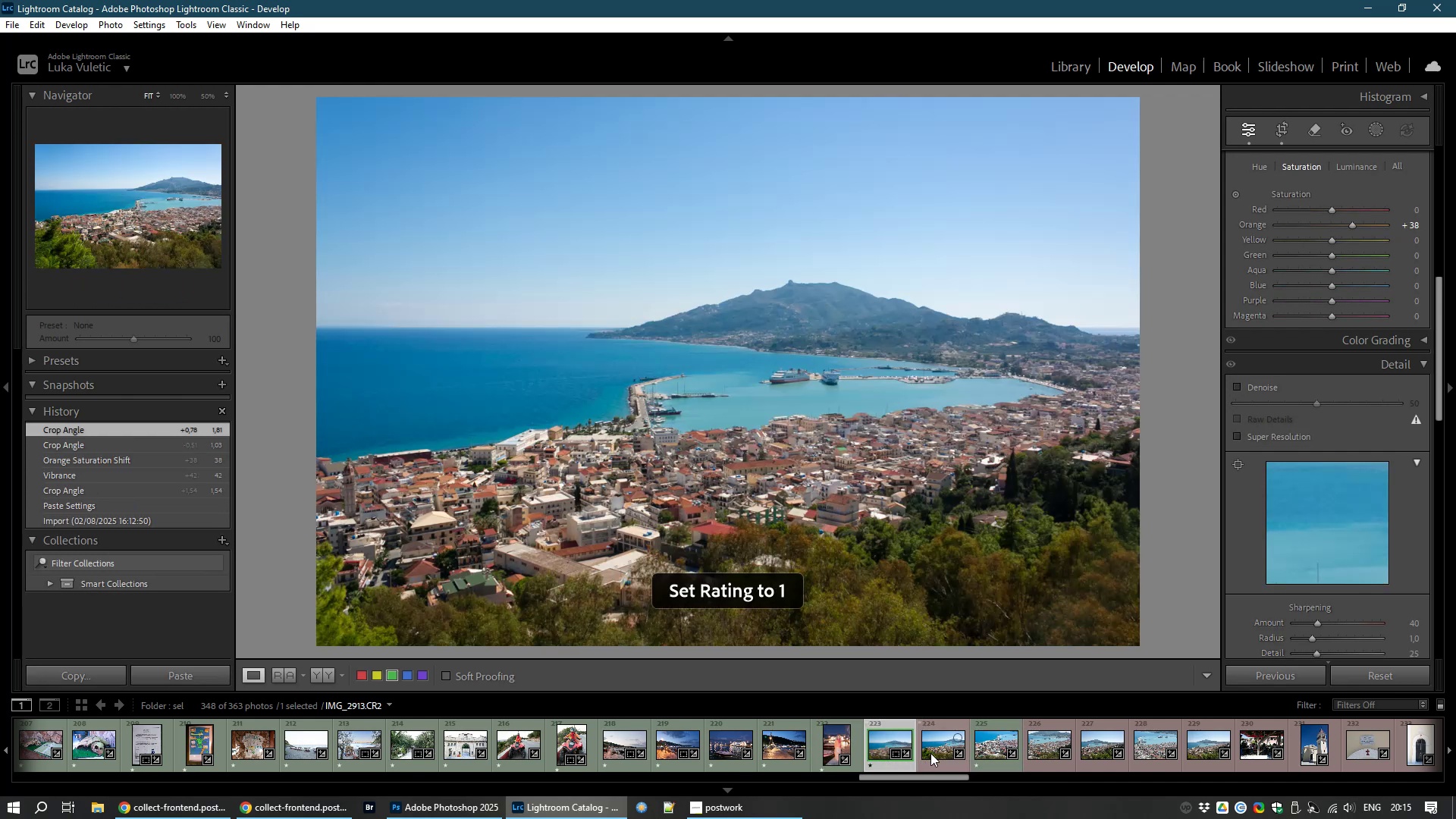 
left_click([933, 751])
 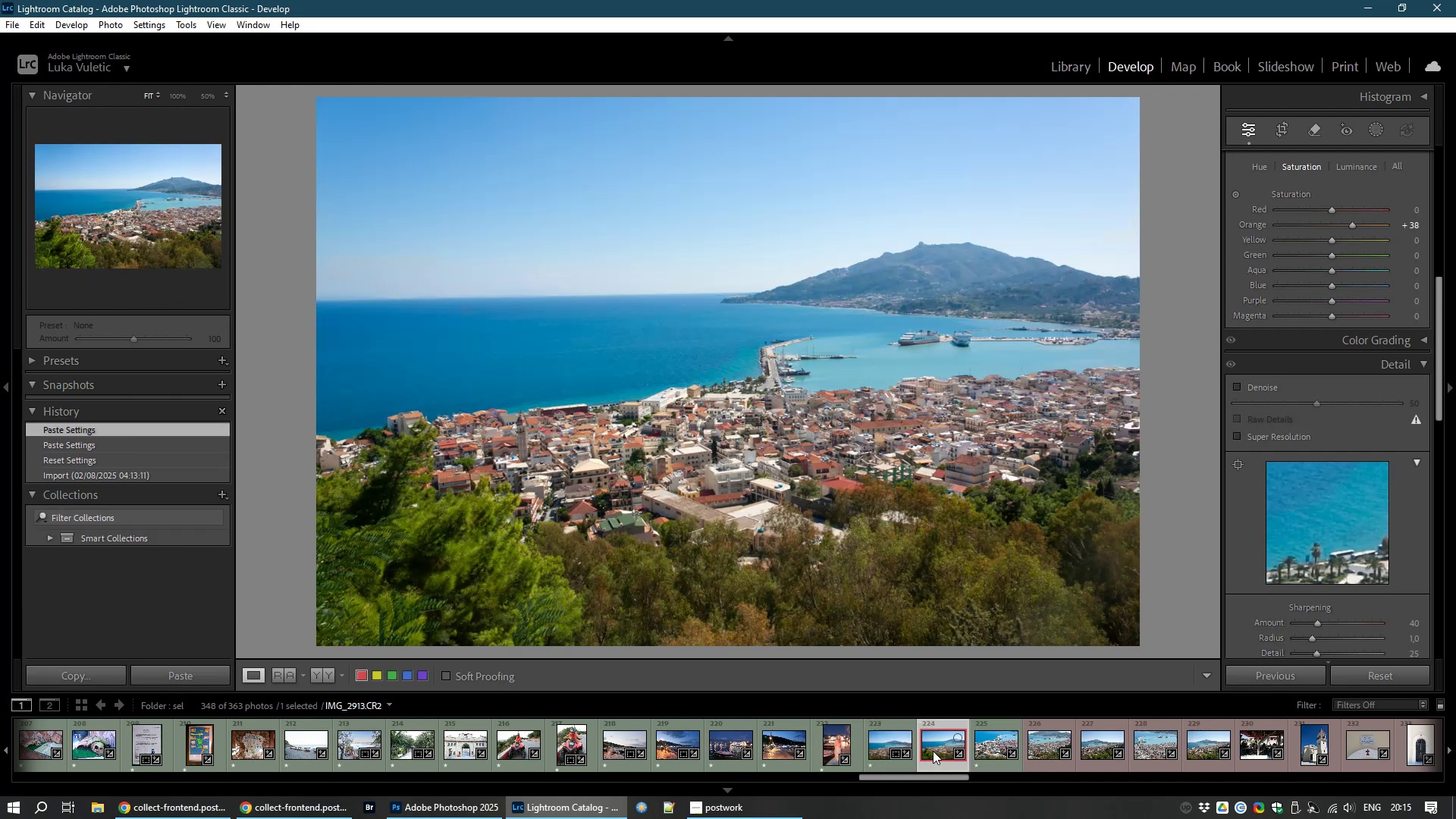 
type(81)
 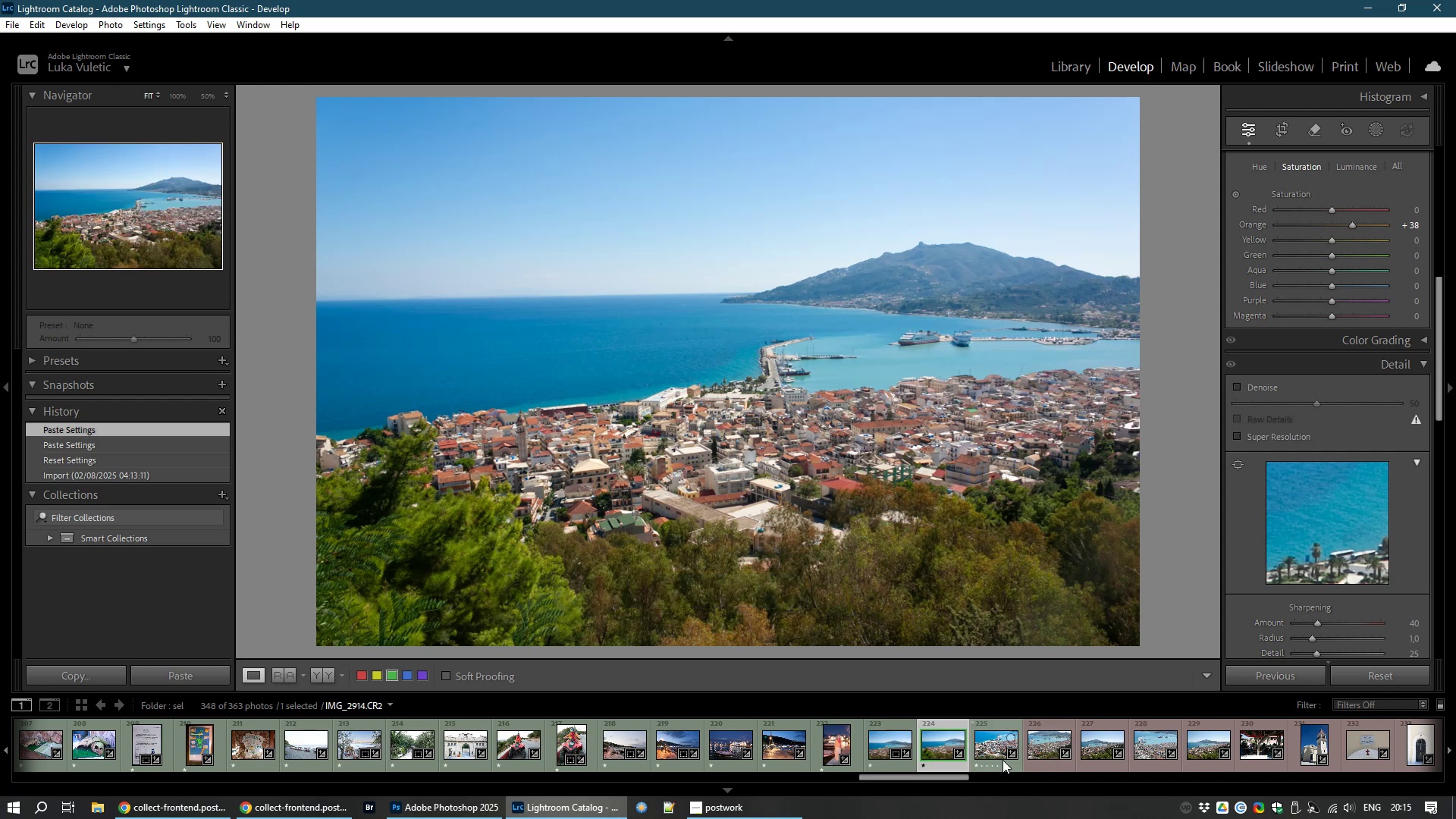 
left_click([1038, 751])
 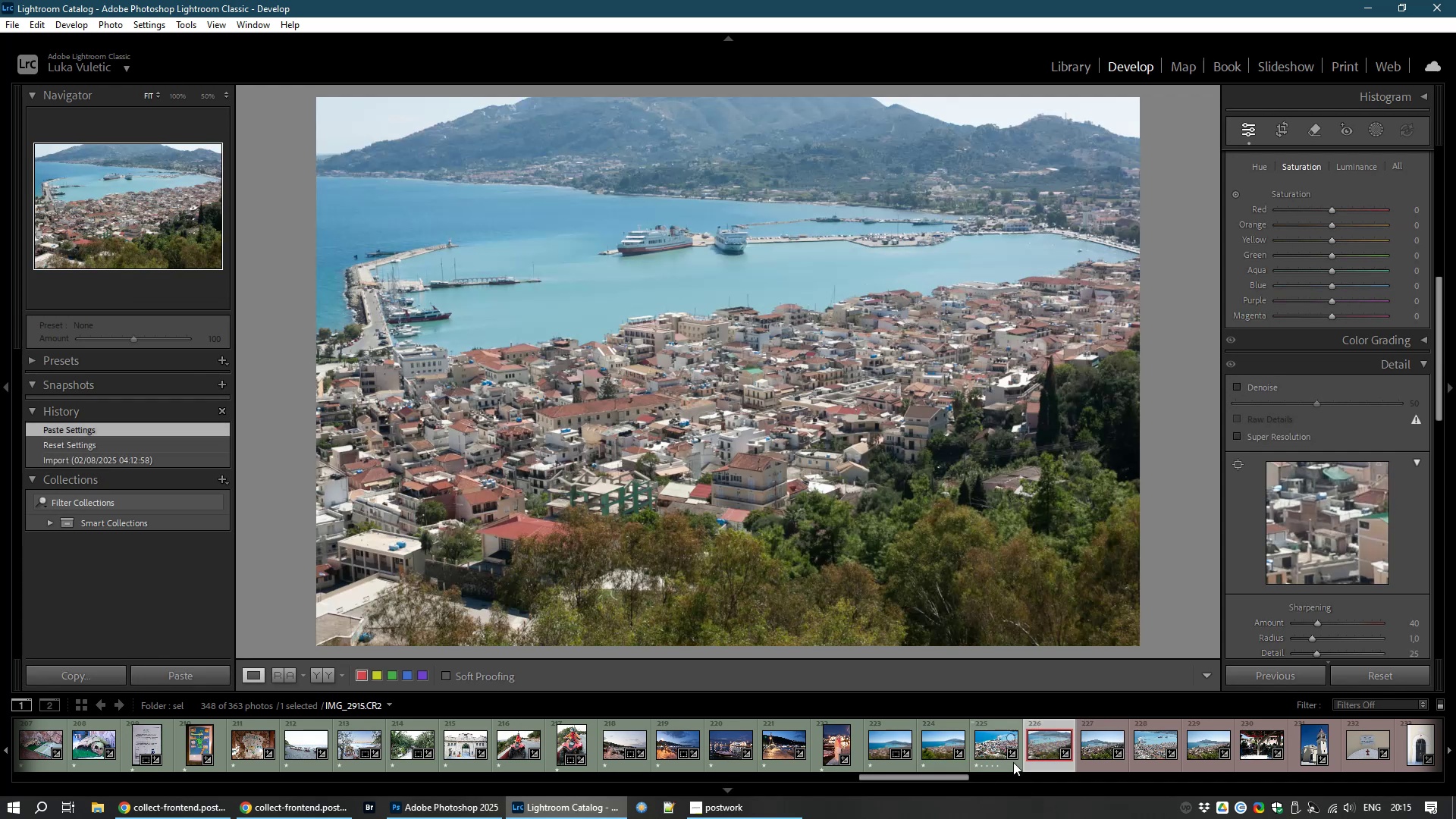 
left_click([987, 750])
 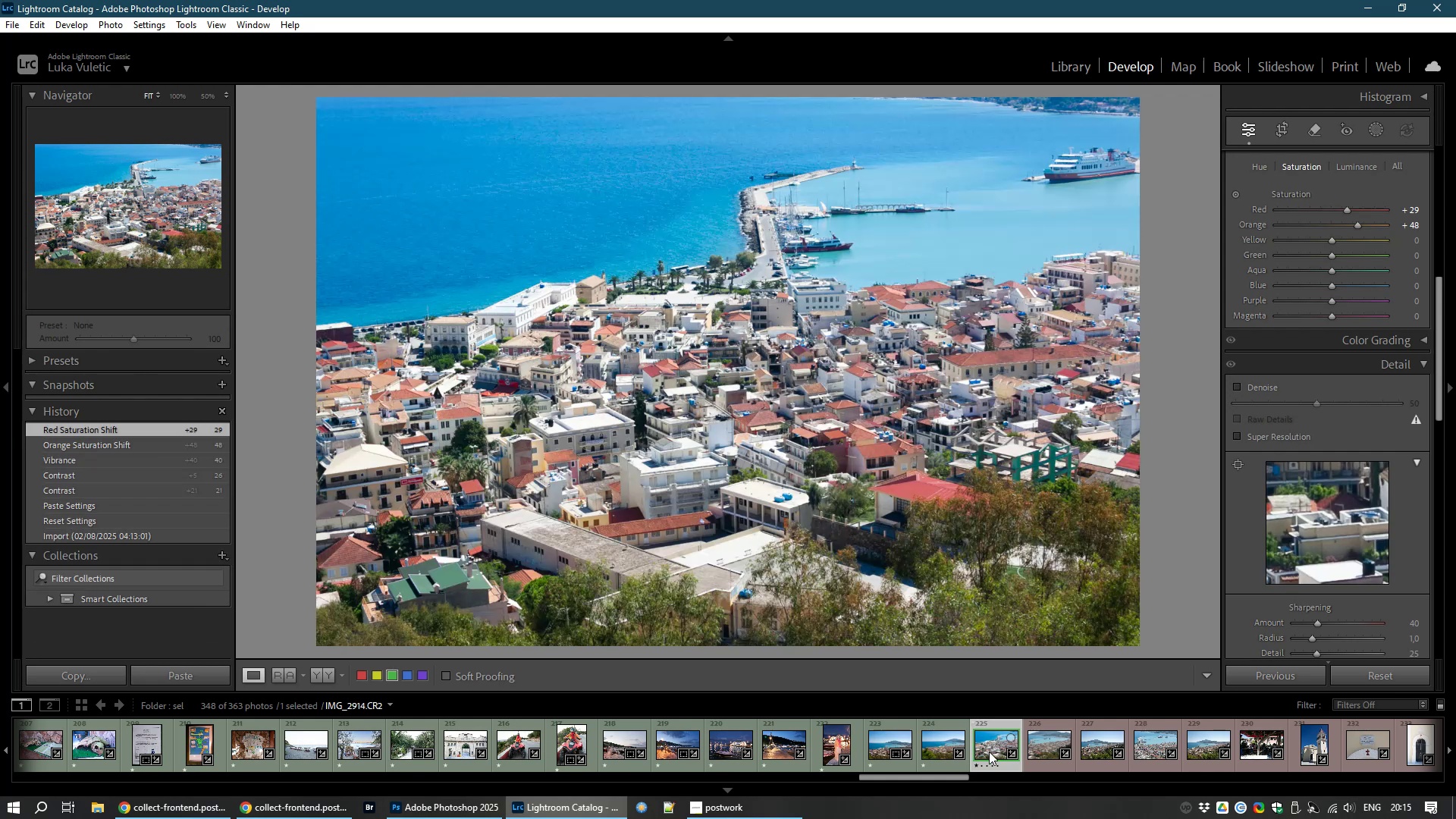 
hold_key(key=ControlLeft, duration=1.53)
left_click([1046, 741])
 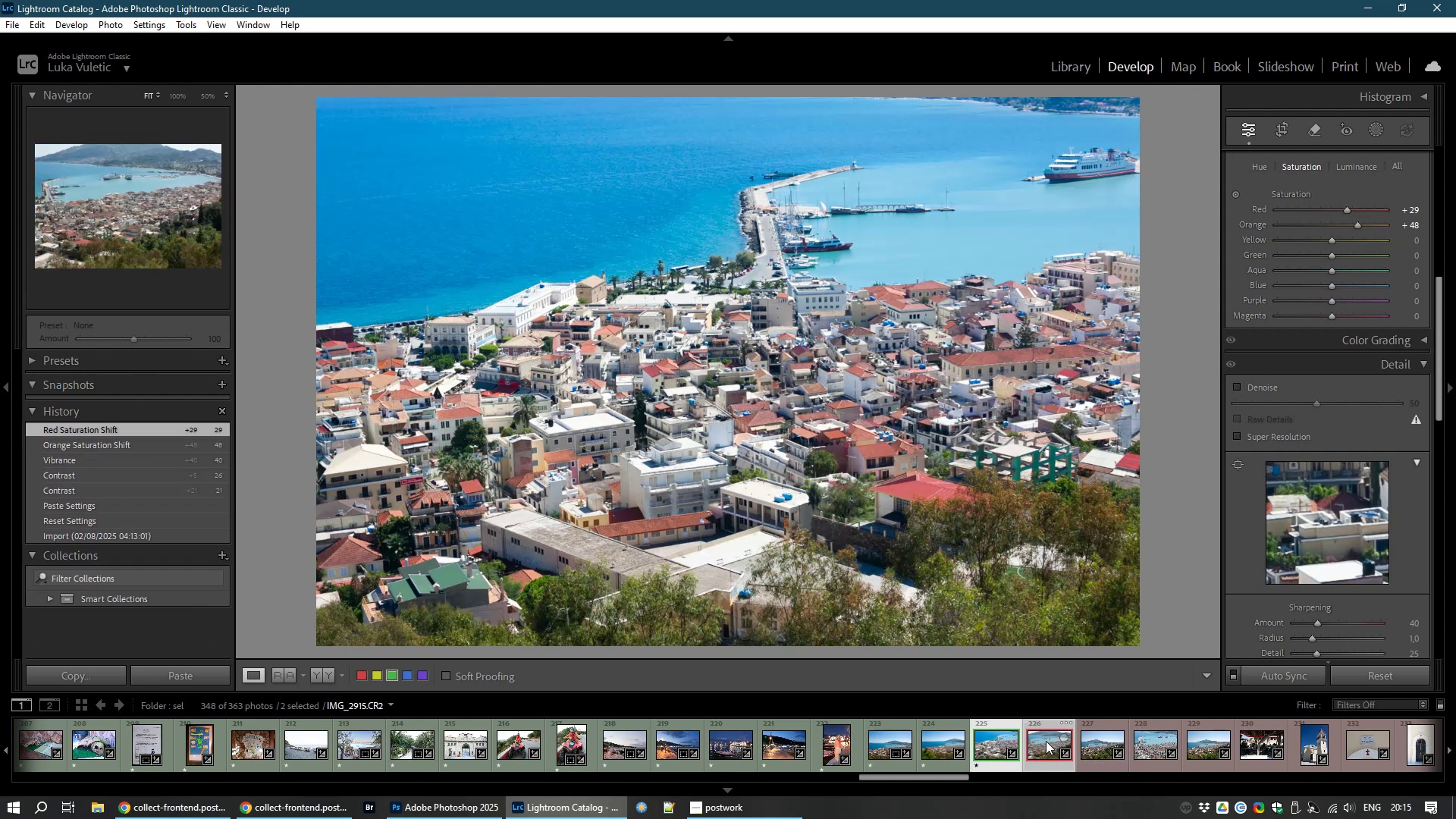 
key(Control+ControlLeft)
 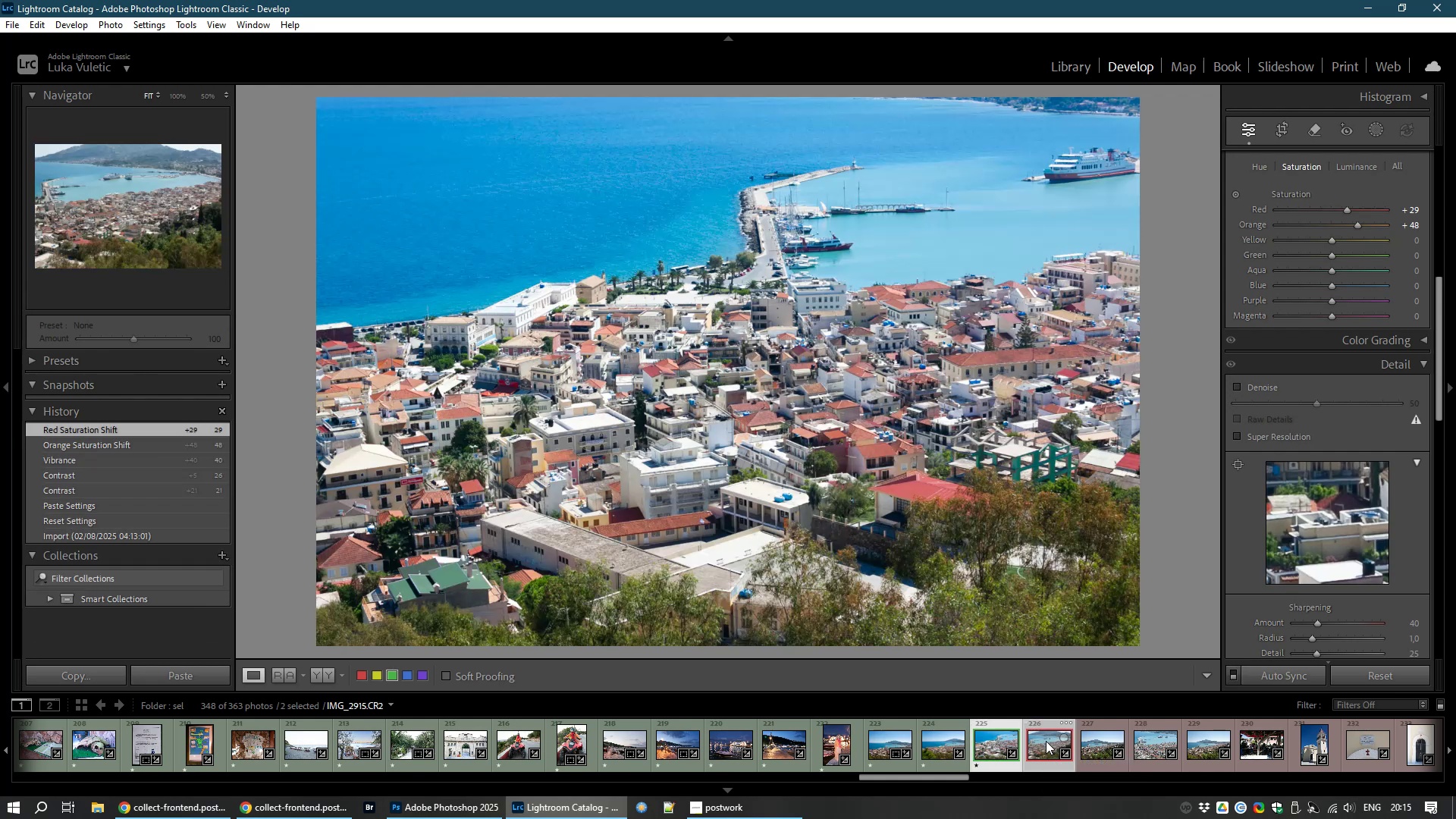 
key(Control+ControlLeft)
 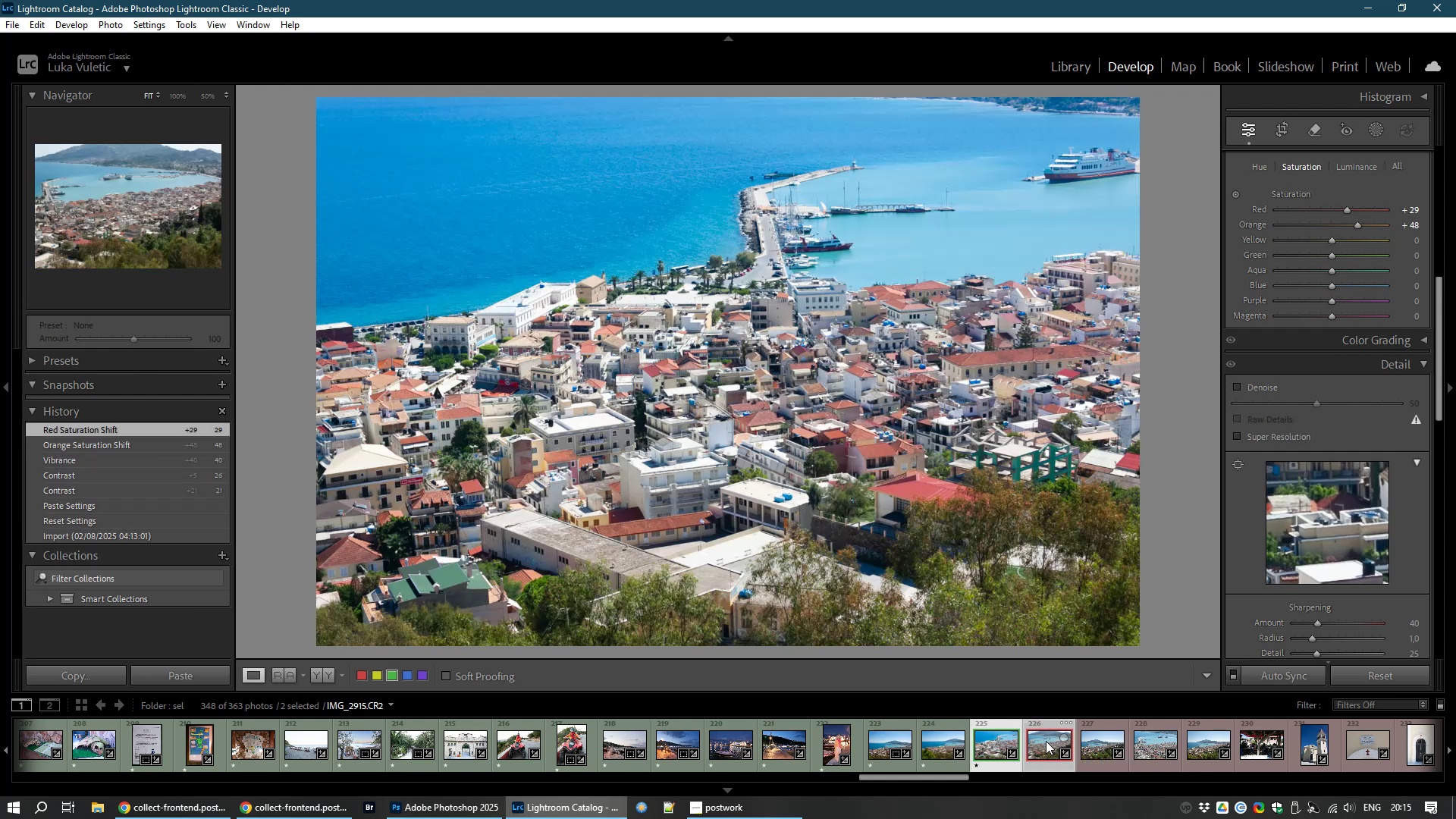 
key(Control+ControlLeft)
 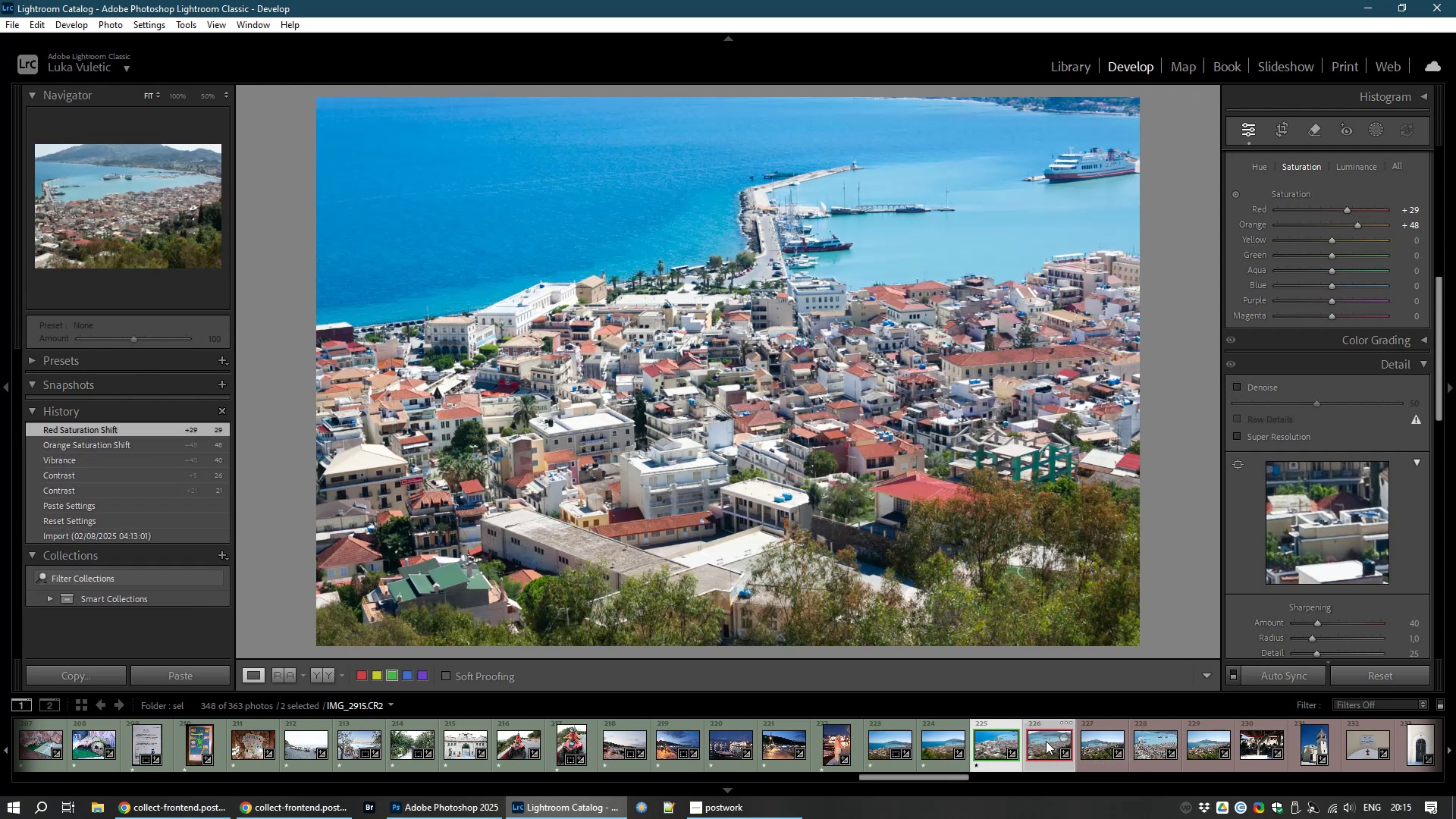 
key(Control+ControlLeft)
 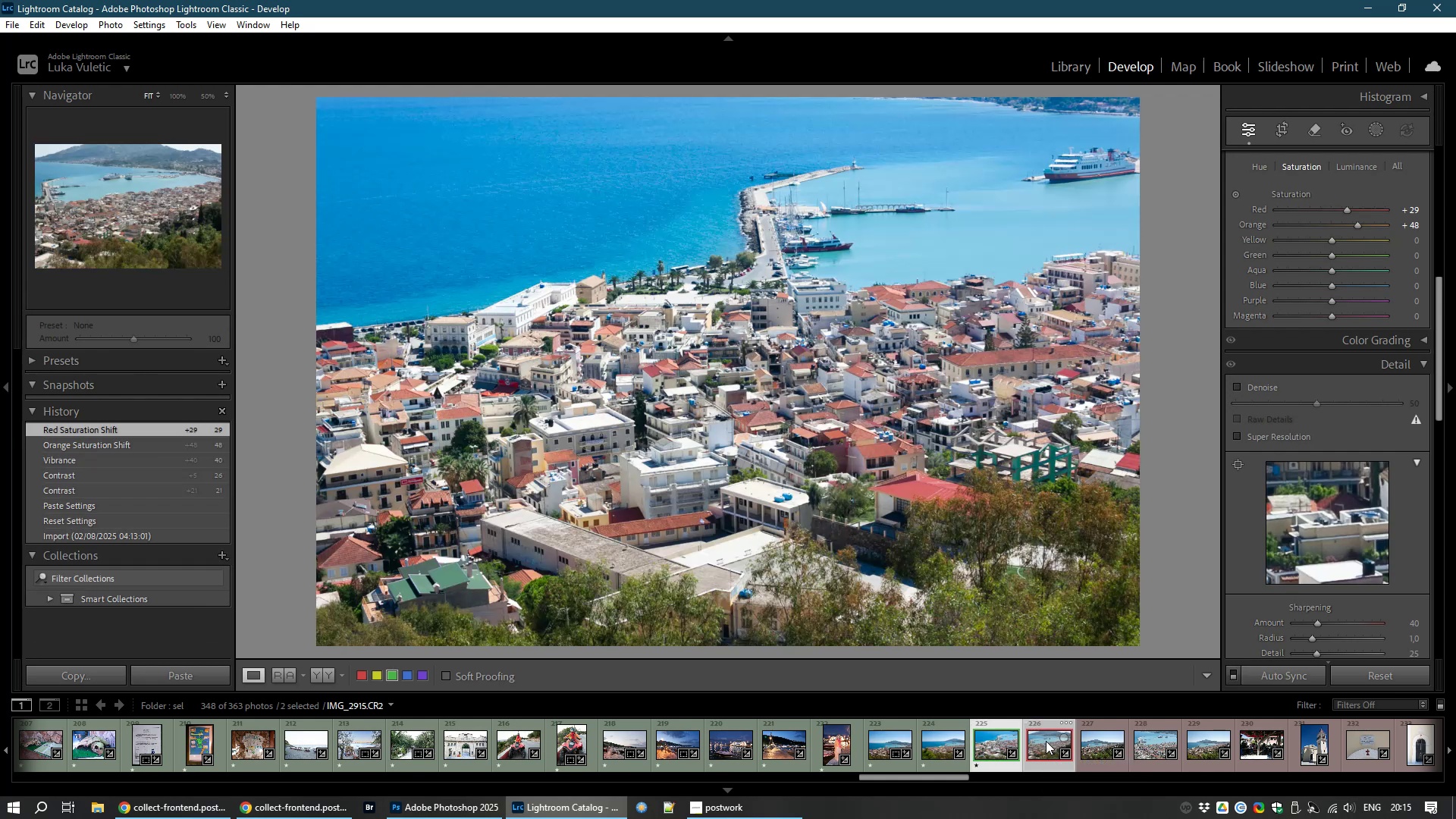 
key(Control+ControlLeft)
 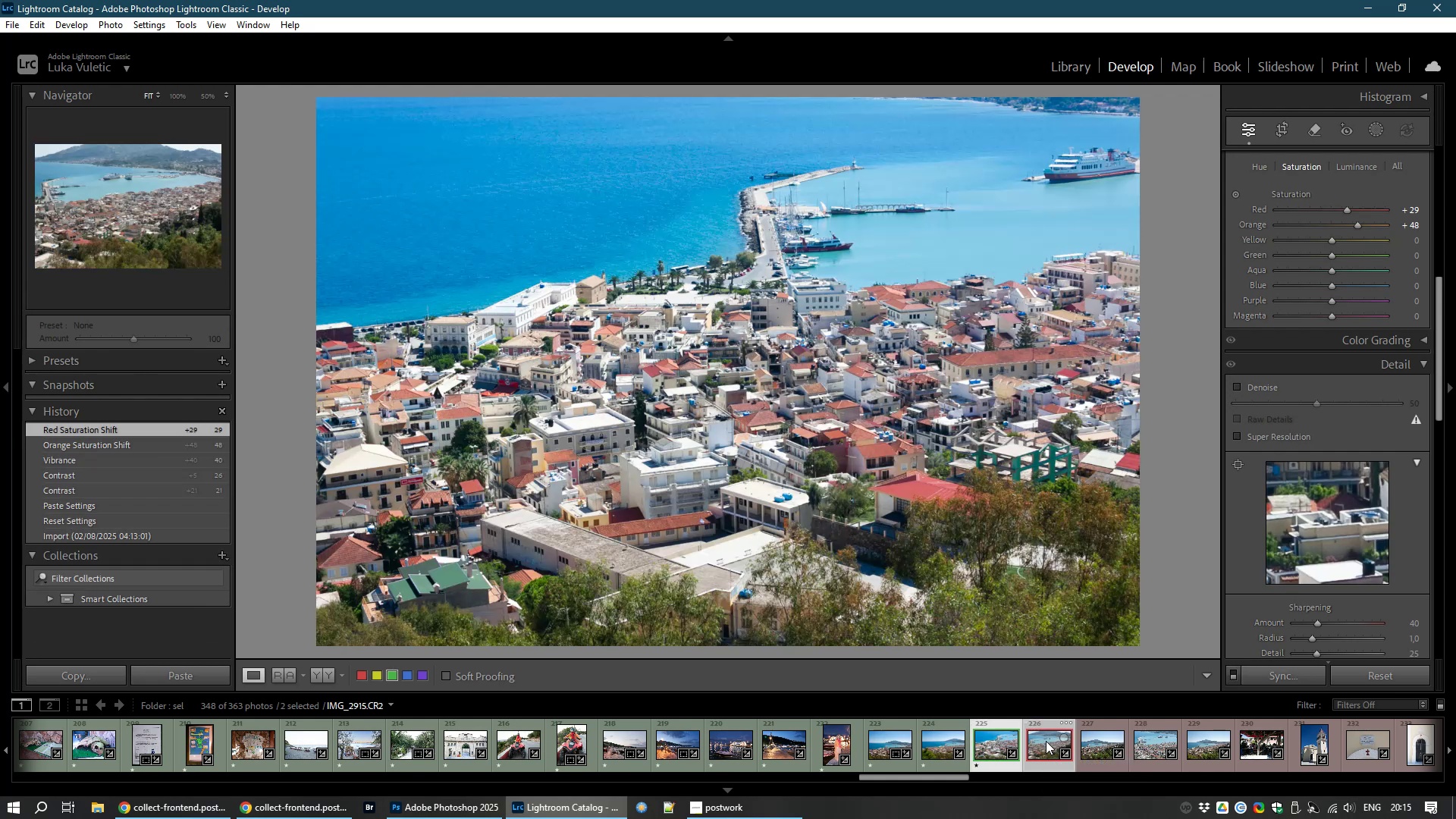 
key(Control+ControlLeft)
 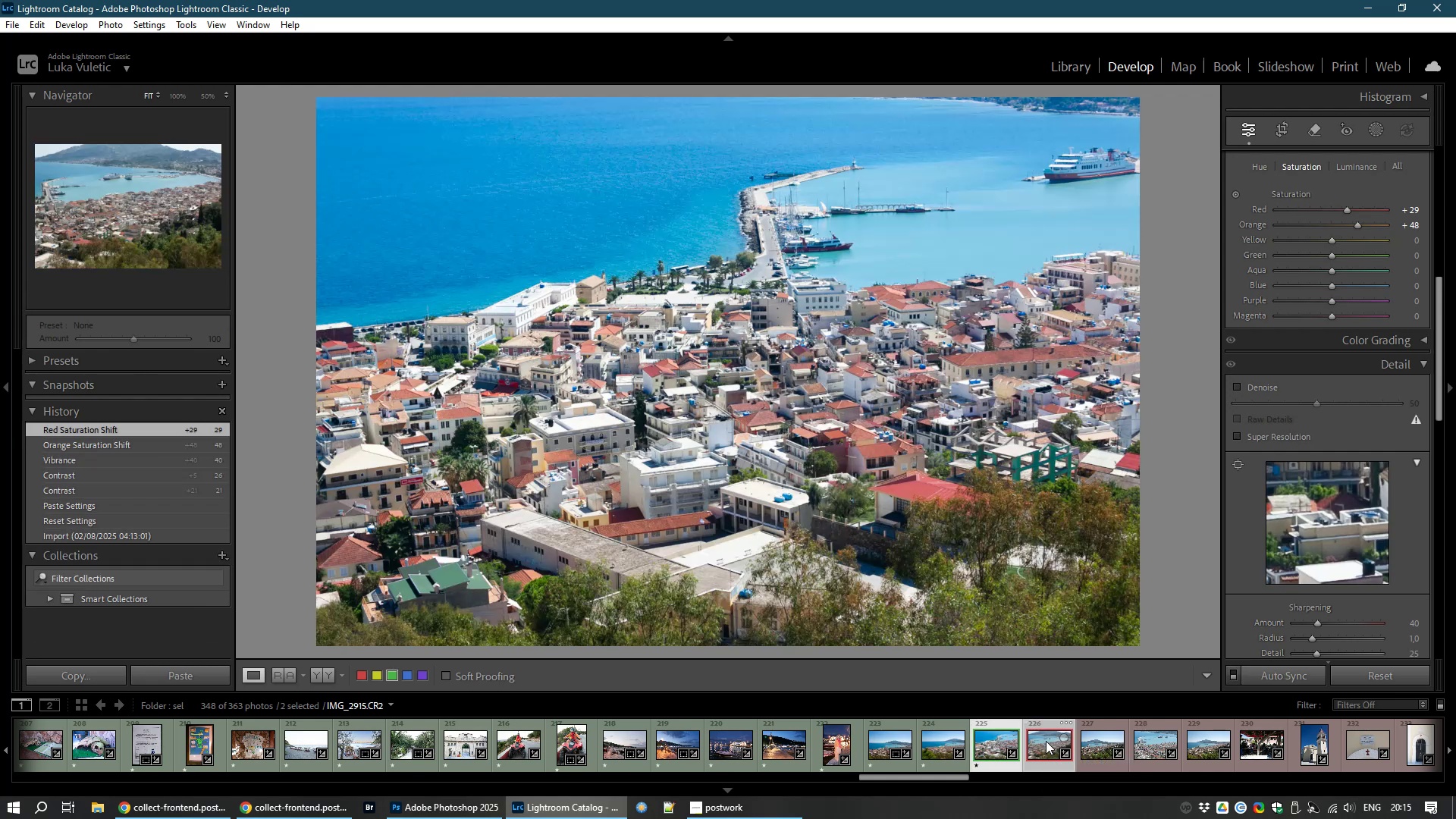 
key(Control+ControlLeft)
 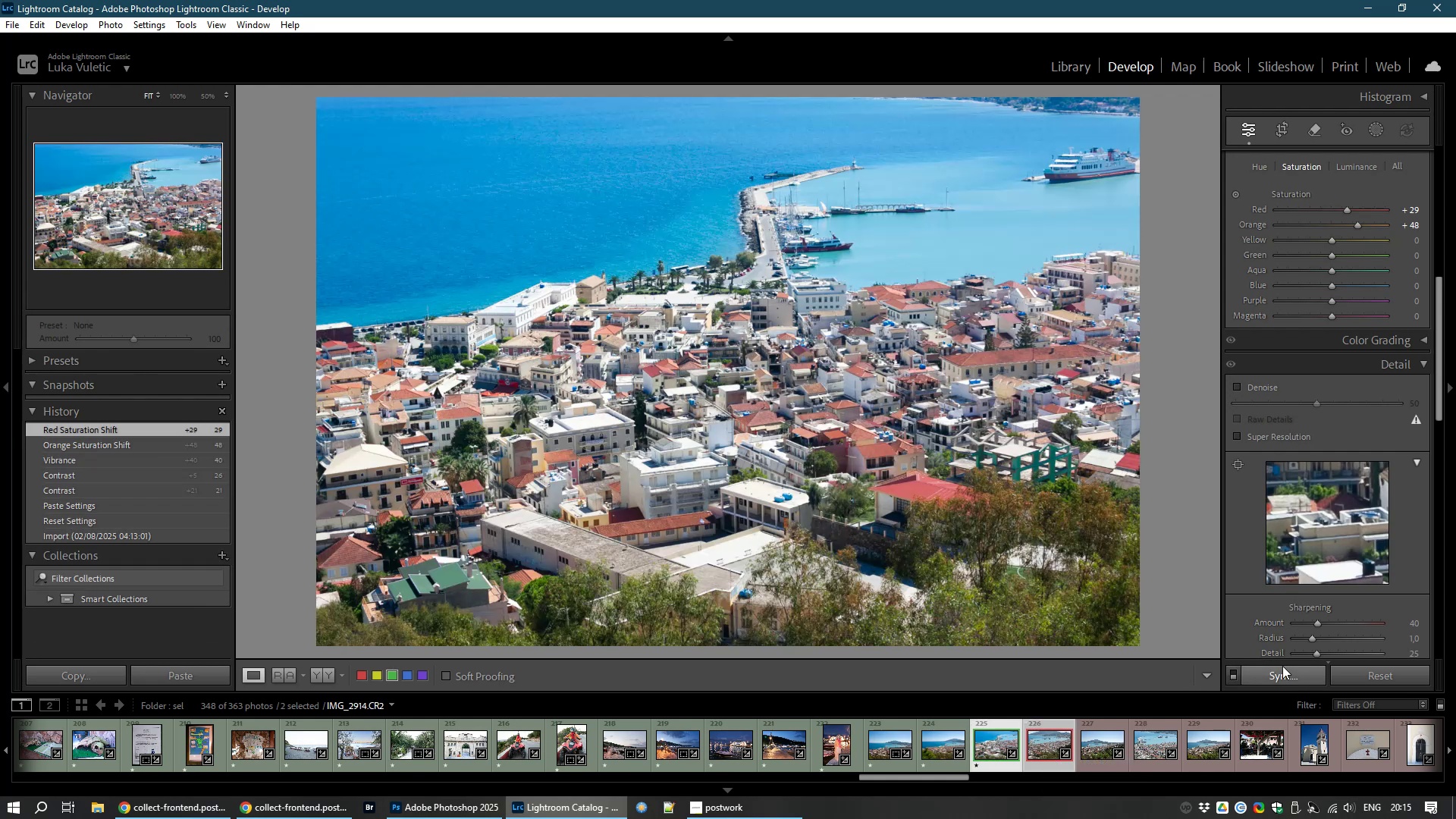 
left_click([1276, 677])
 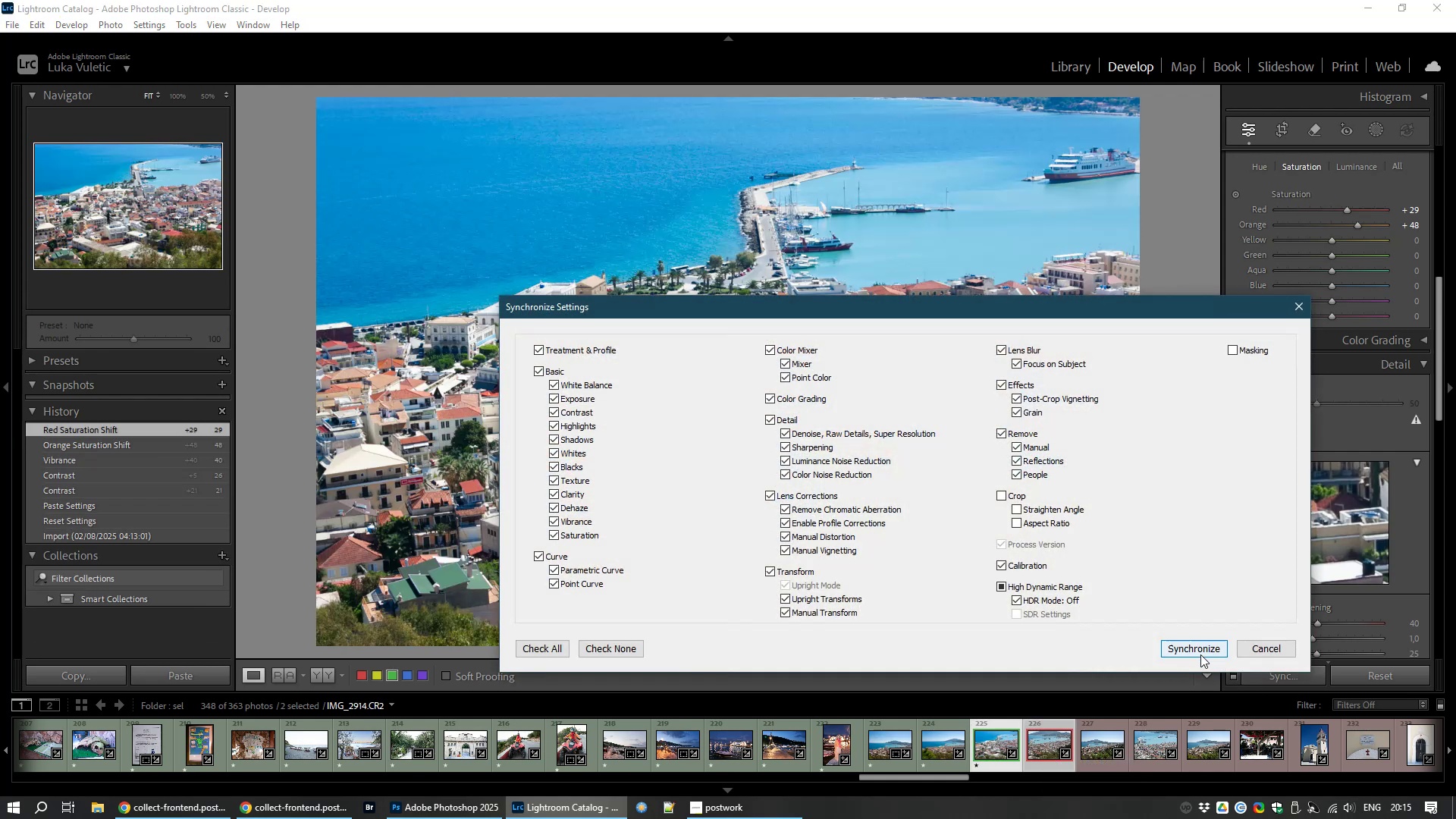 
left_click([1194, 645])
 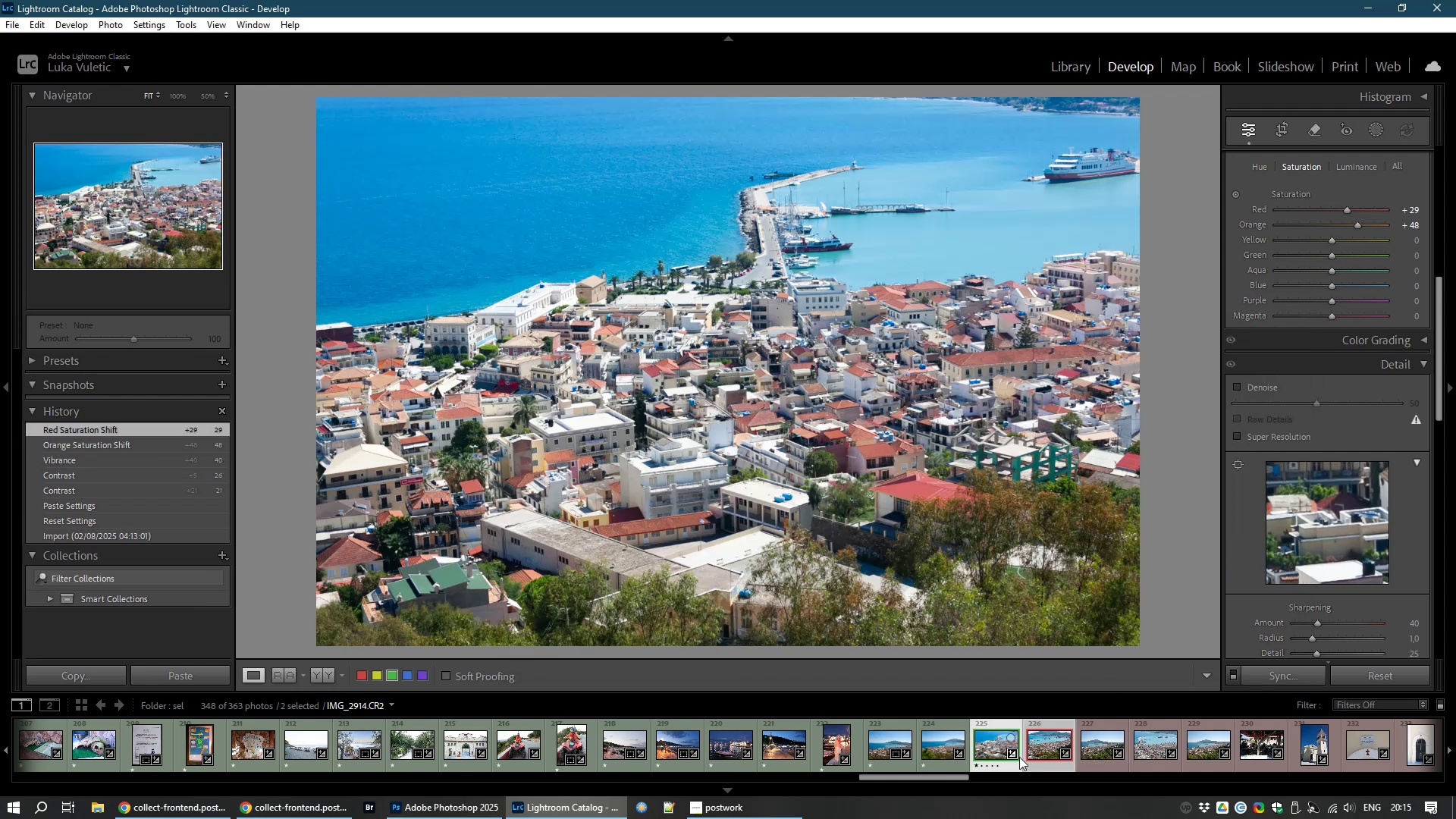 
left_click([975, 736])
 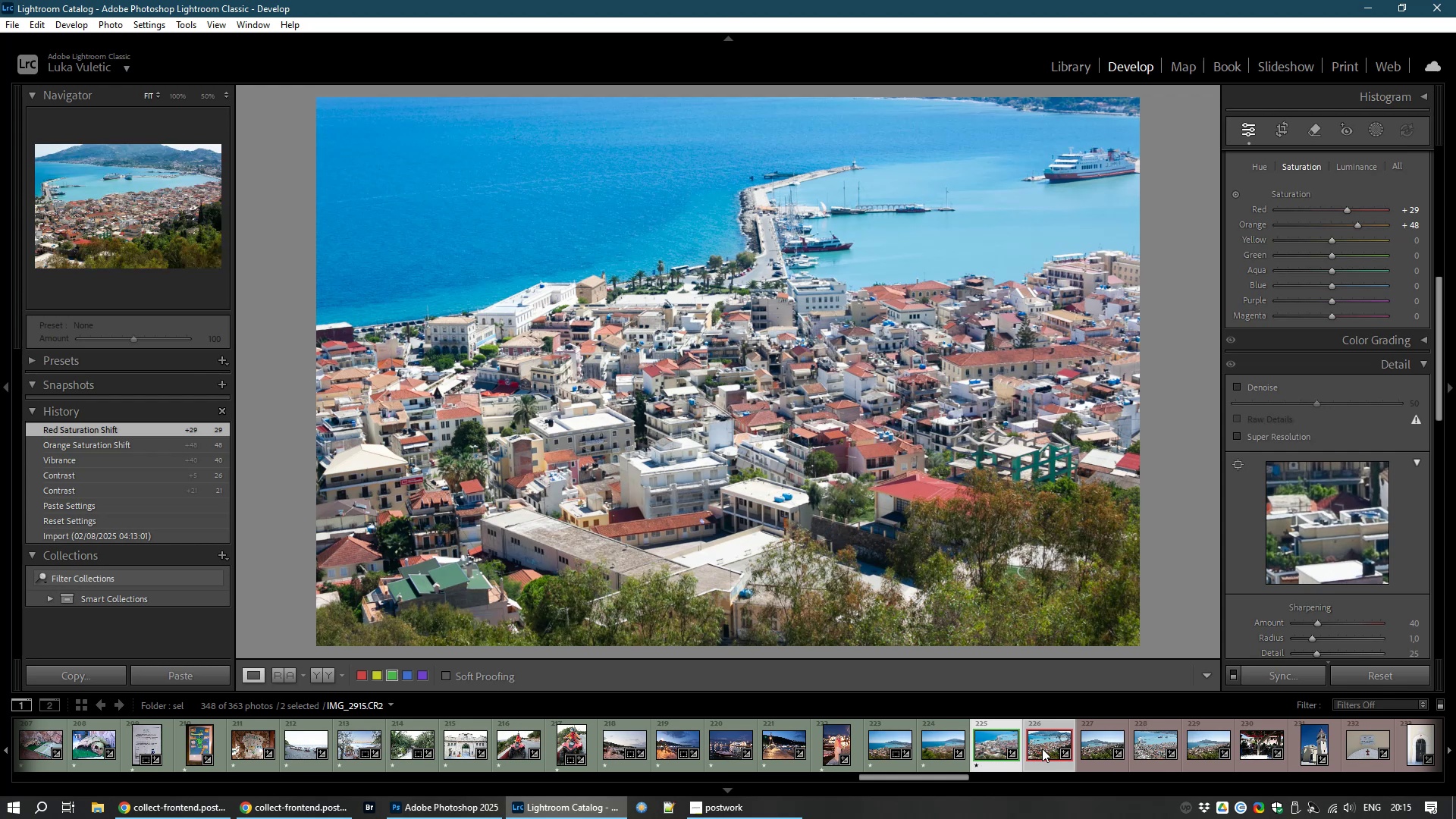 
left_click([1043, 747])
 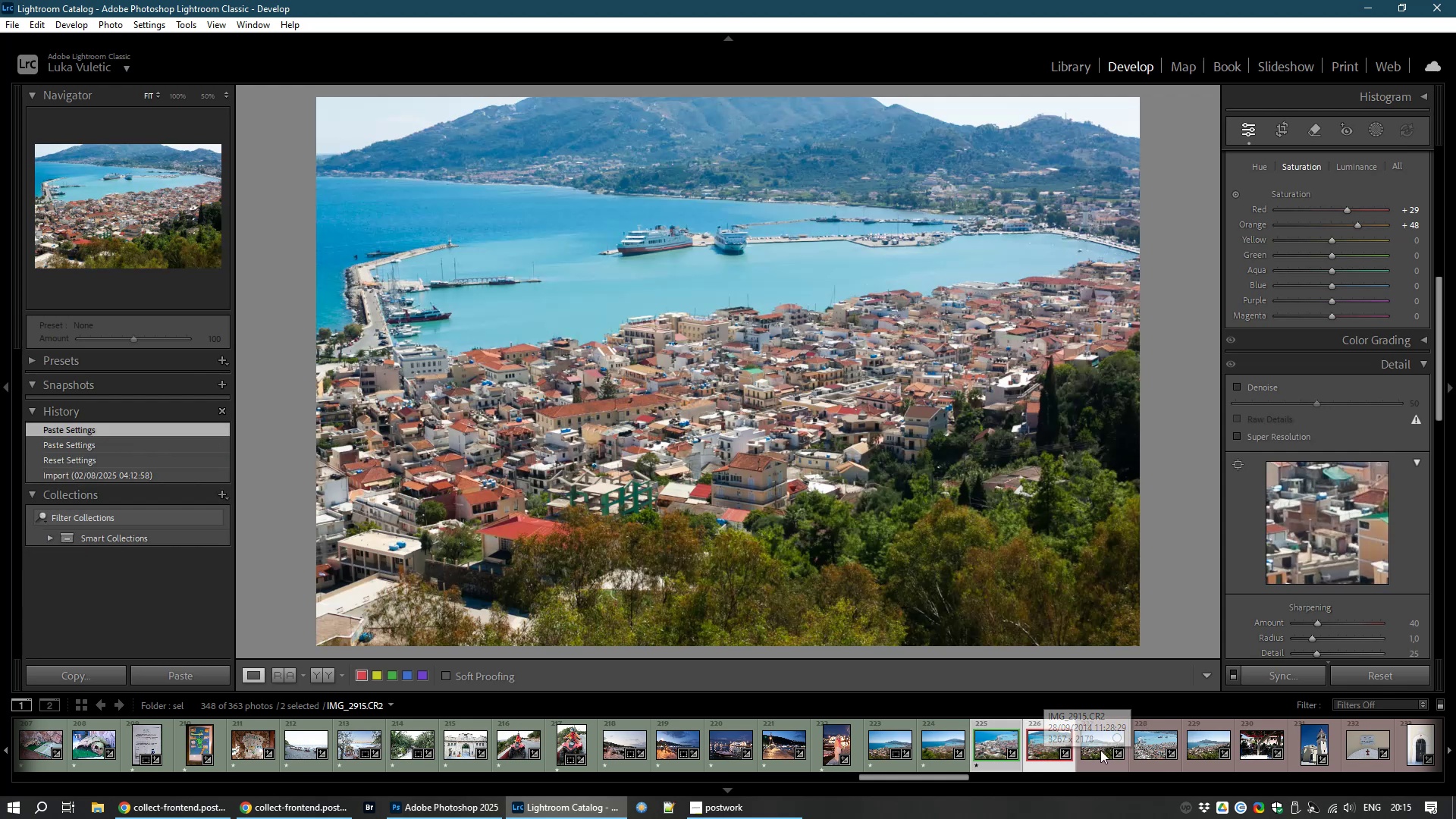 
left_click([1093, 750])
 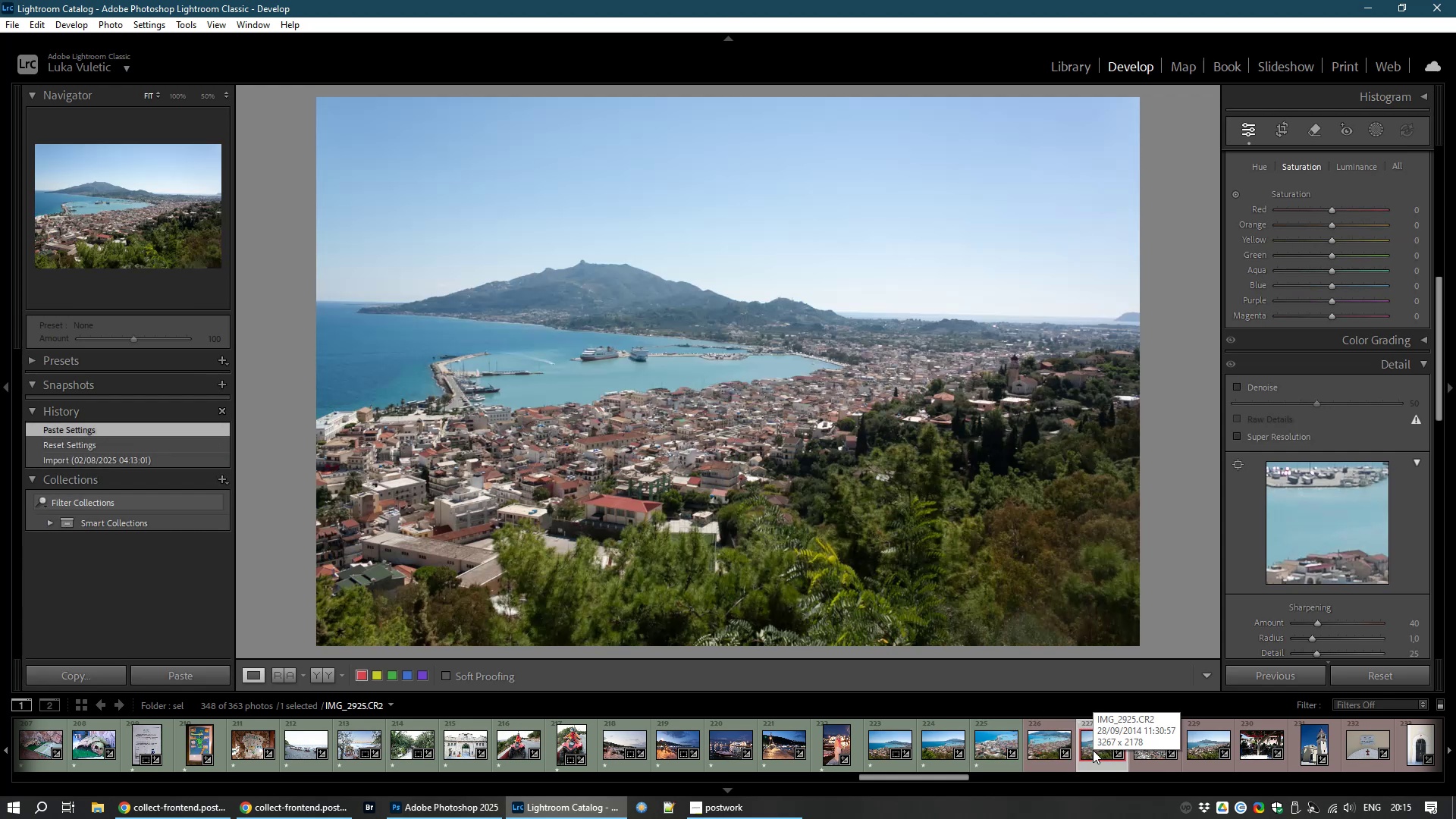 
mouse_move([1047, 741])
 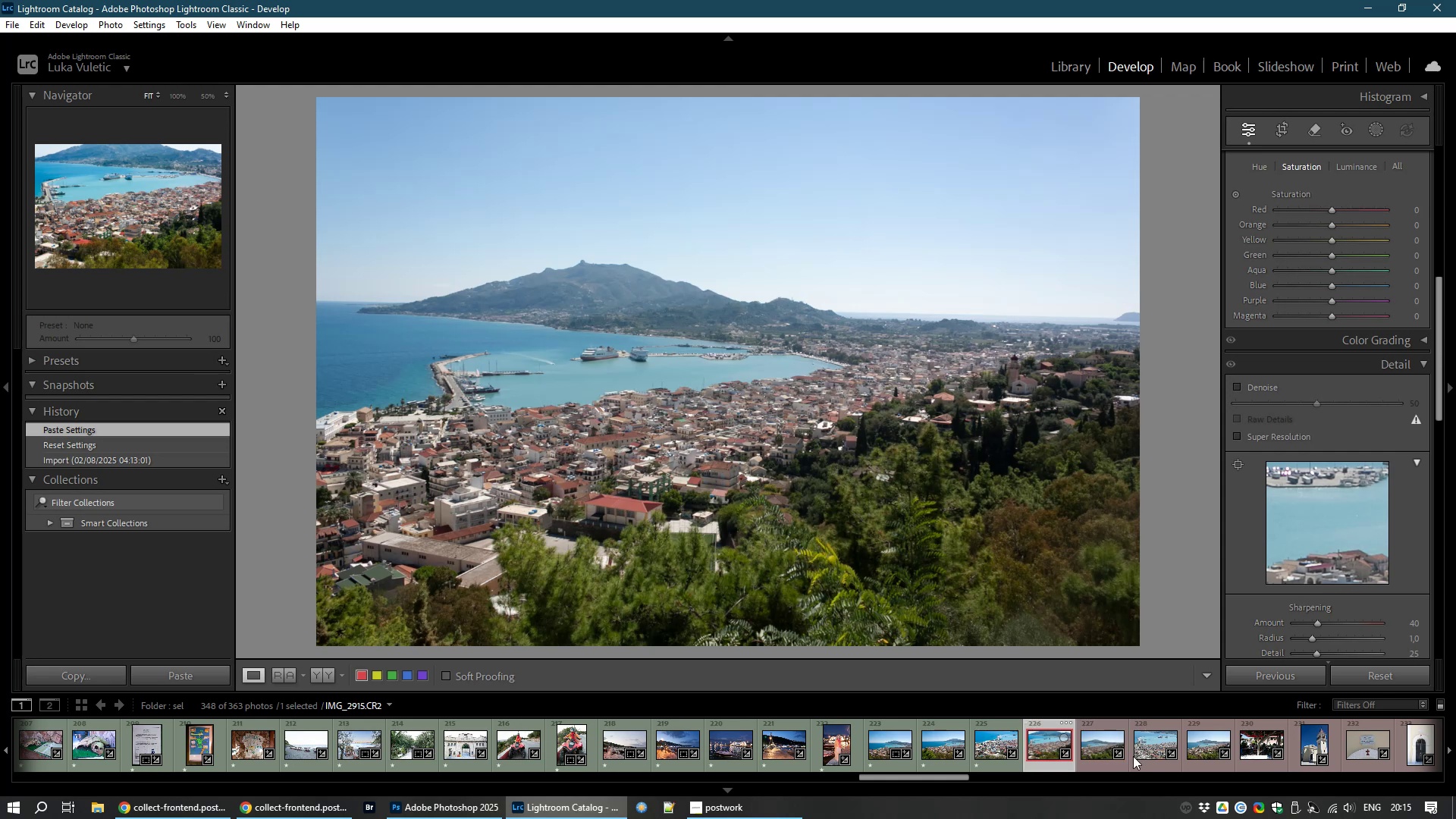 
left_click([1043, 742])
 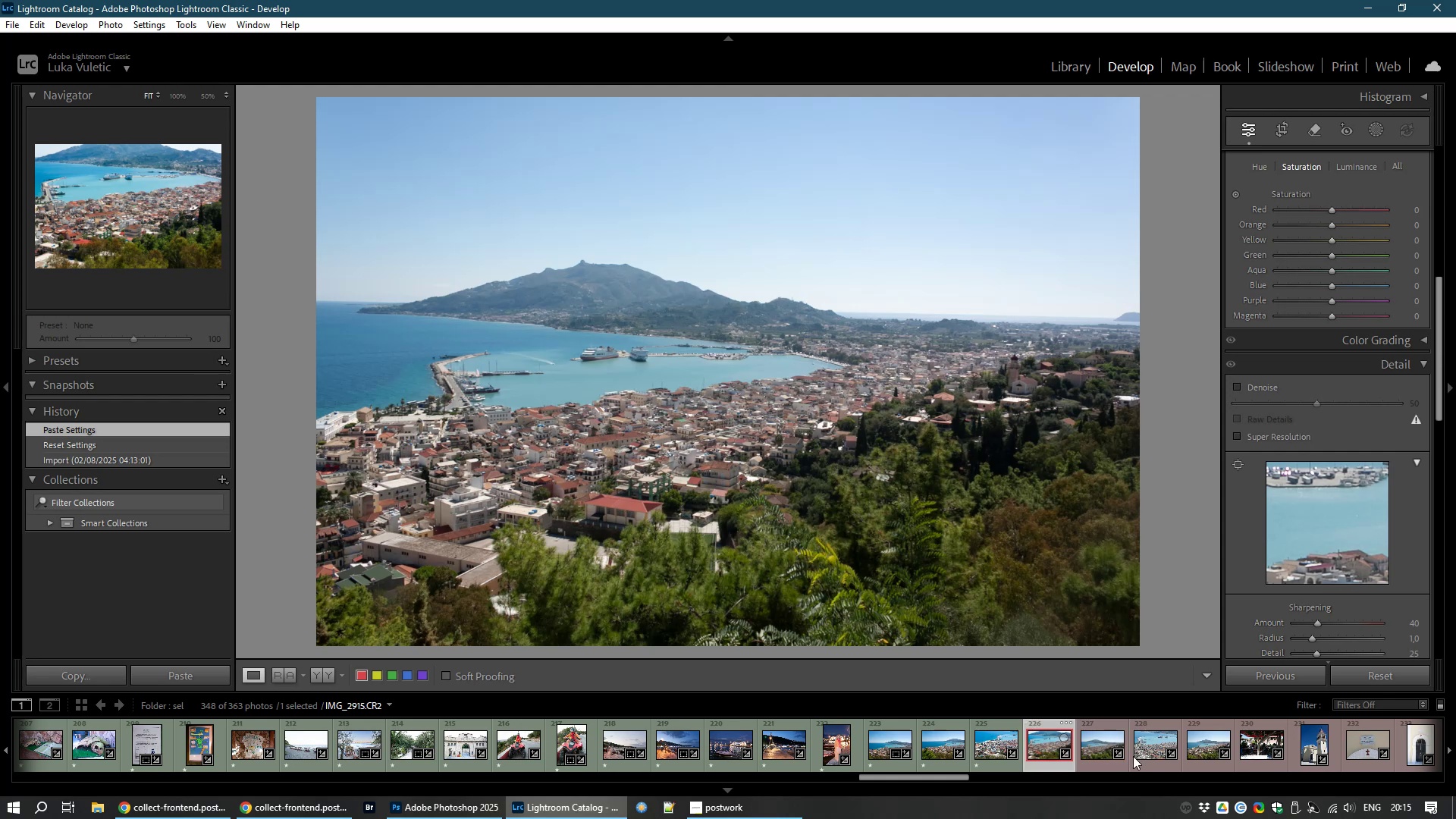 
hold_key(key=ControlLeft, duration=1.5)
left_click([1066, 749])
 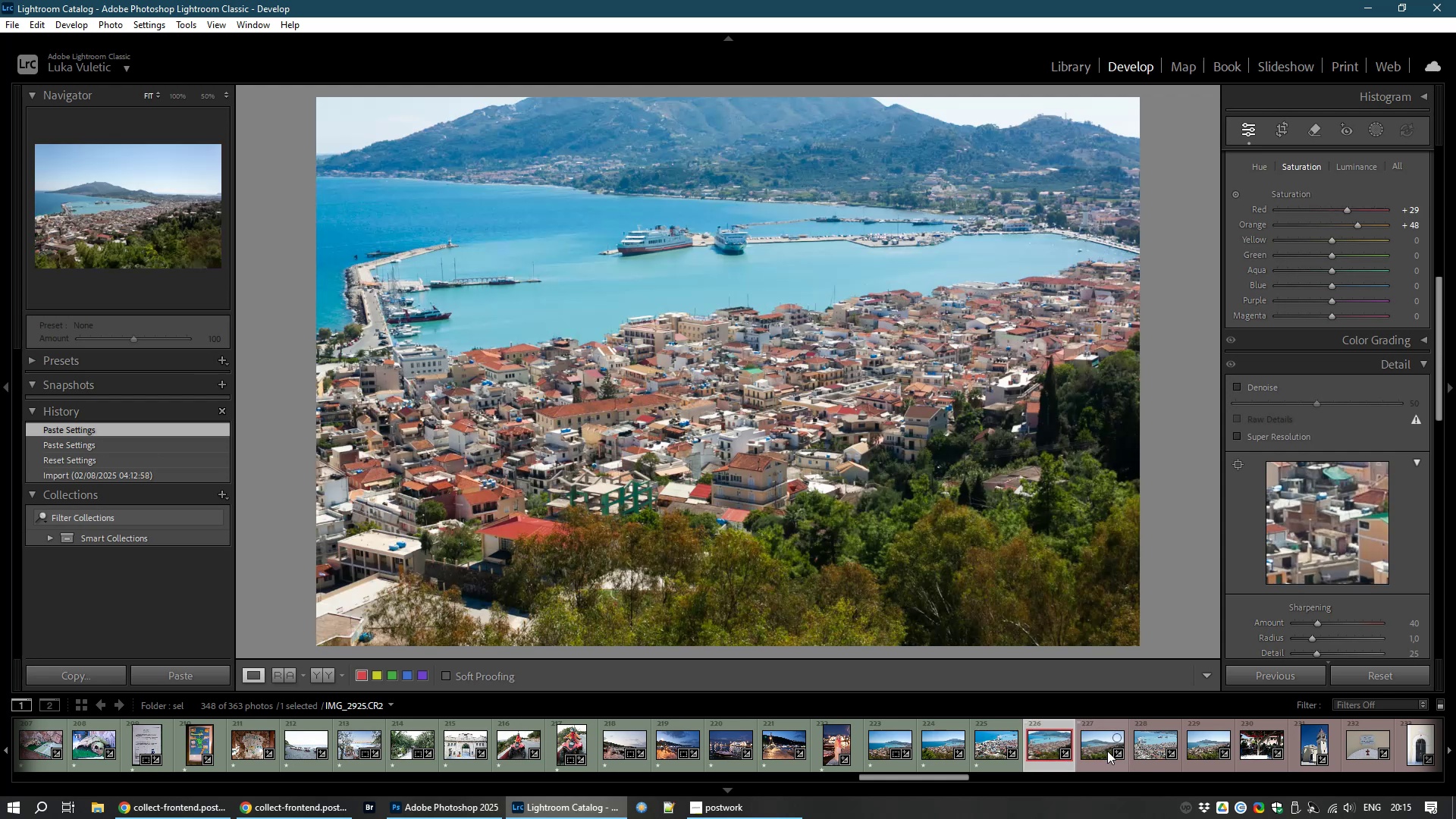 
hold_key(key=ControlLeft, duration=0.42)
left_click([1094, 755])
 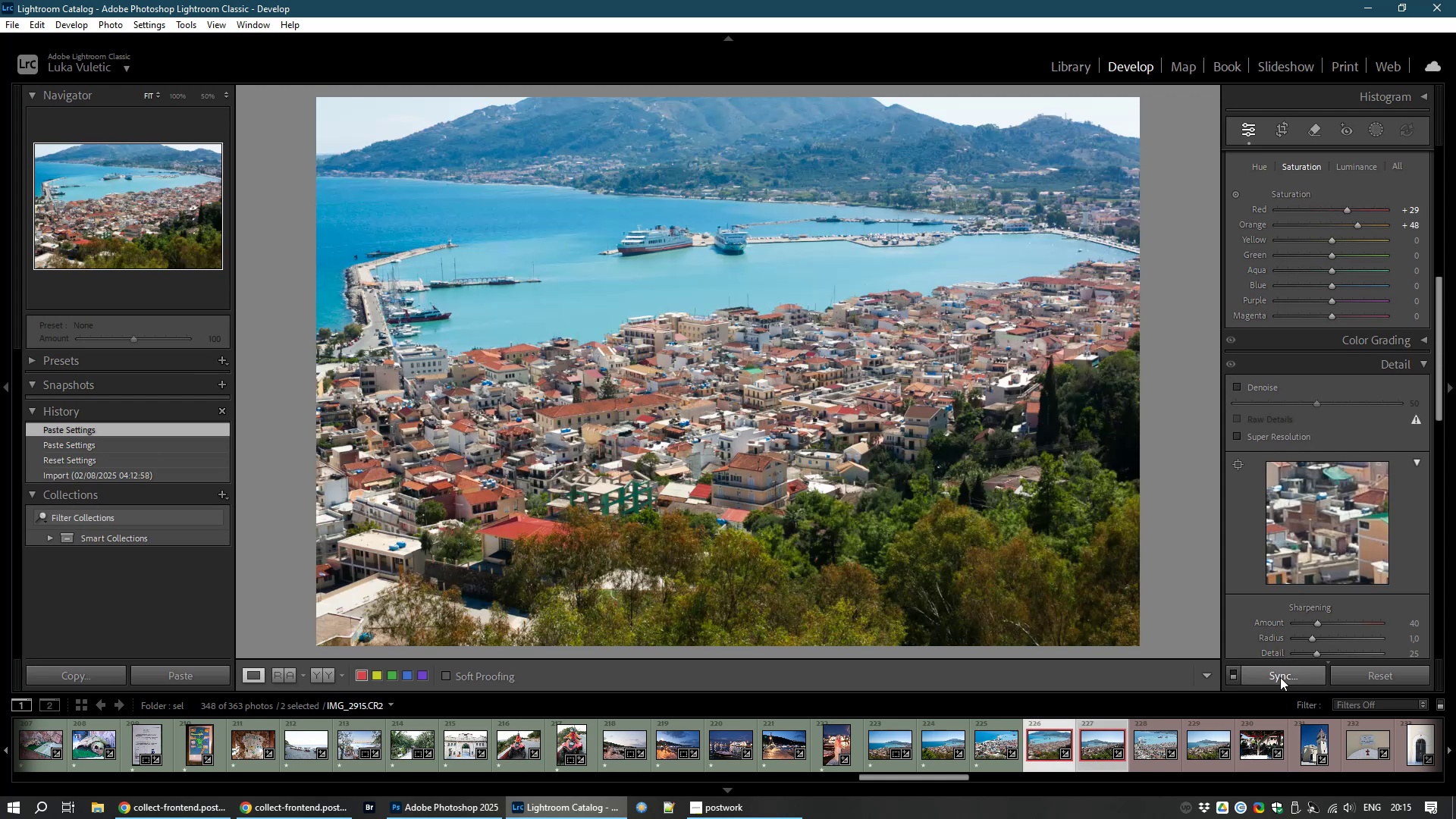 
left_click([1279, 678])
 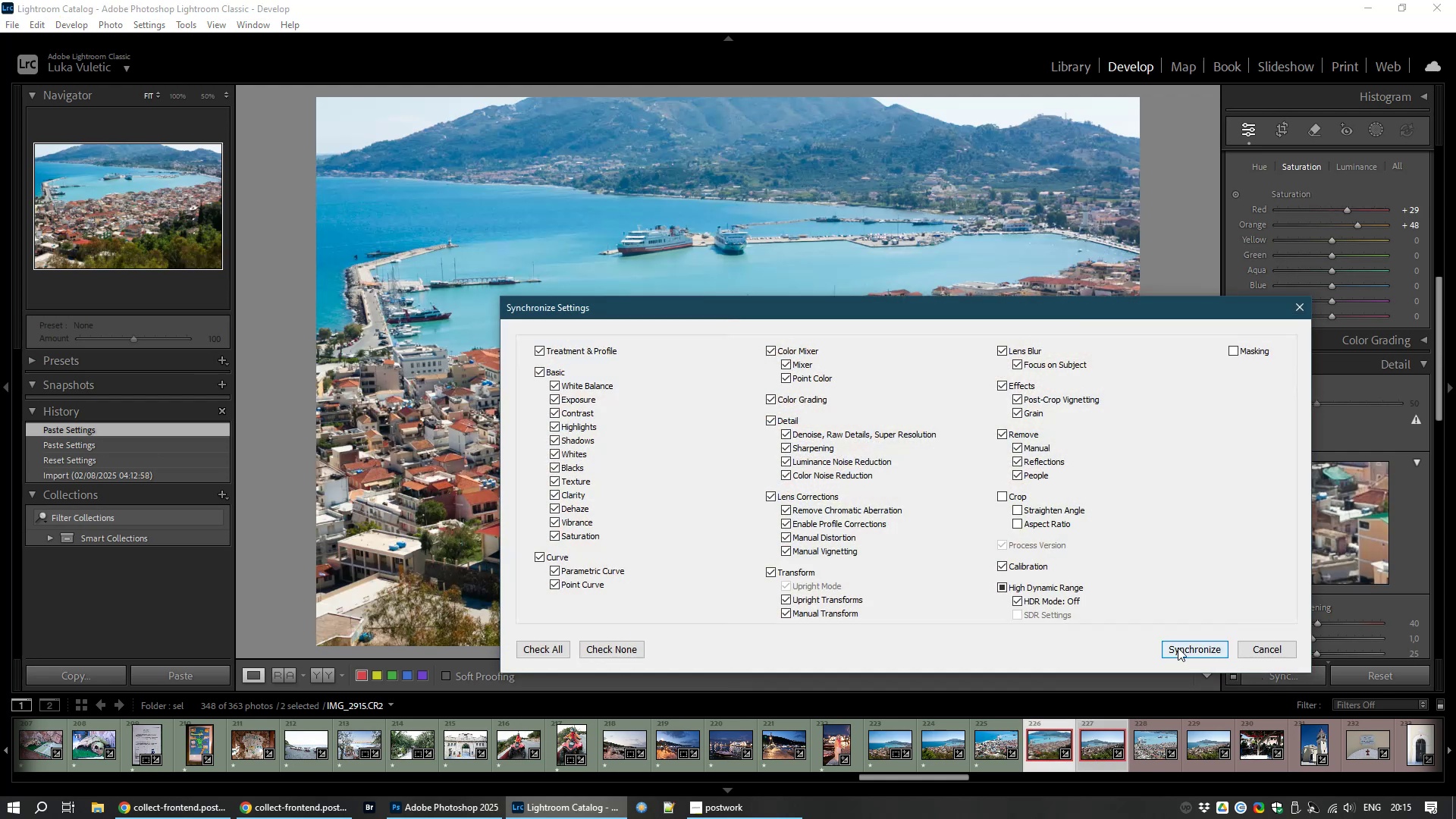 
left_click([1175, 651])
 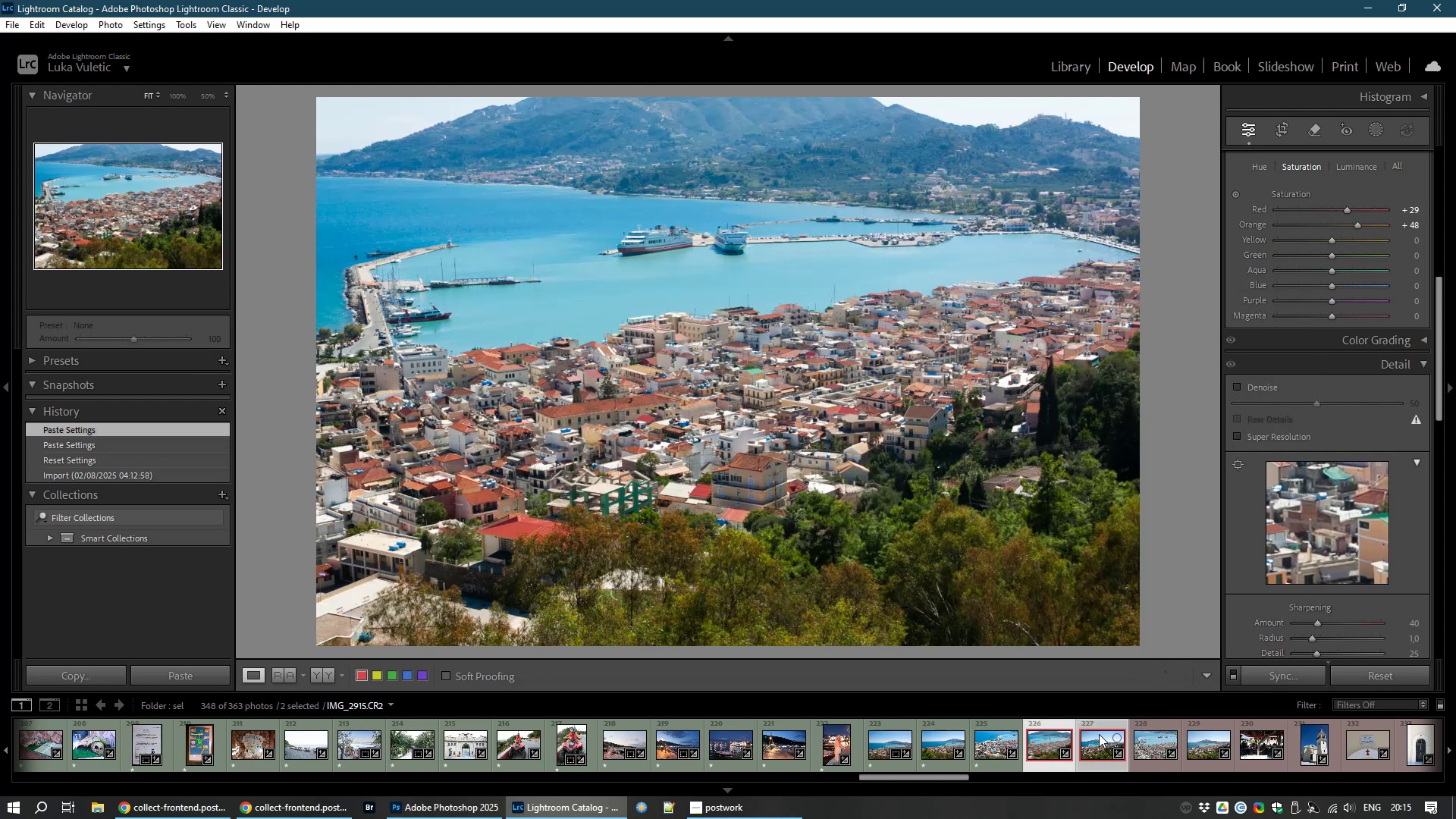 
left_click([1087, 758])
 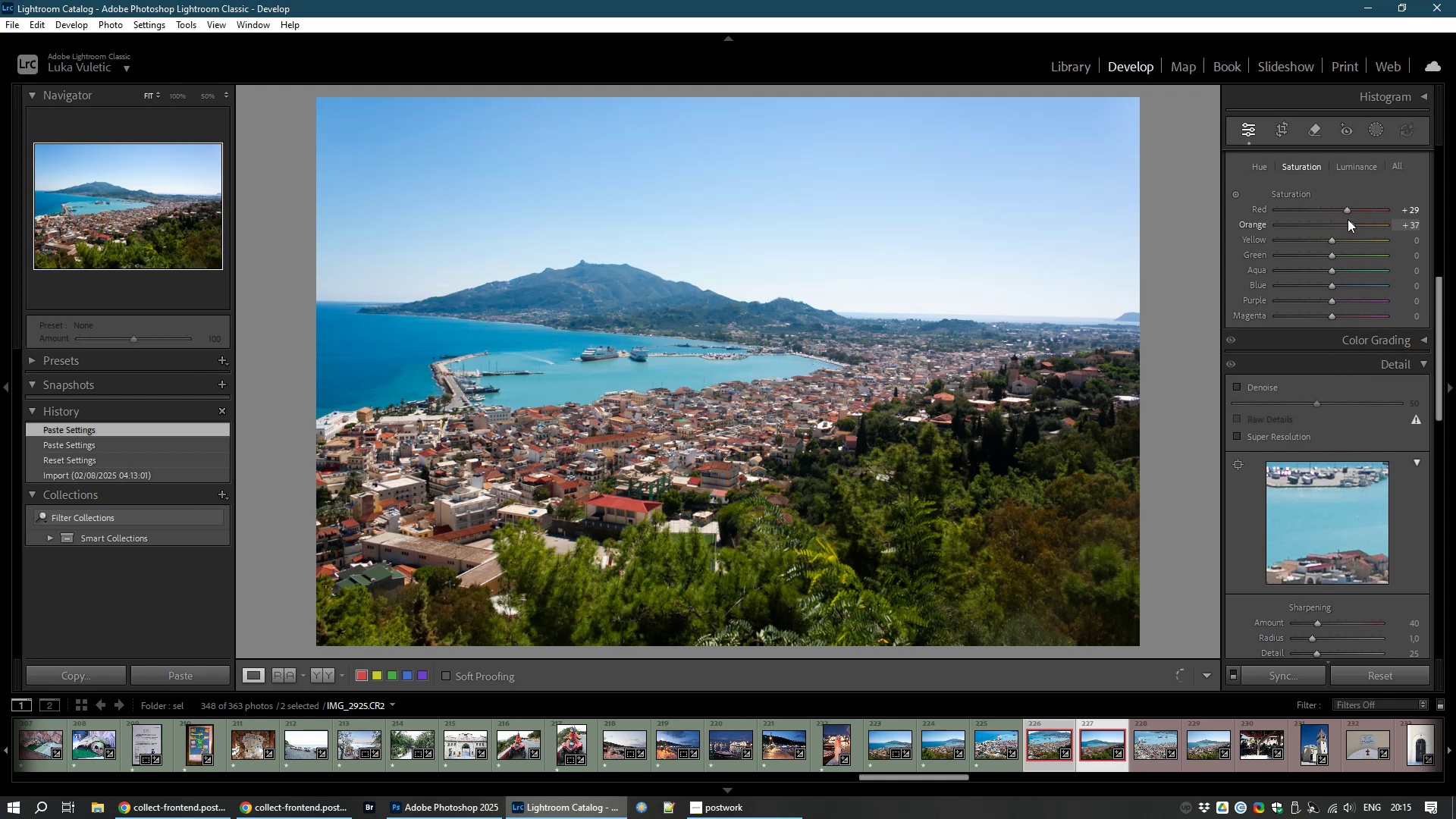 
wait(15.32)
 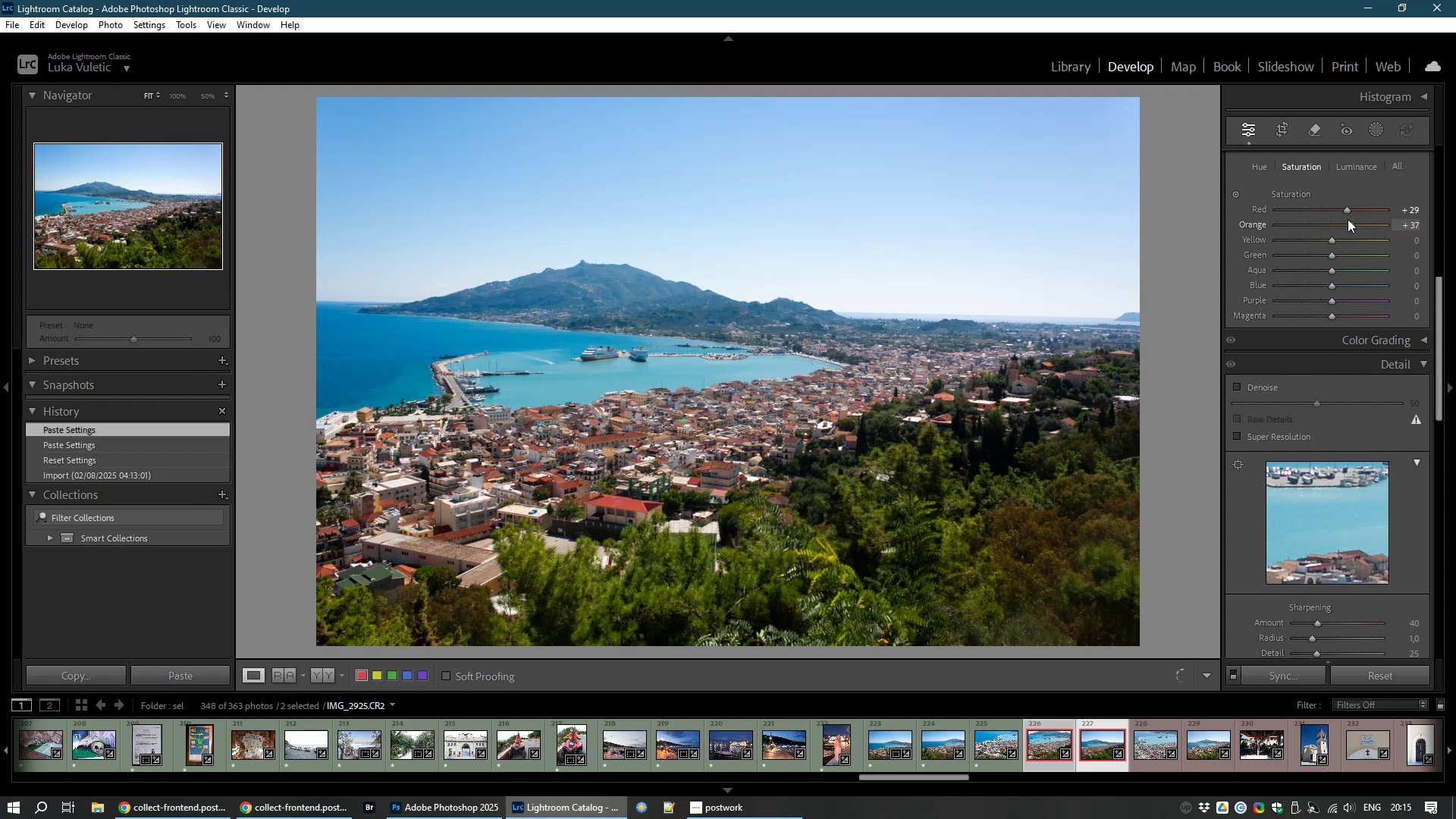 
left_click([1282, 127])
 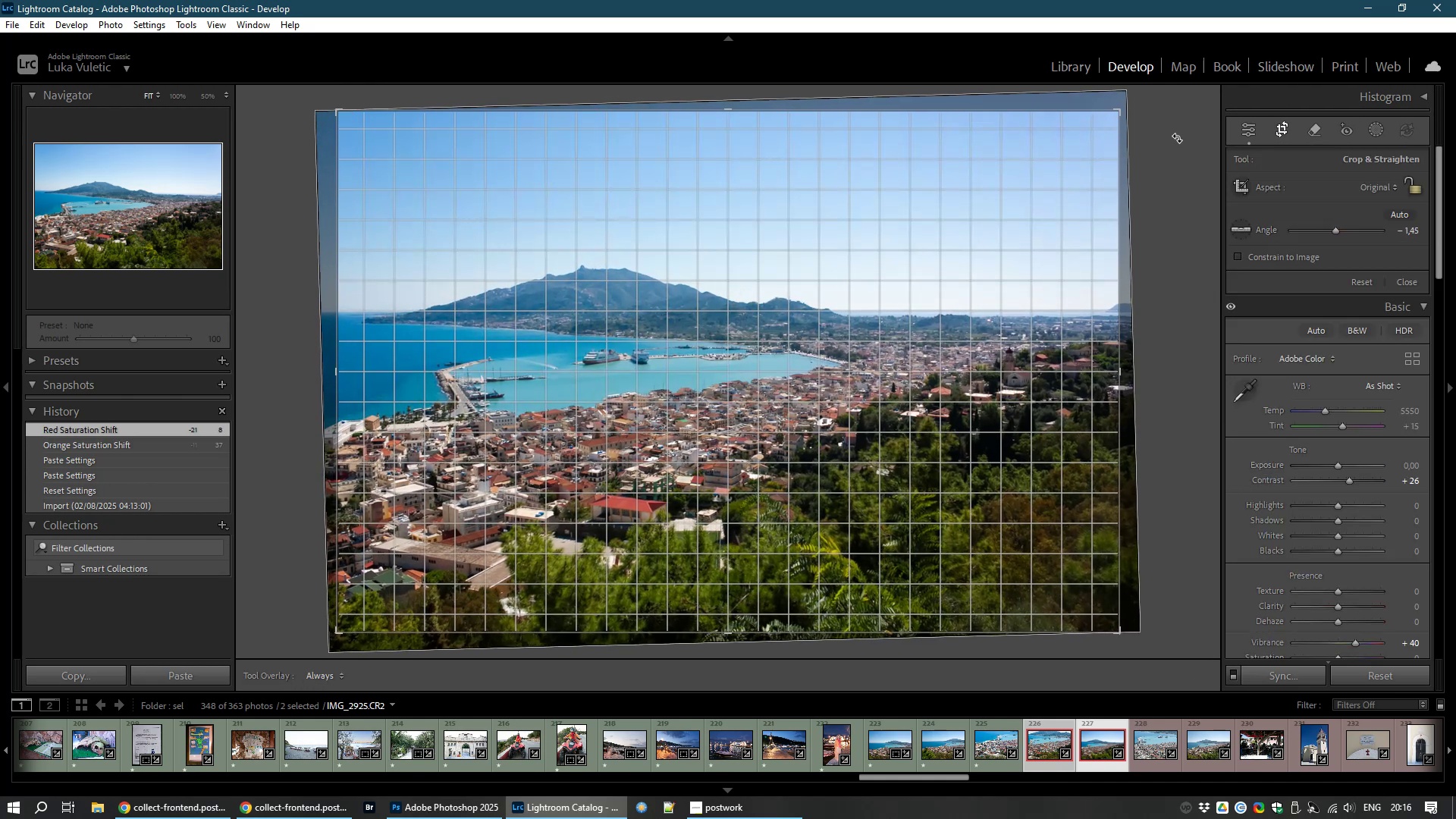 
wait(5.13)
 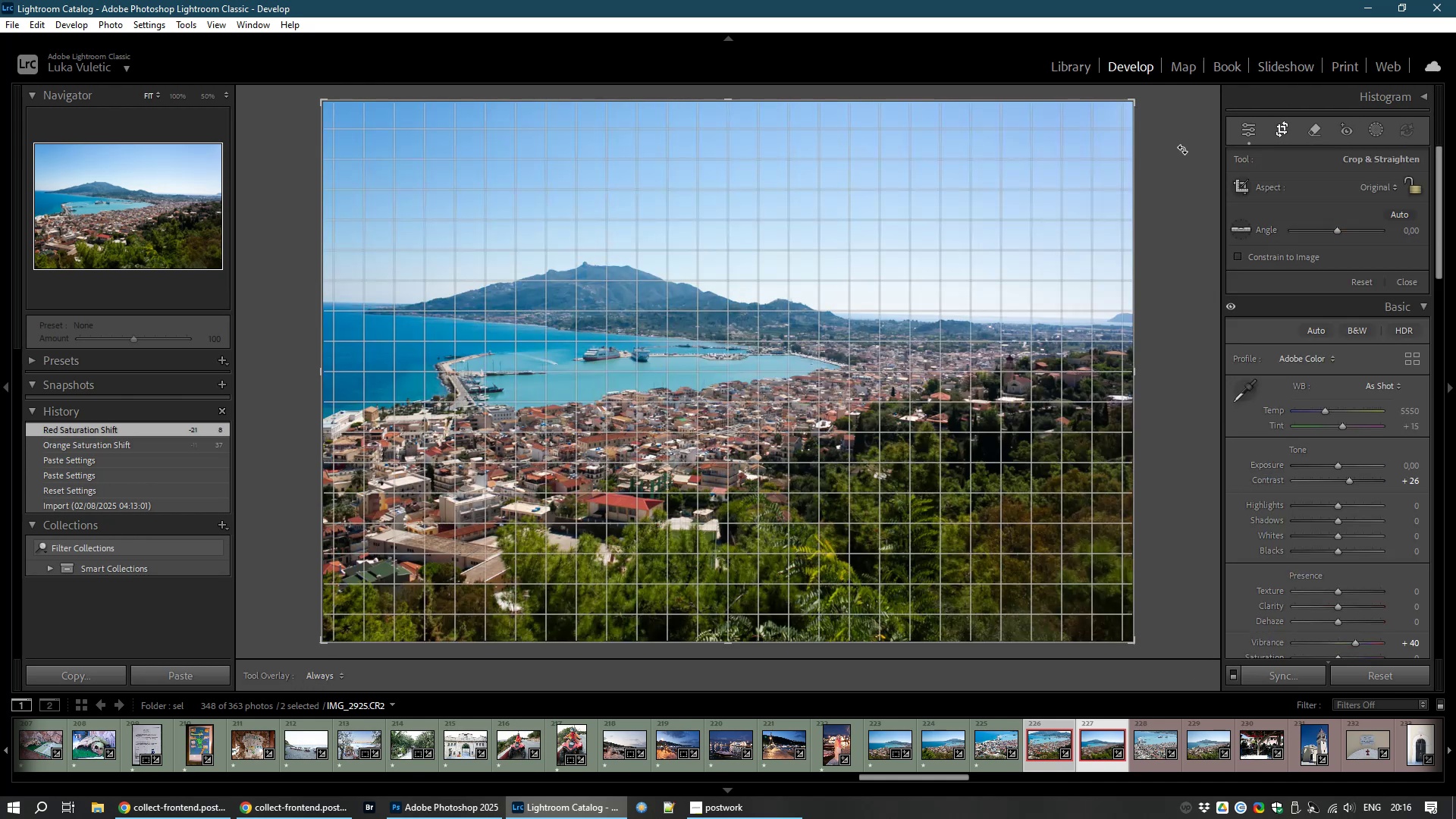 
double_click([934, 249])
 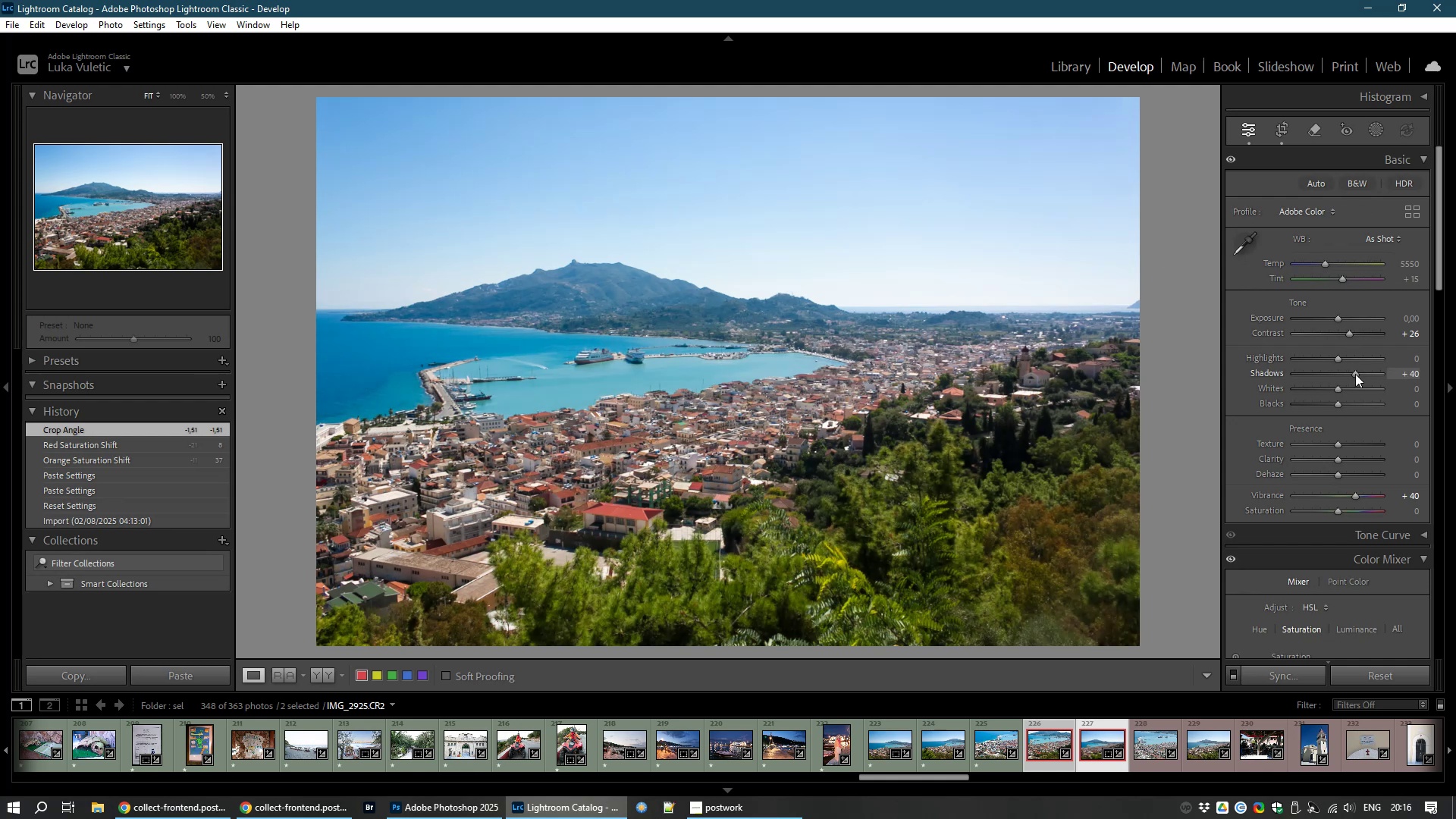 
wait(12.26)
 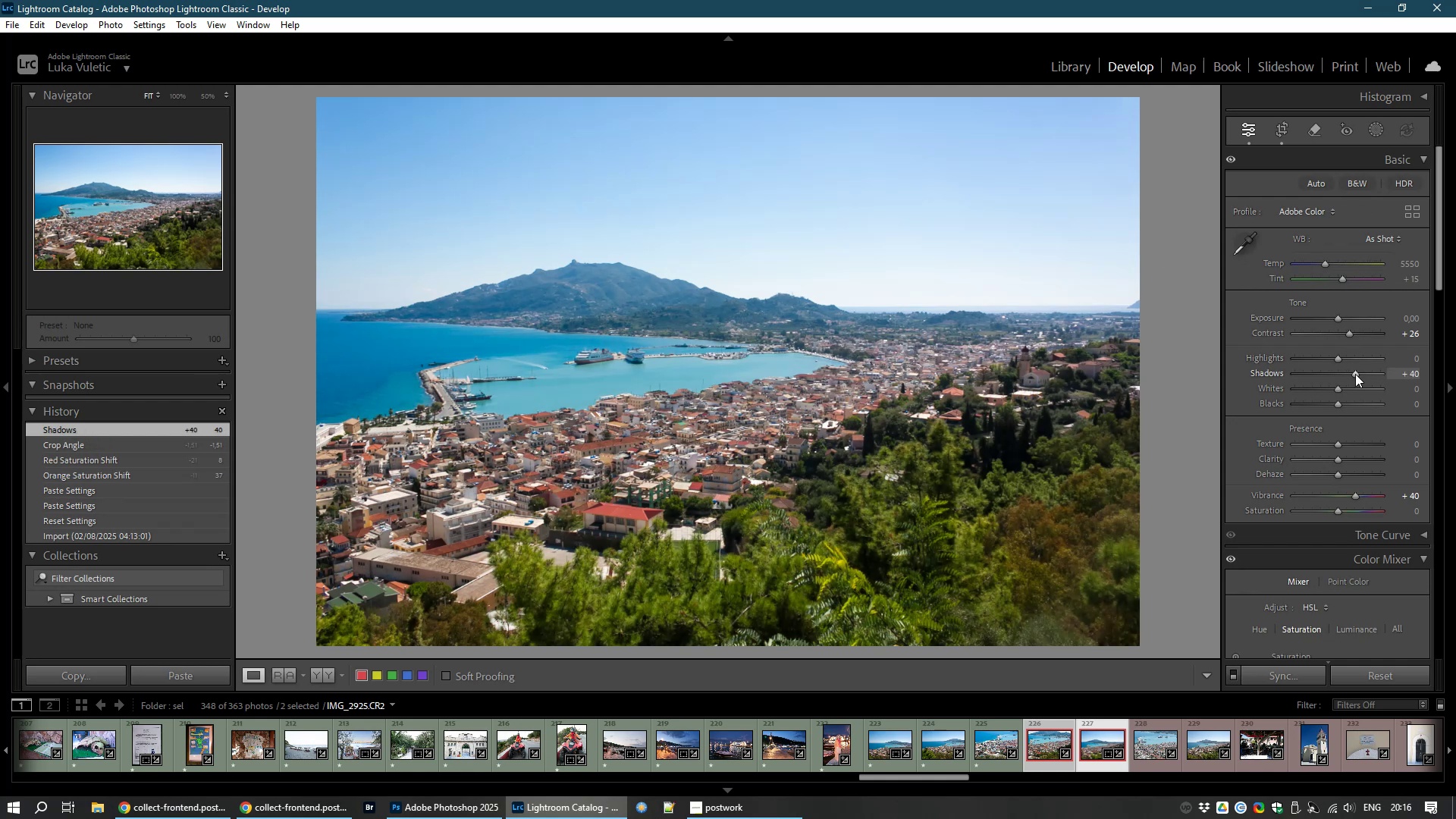 
key(Control+D)
 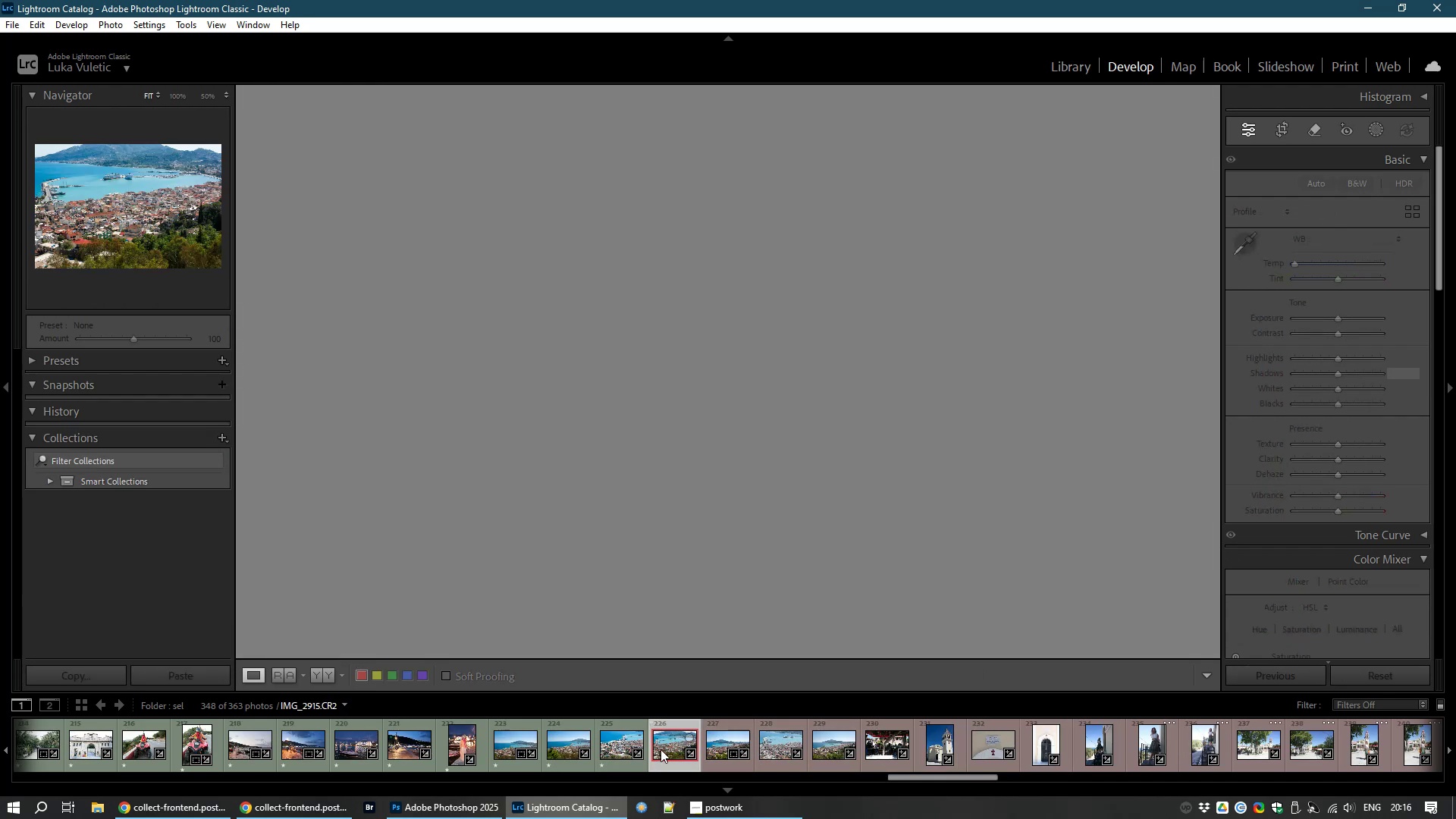 
wait(5.13)
 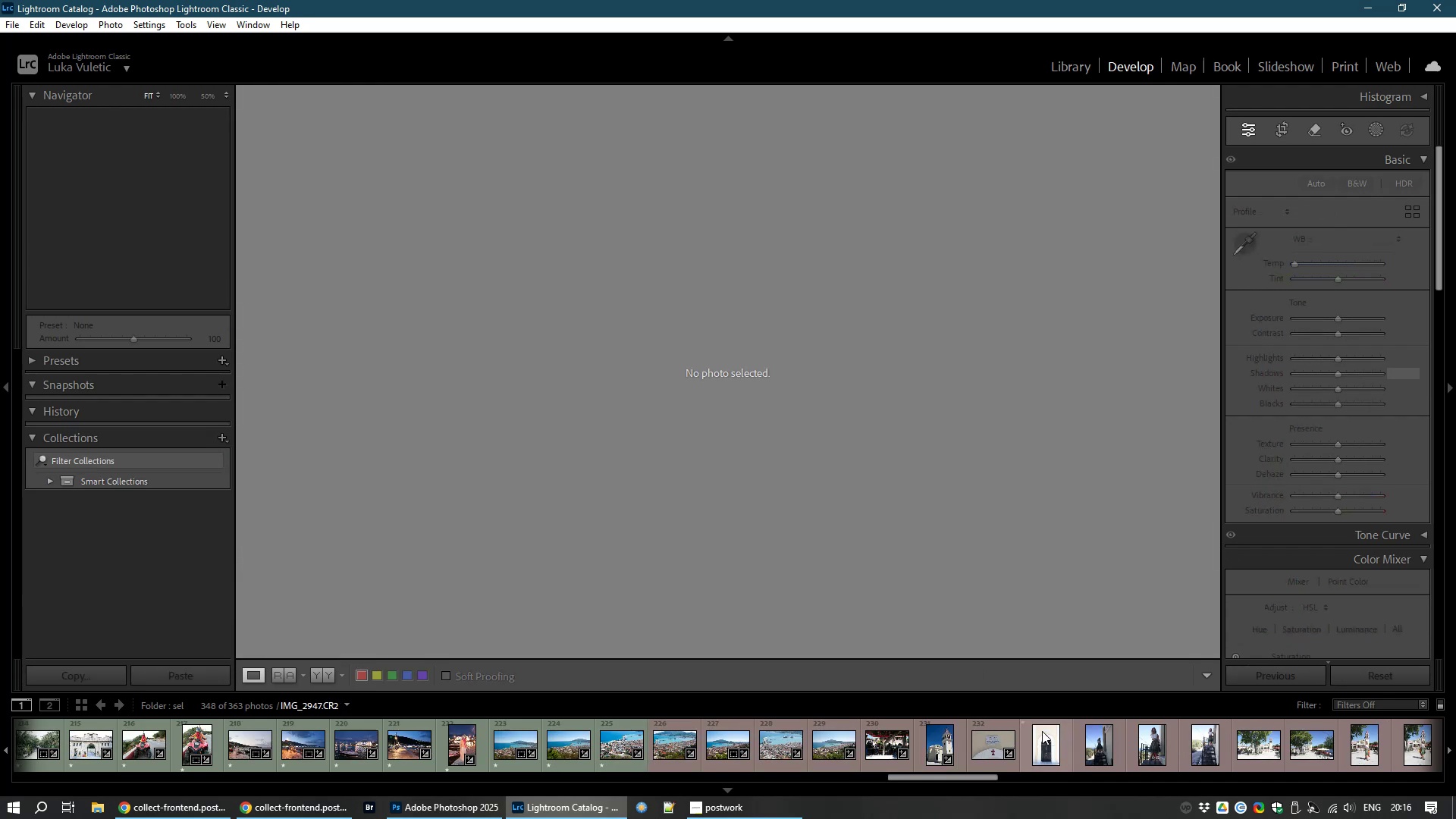 
hold_key(key=8, duration=0.38)
 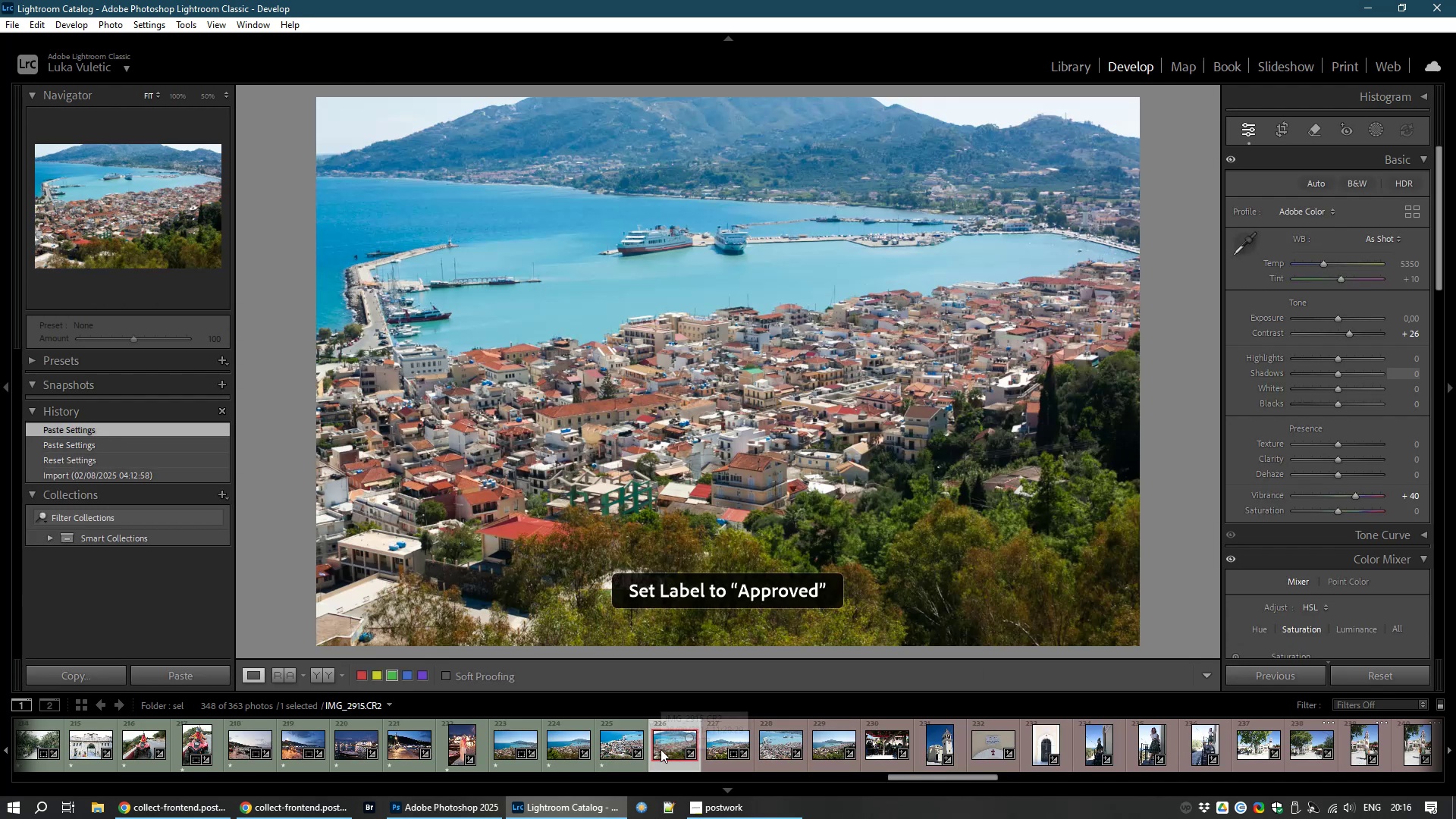 
key(1)
 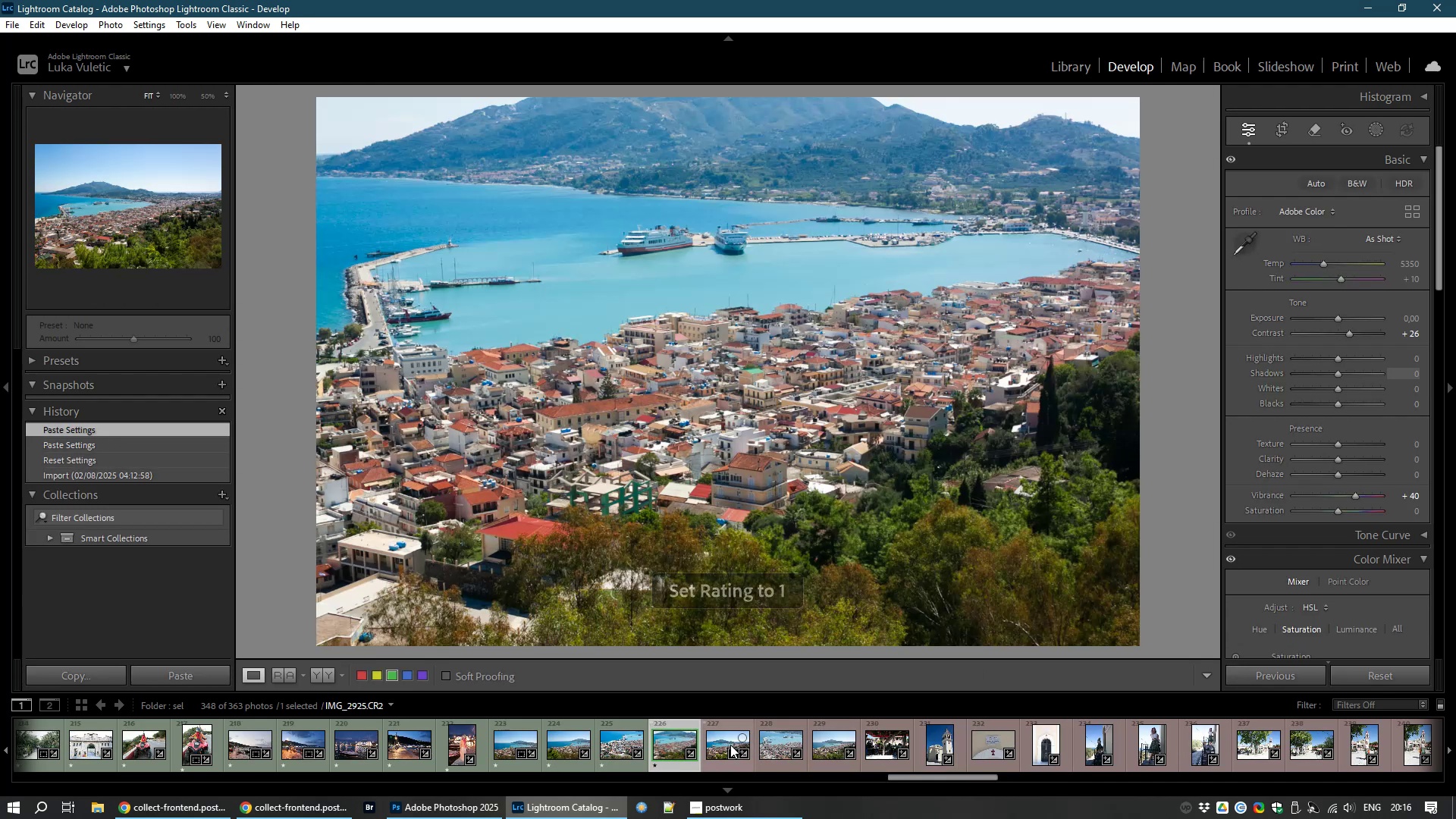 
left_click([715, 740])
 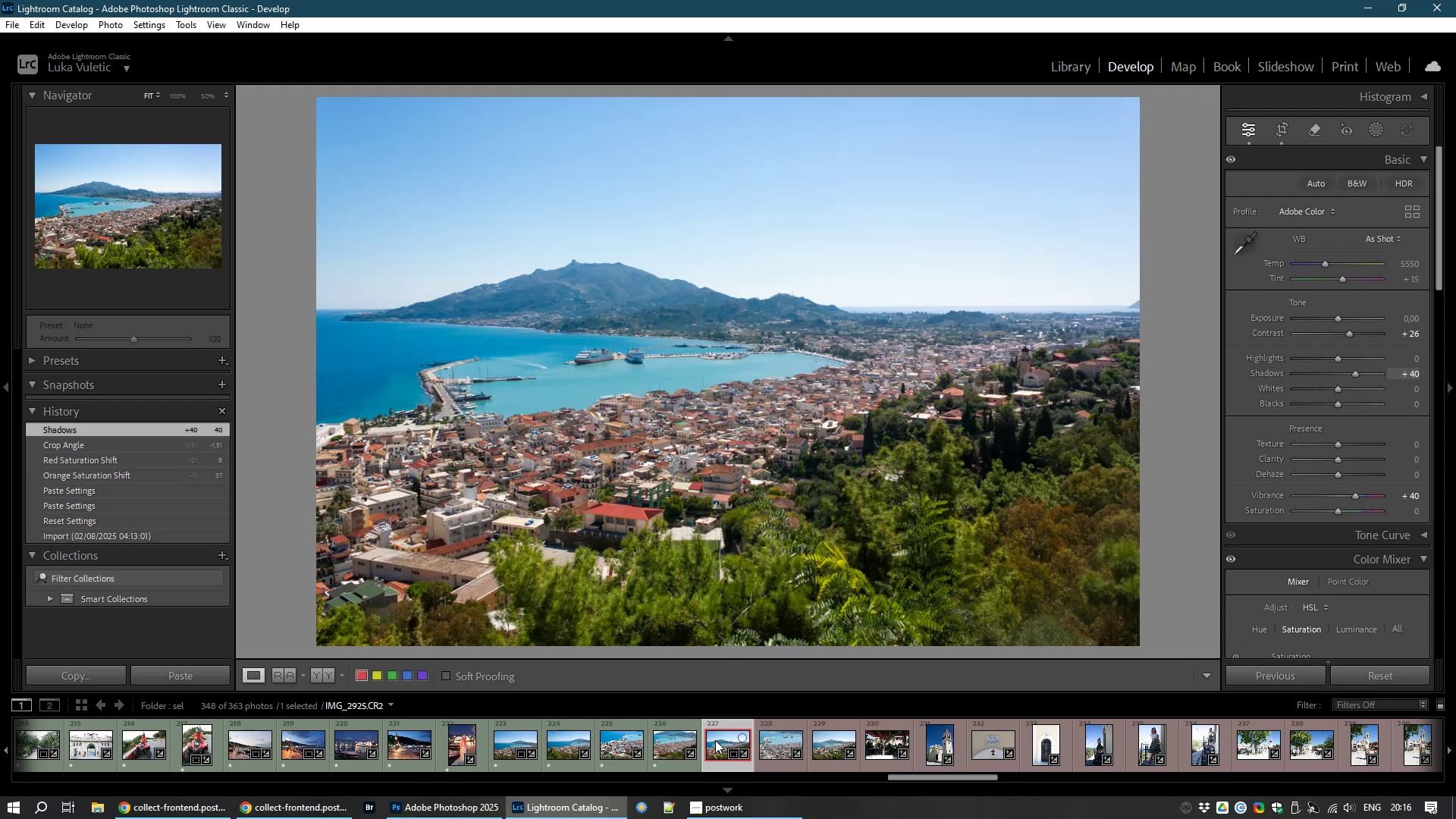 
type(81)
 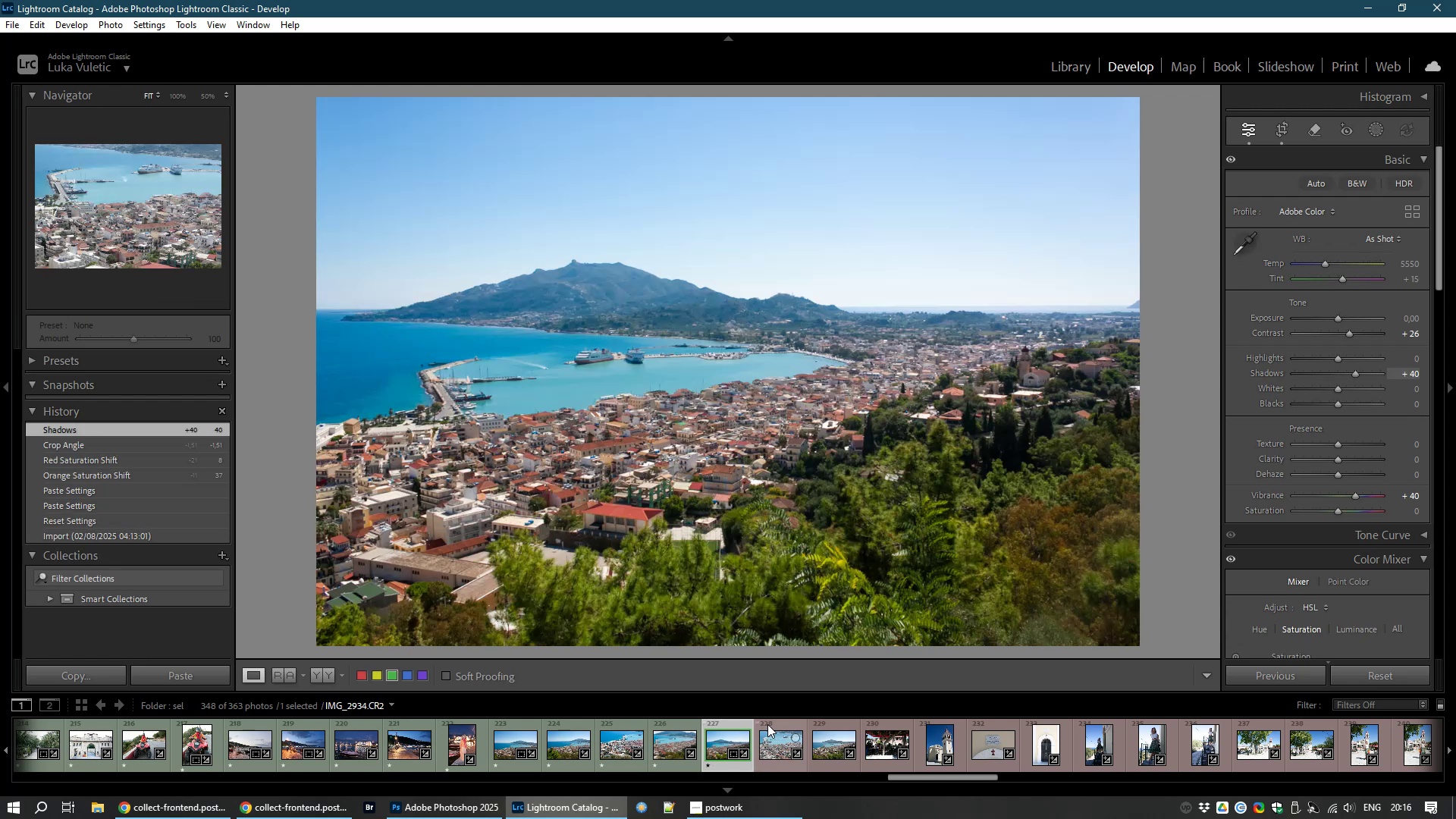 
mouse_move([777, 748])
 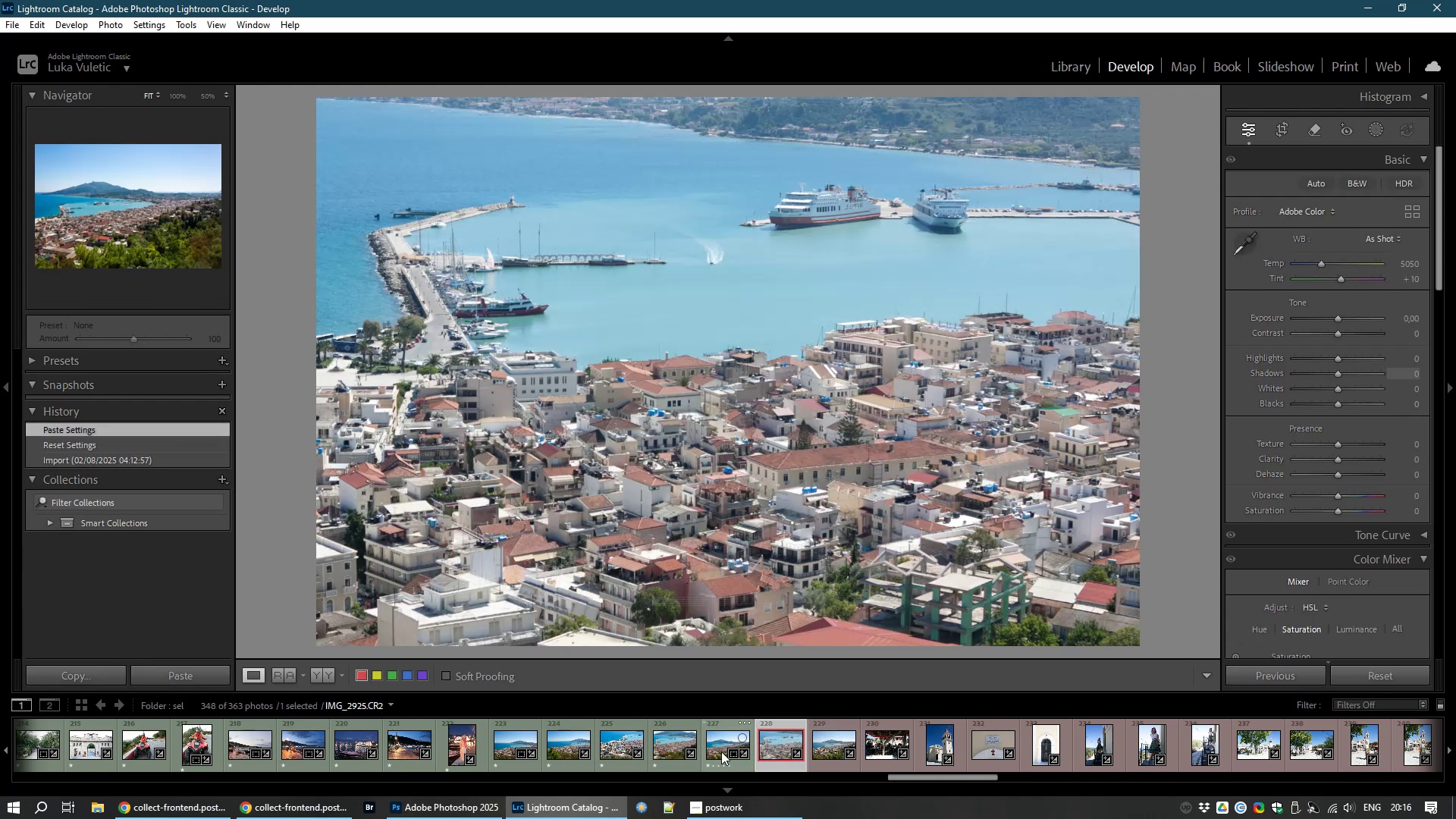 
hold_key(key=ControlLeft, duration=1.42)
left_click([764, 747])
 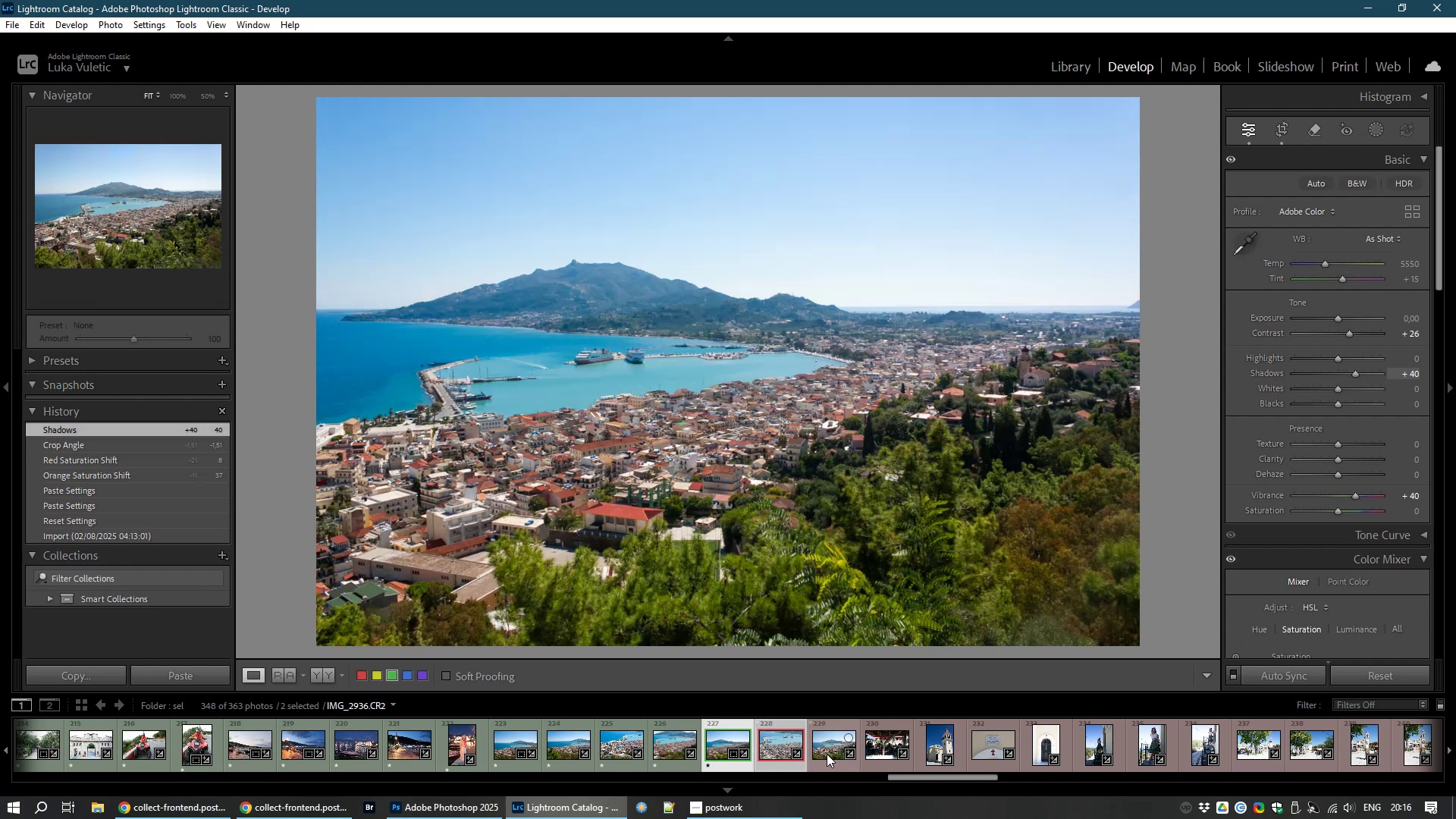 
left_click([827, 754])
 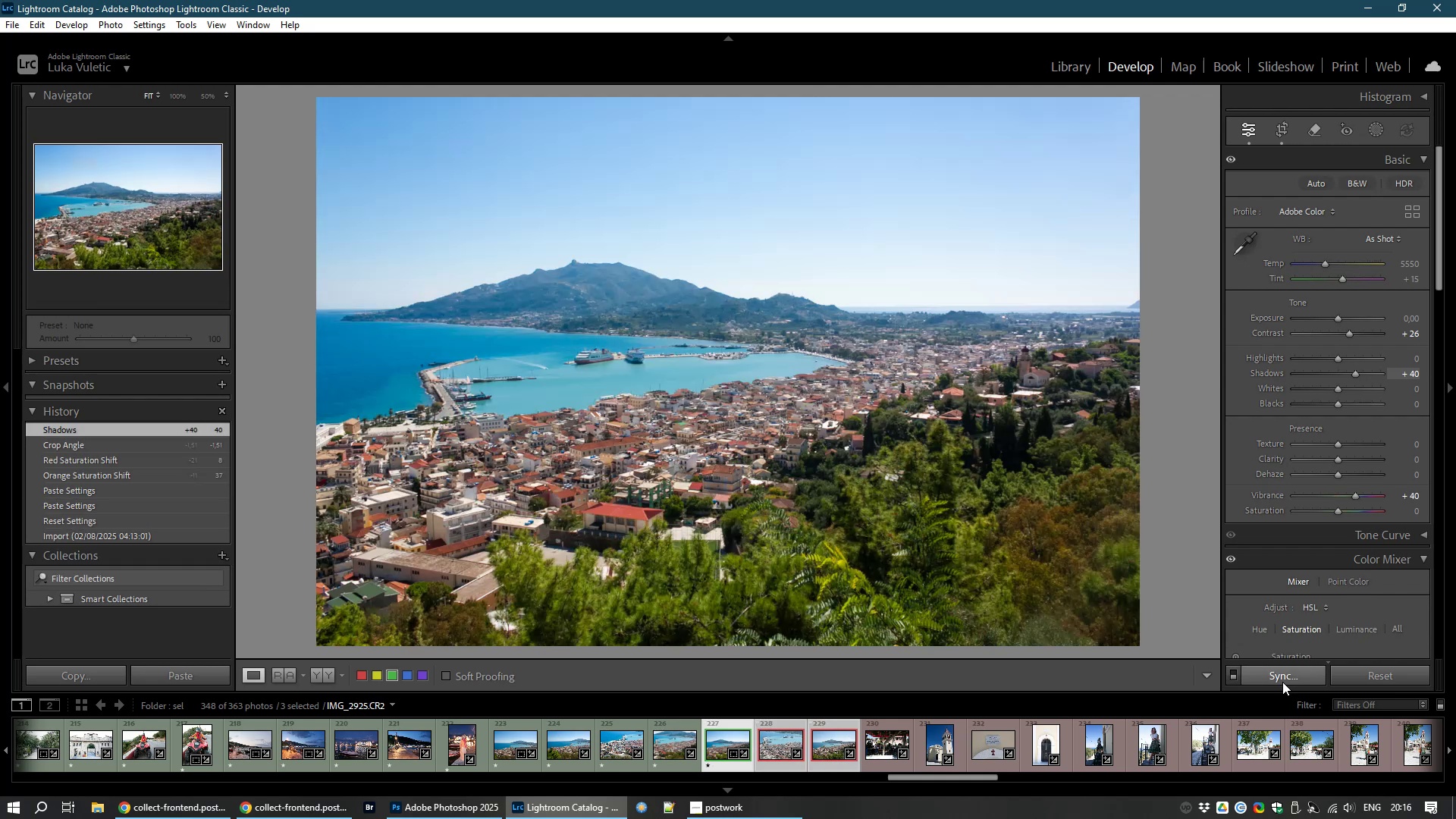 
left_click([1284, 673])
 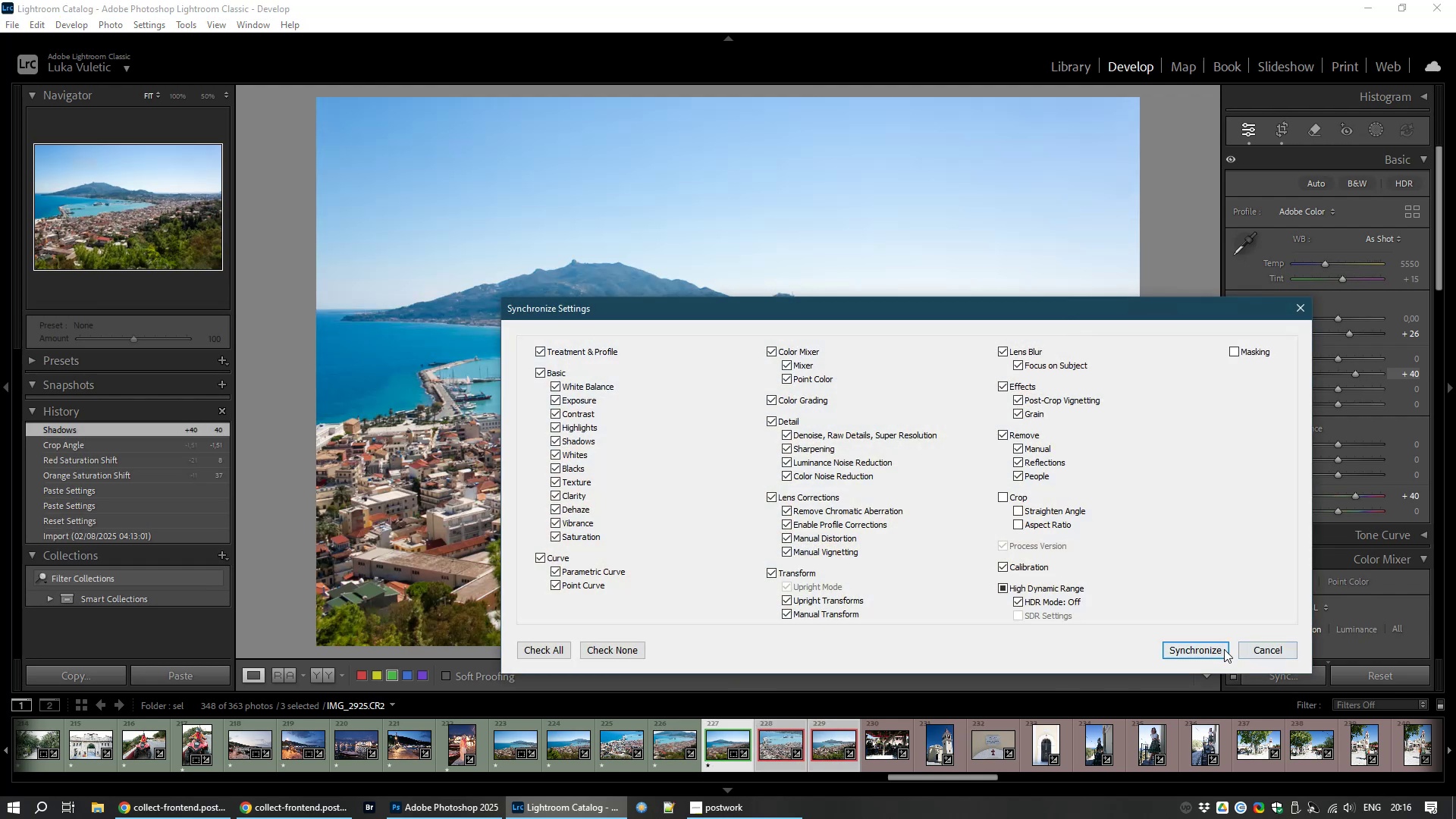 
left_click([1224, 649])
 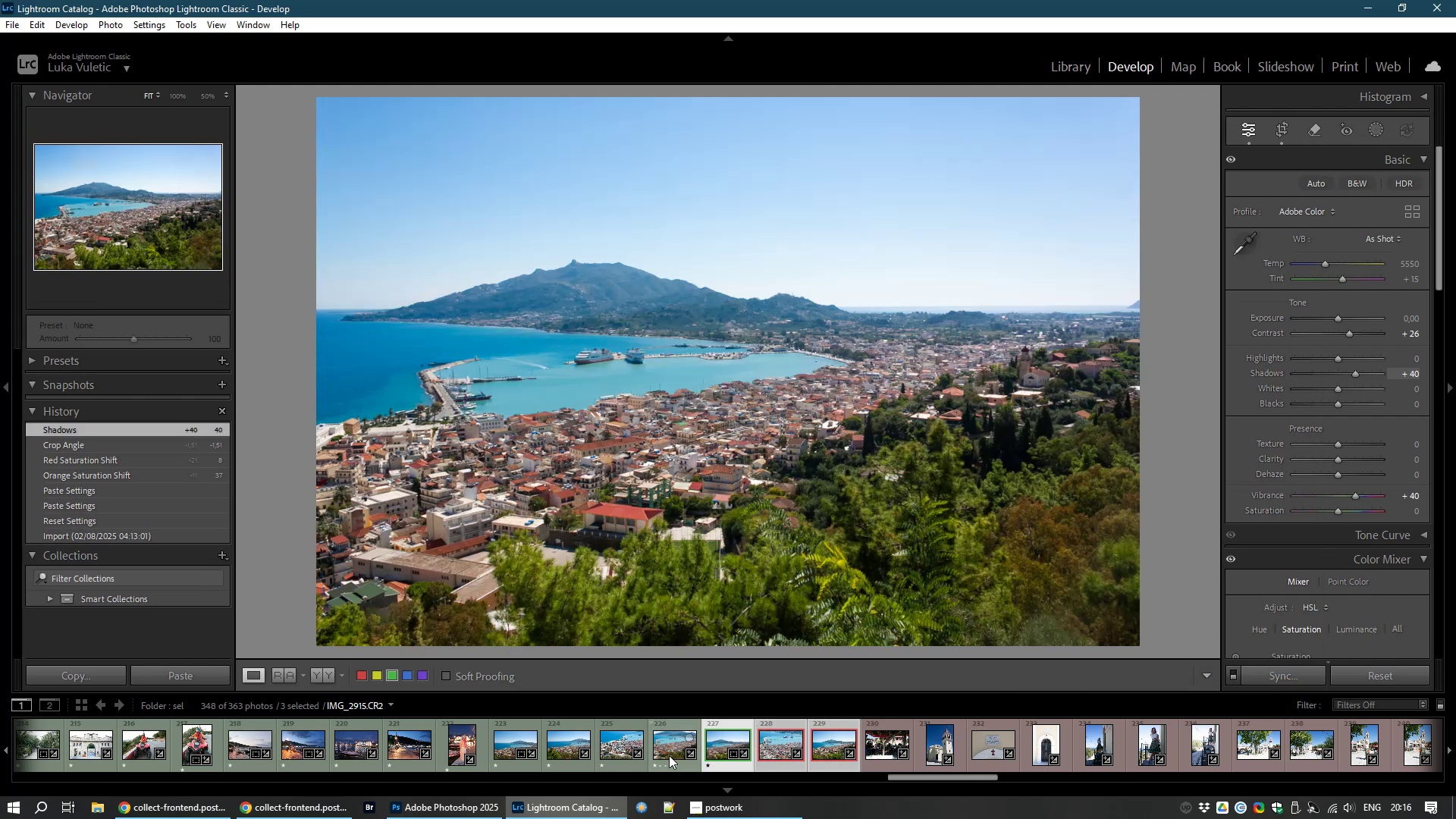 
left_click([724, 740])
 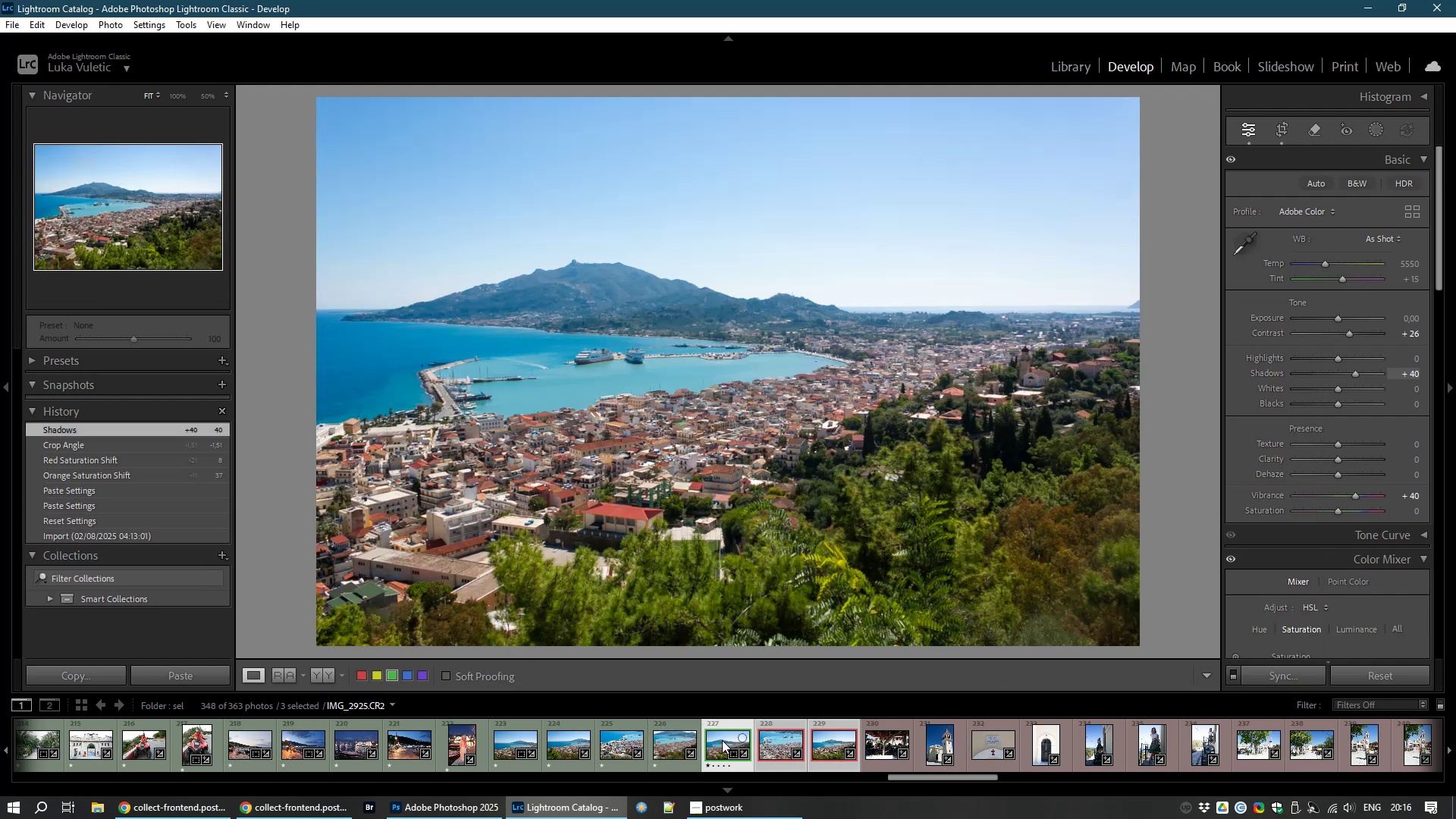 
key(Control+D)
 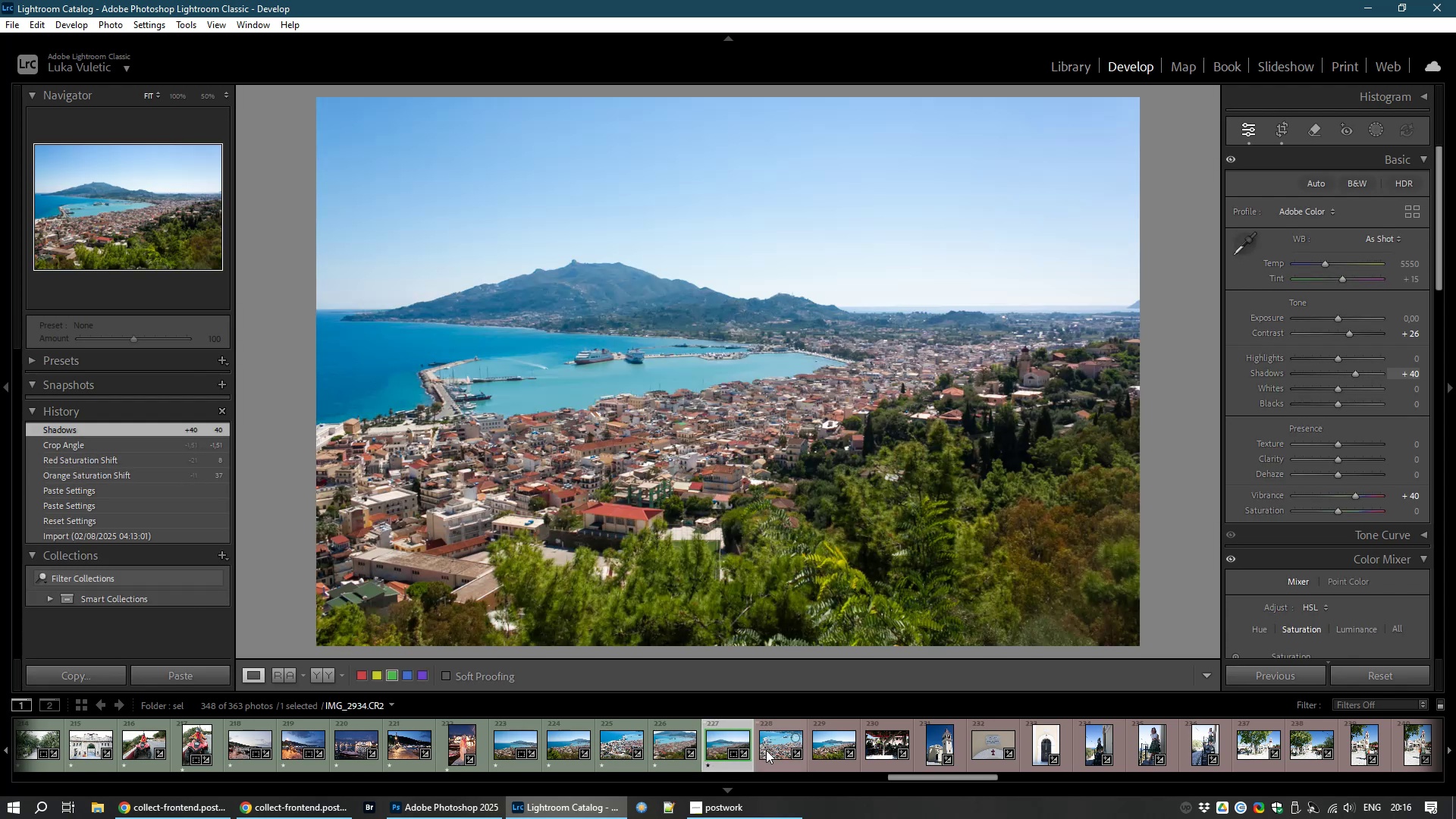 
left_click([766, 750])
 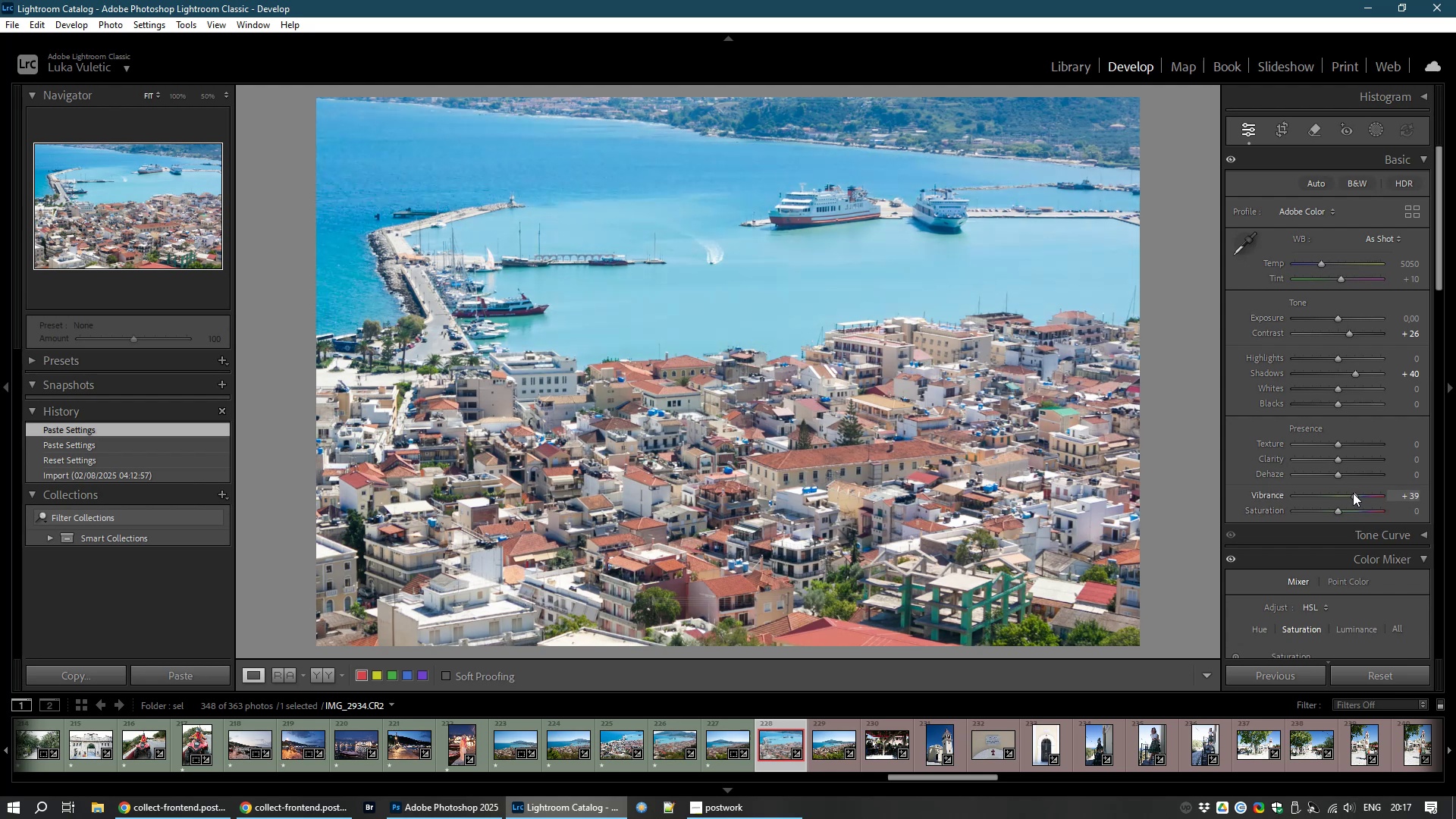 
wait(17.39)
 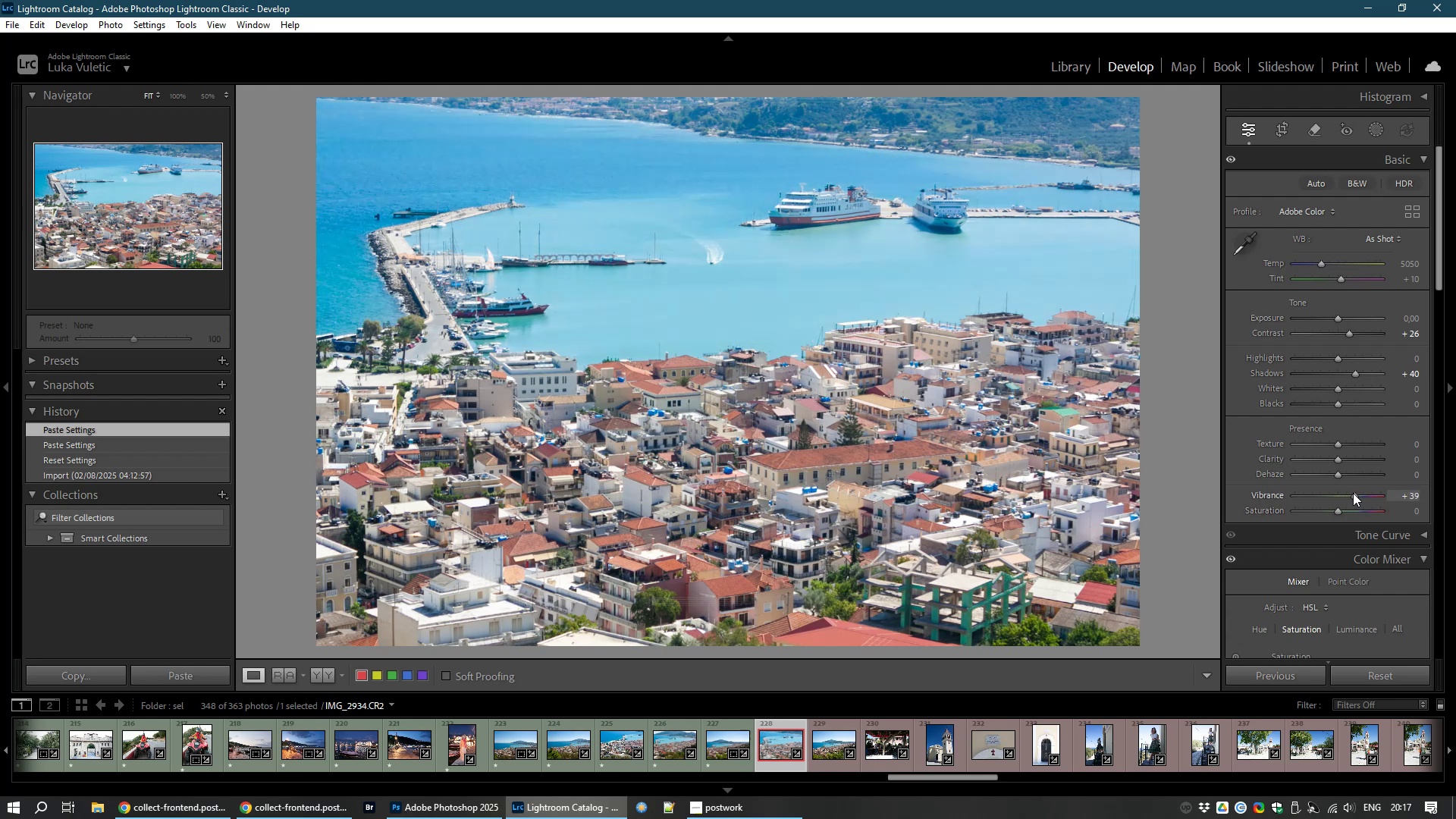 
scroll: coordinate [1344, 444], scroll_direction: down, amount: 3.0
 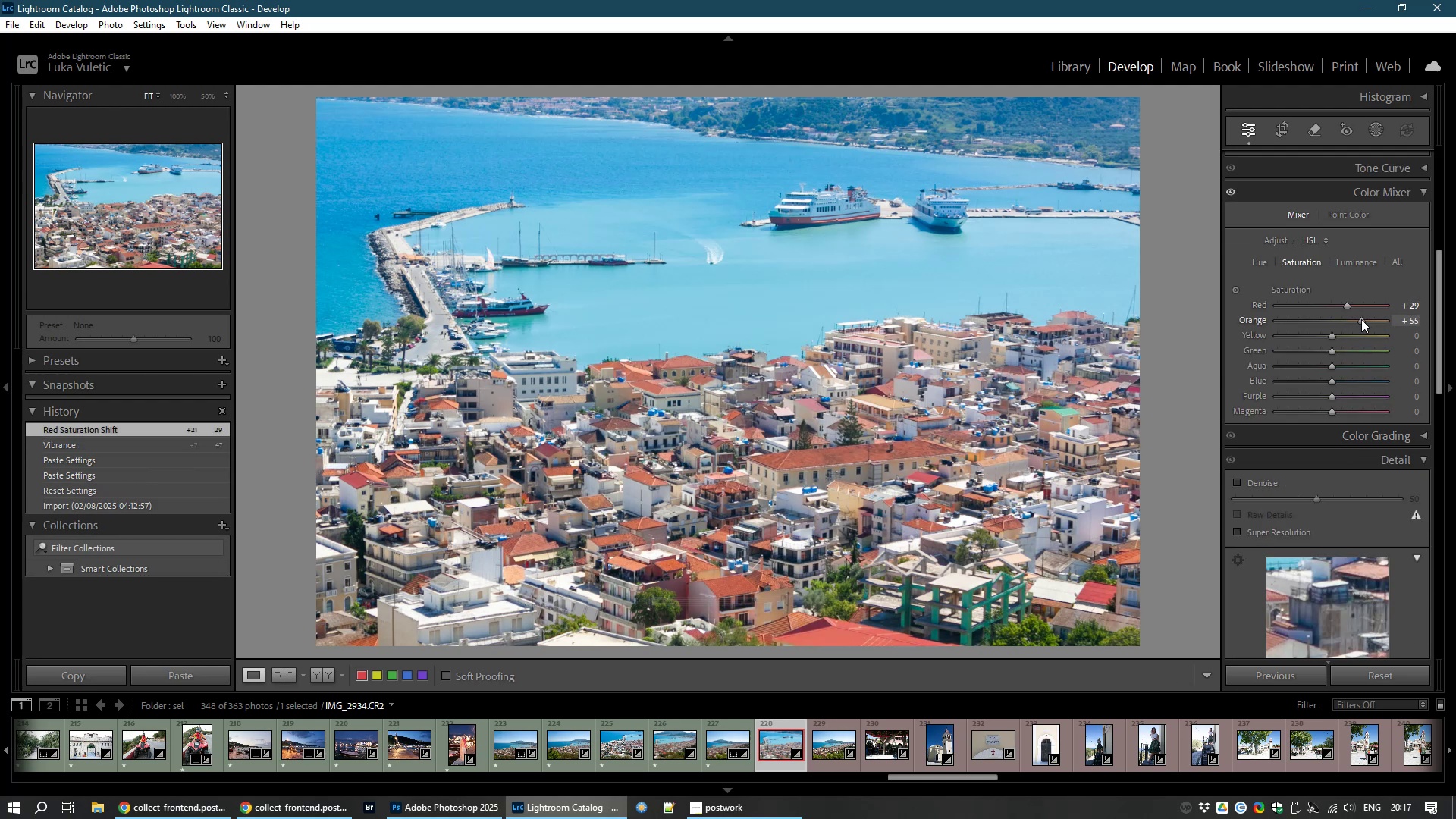 
wait(12.32)
 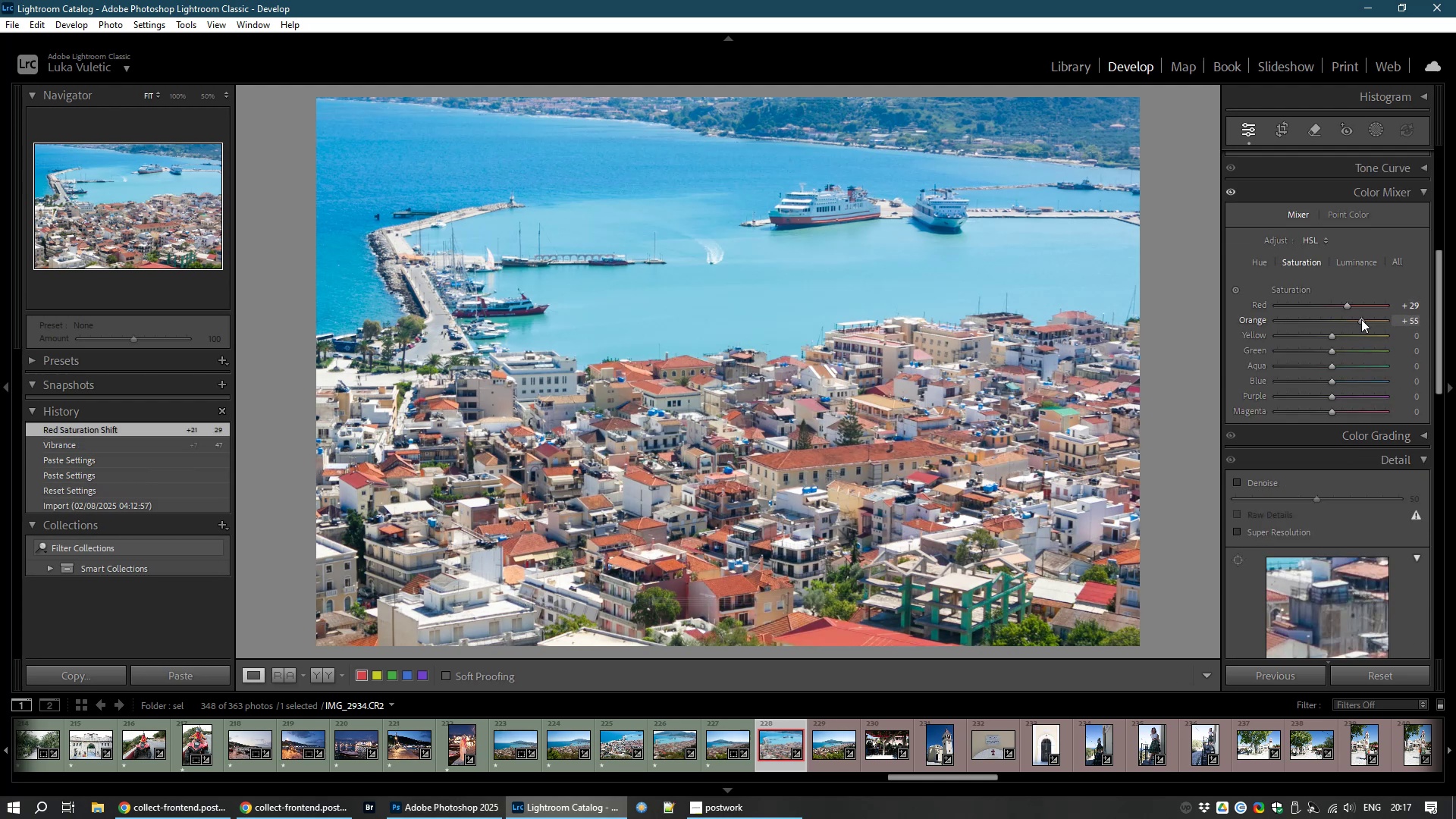 
type(81)
 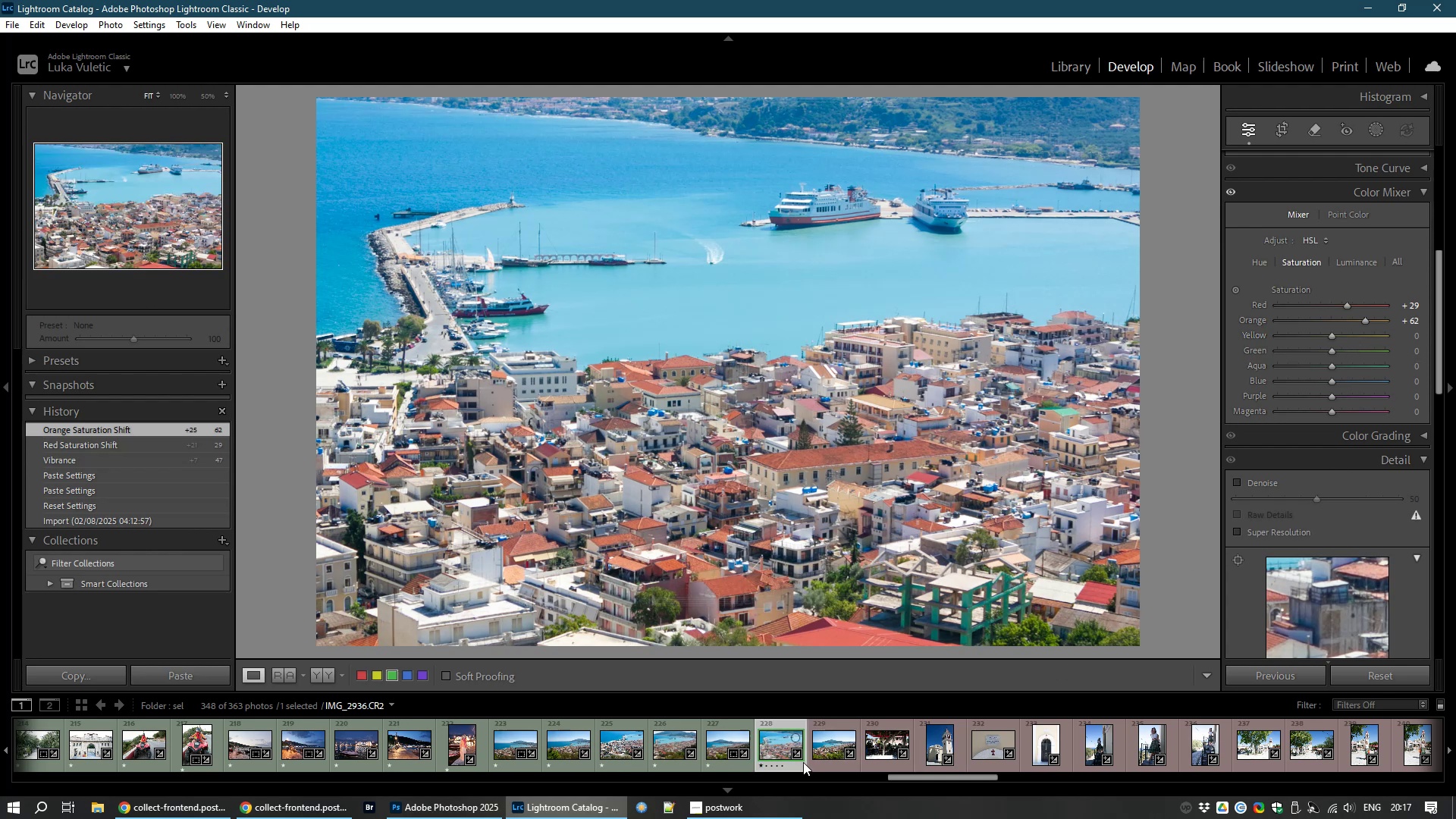 
left_click([829, 756])
 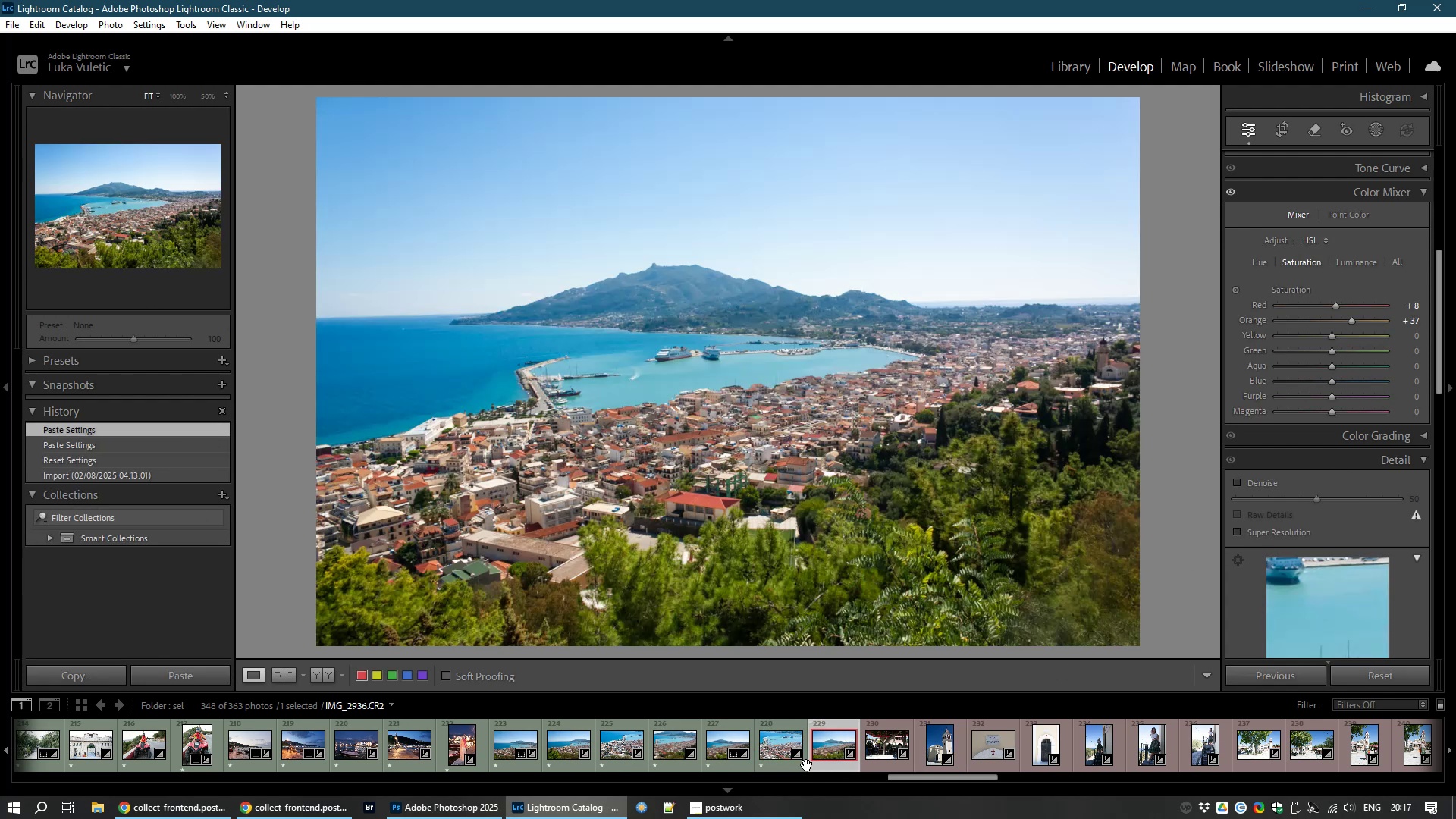 
left_click([785, 754])
 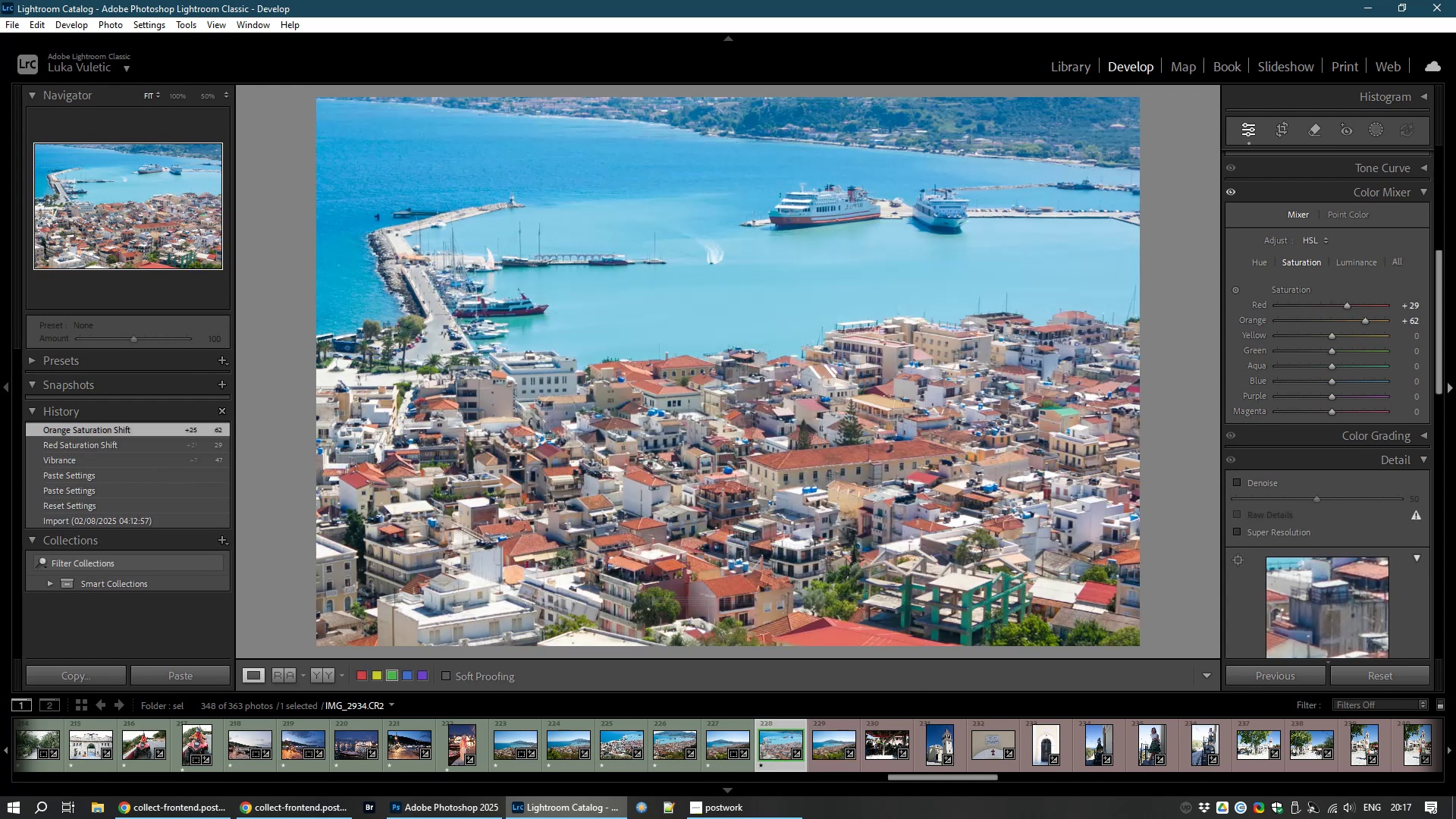 
scroll: coordinate [1394, 463], scroll_direction: up, amount: 6.0
 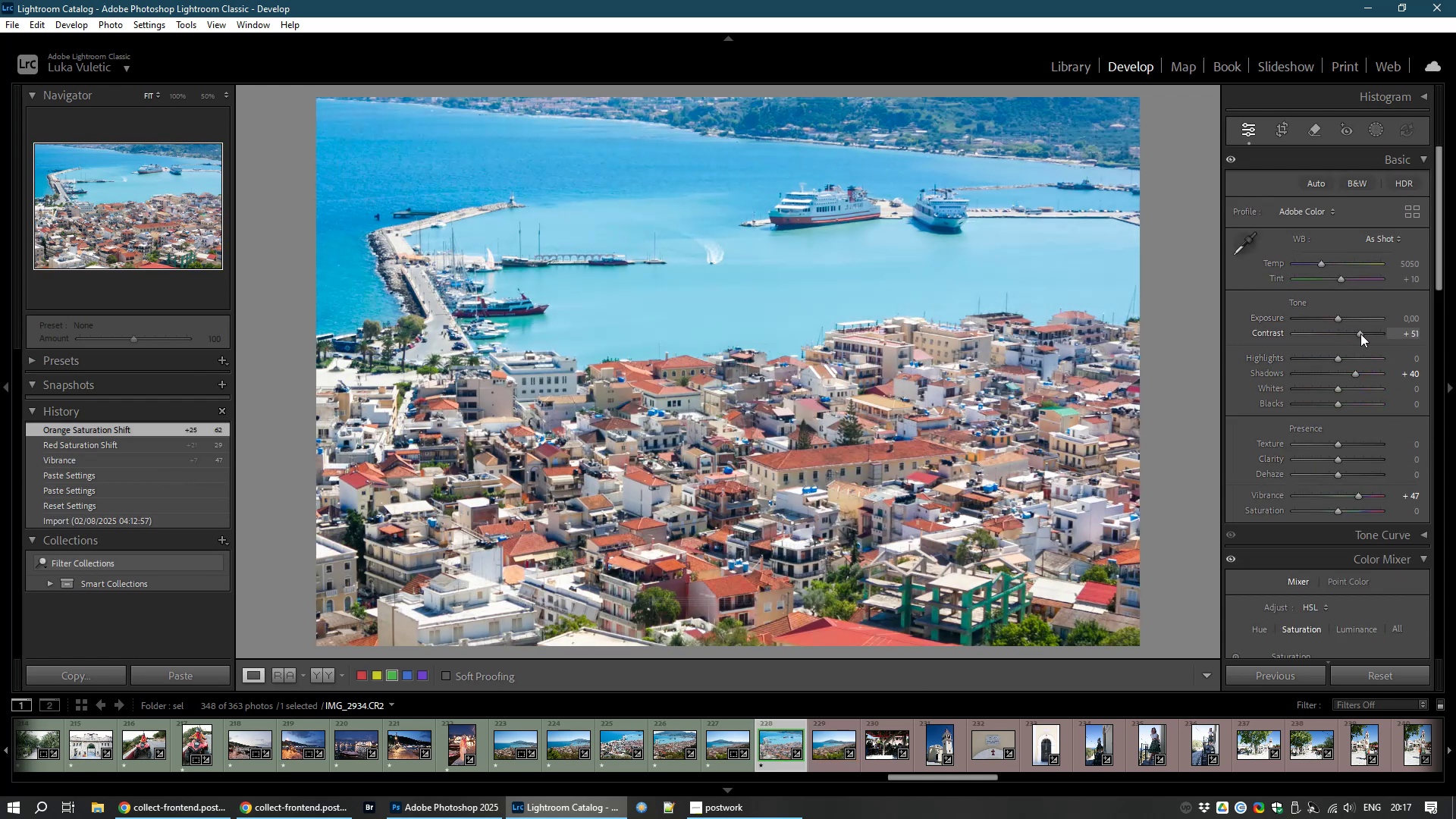 
wait(8.57)
 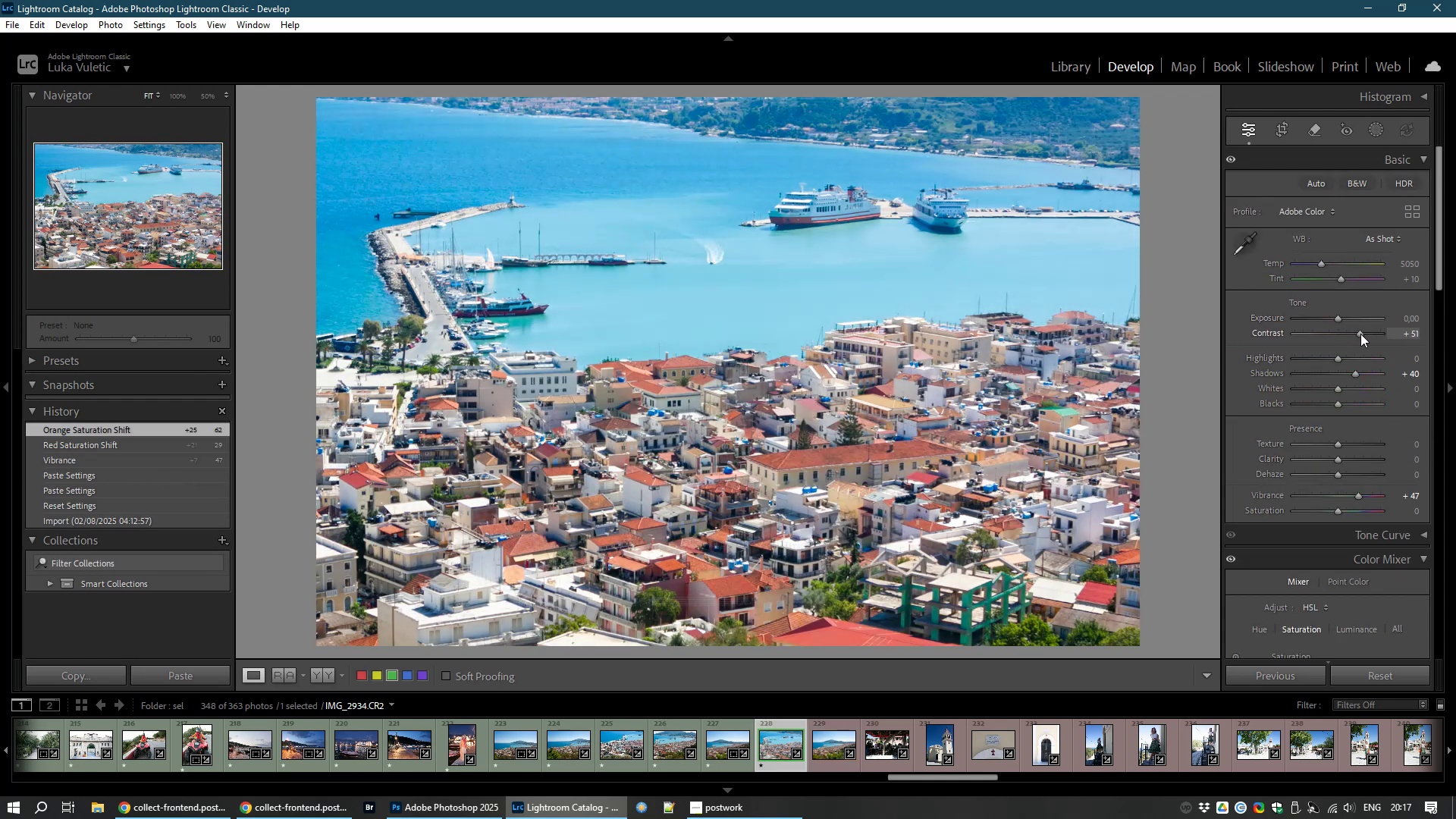 
left_click([831, 751])
 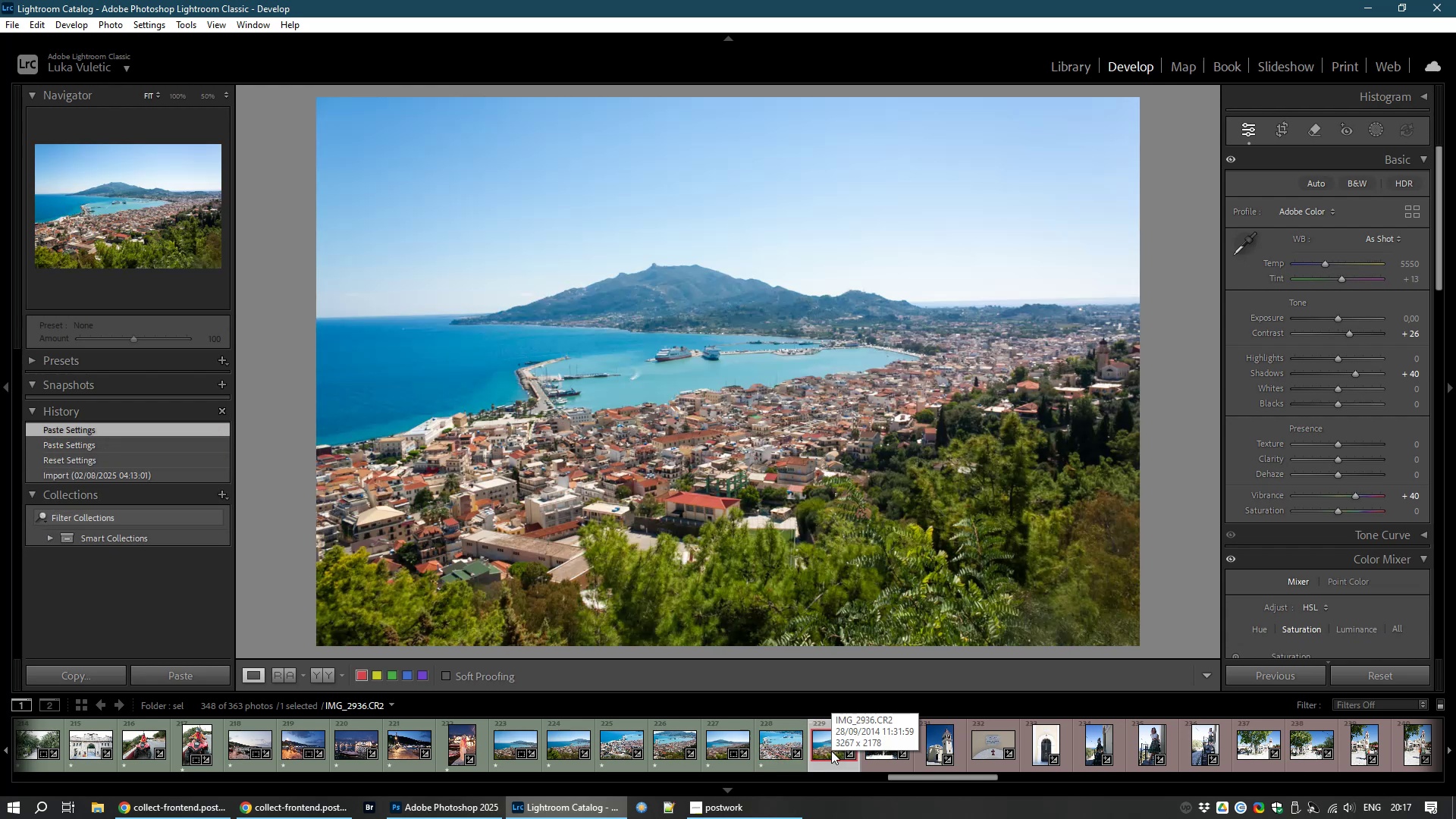 
wait(9.28)
 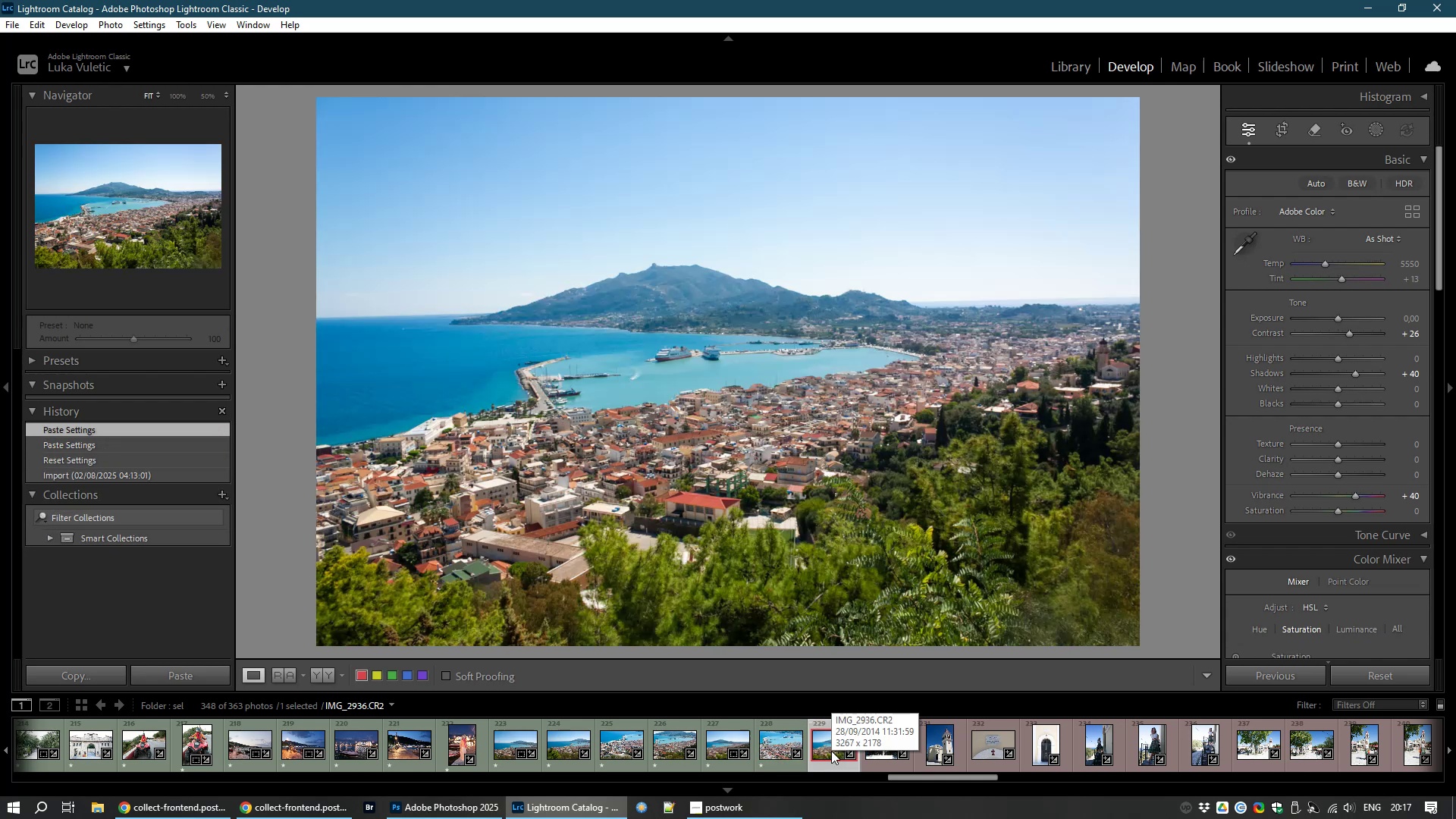 
left_click([893, 764])
 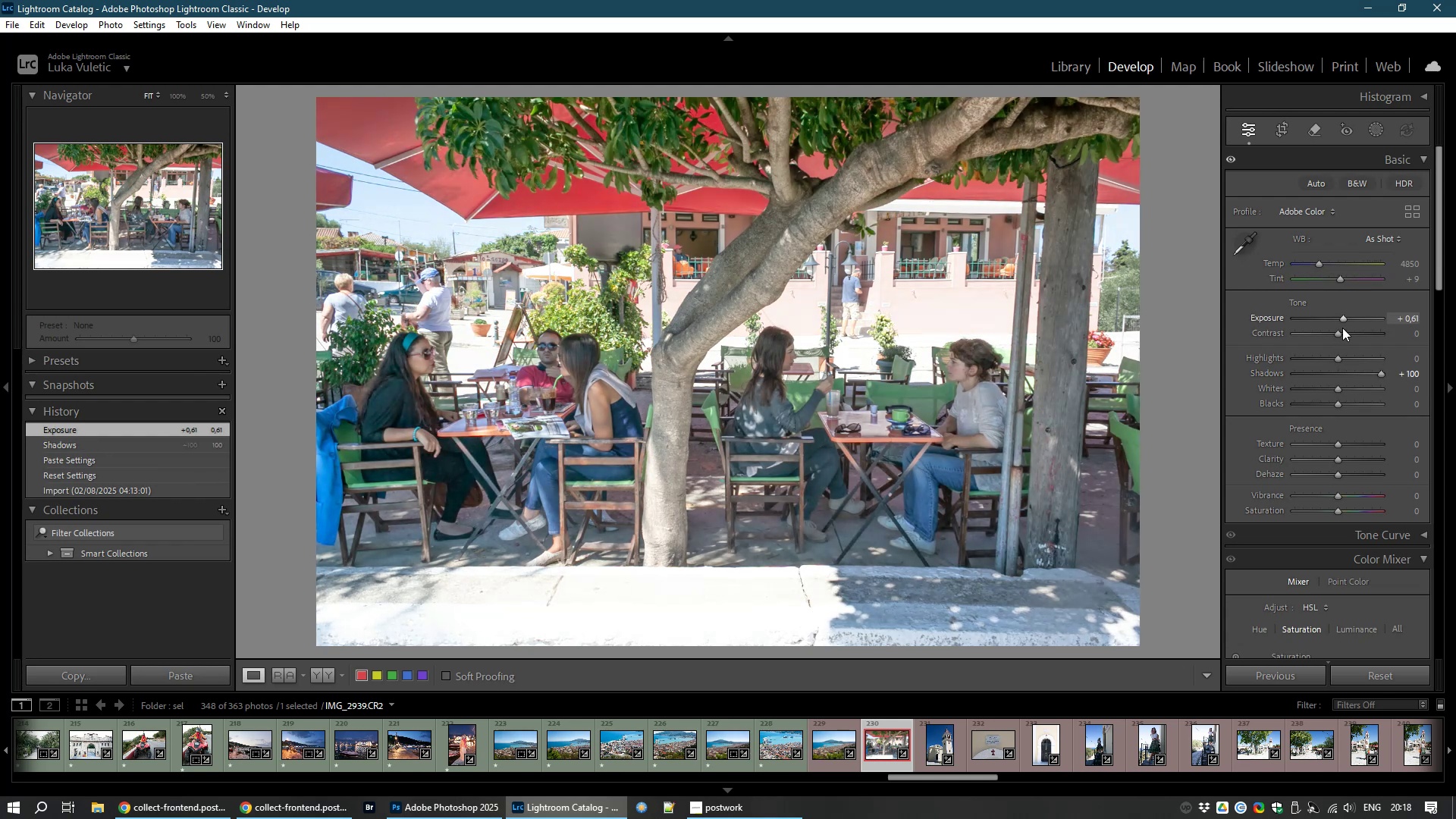 
wait(21.33)
 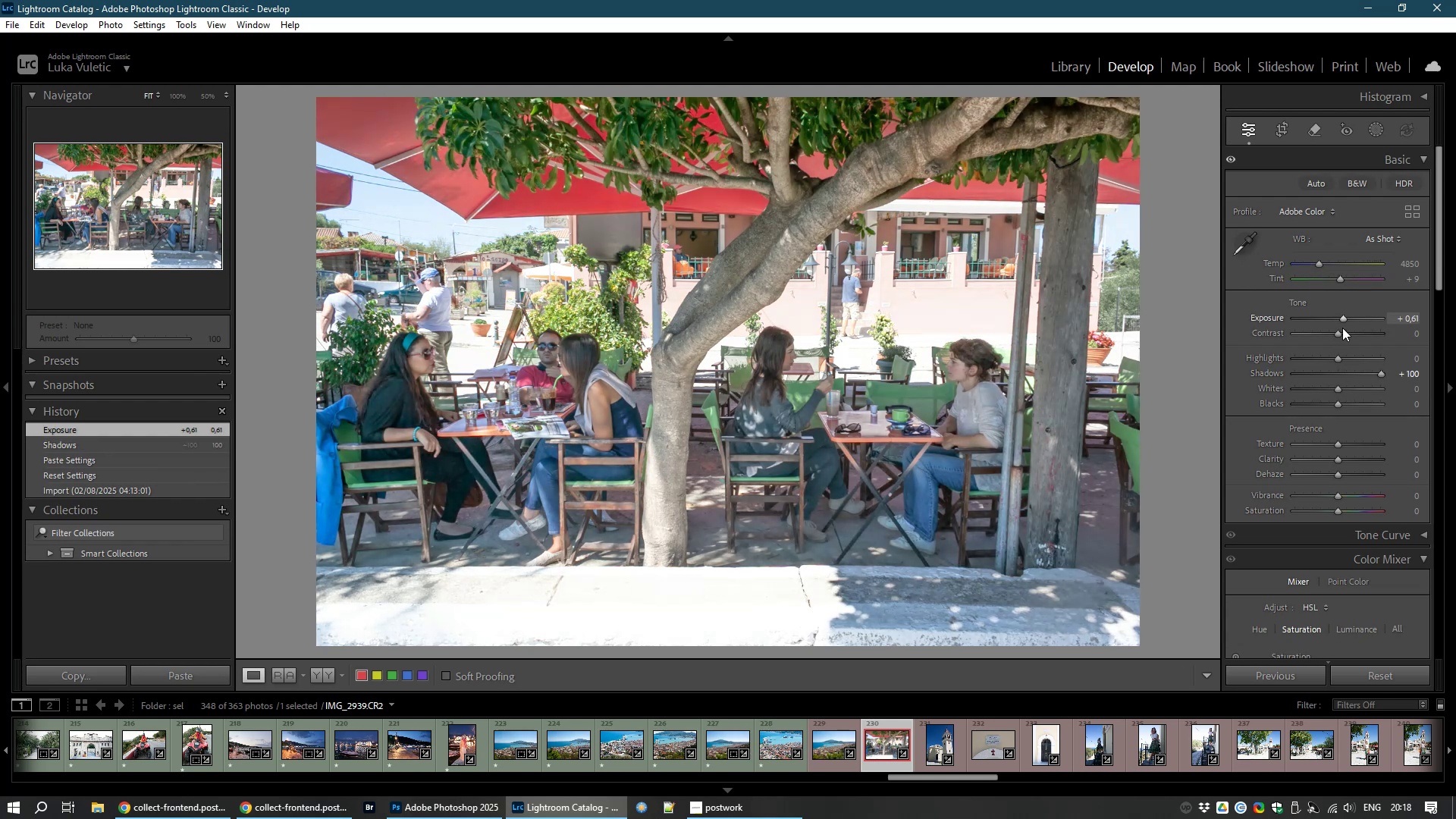 
type(81)
 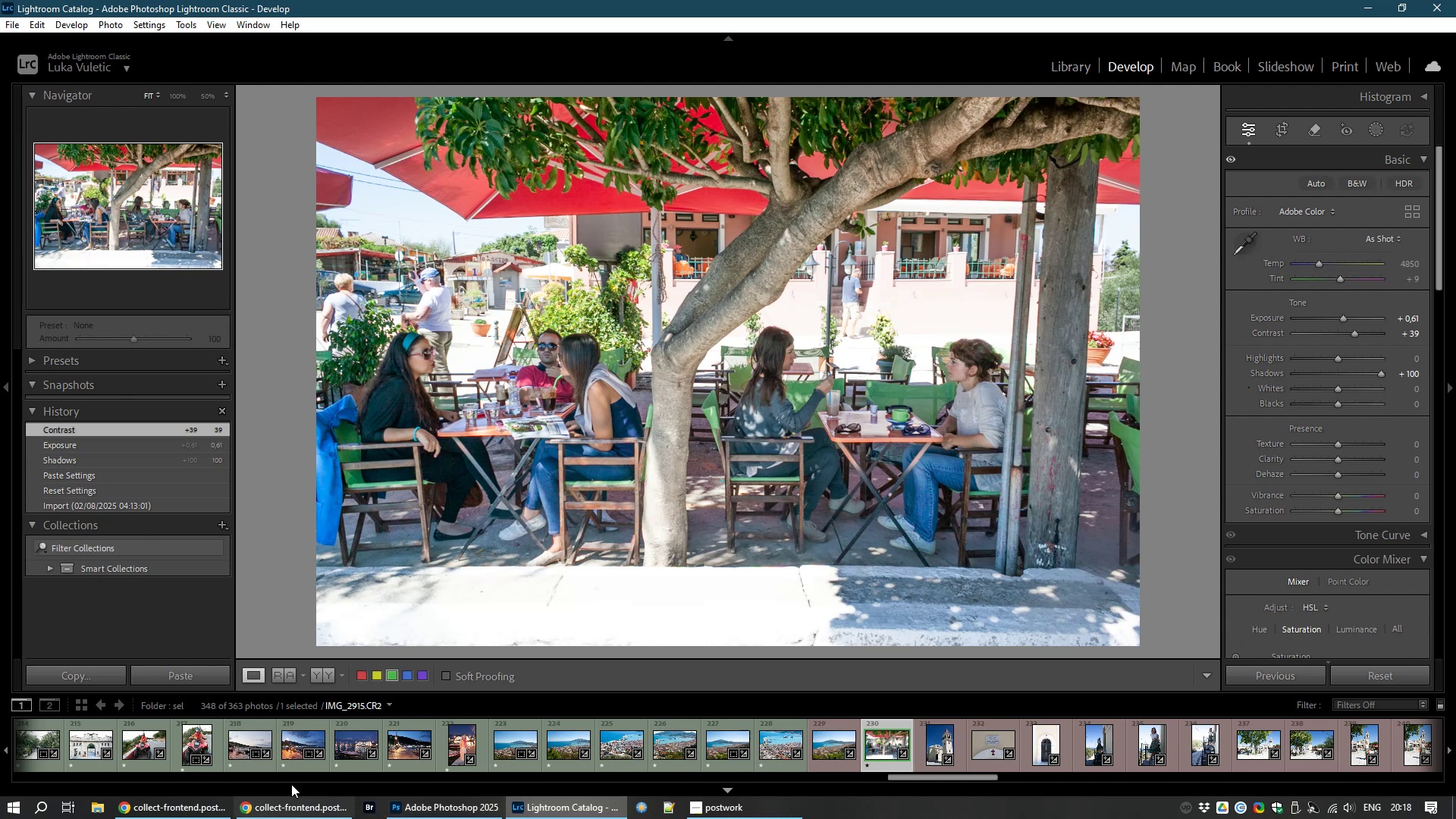 
left_click([176, 818])
 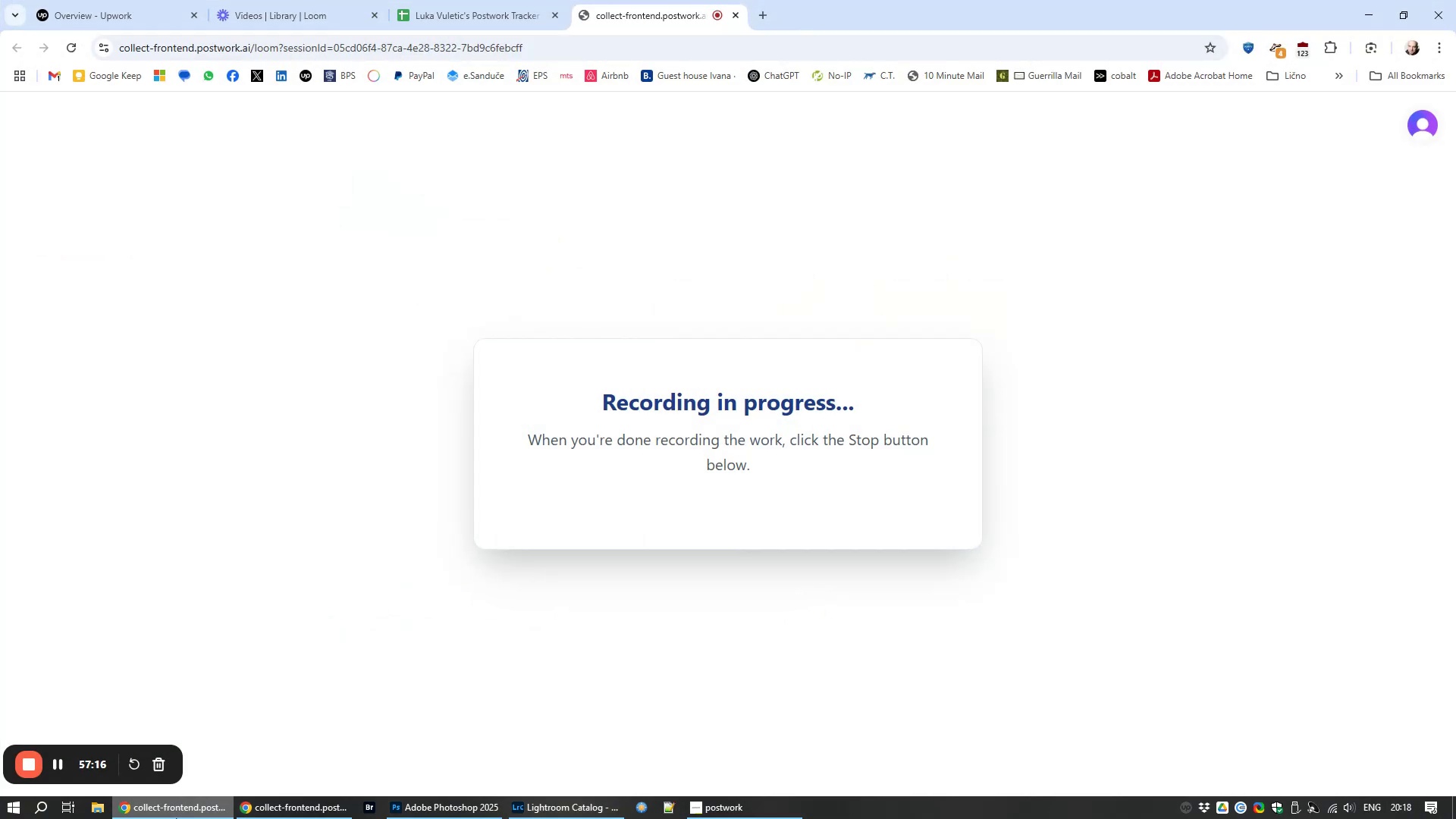 
left_click([176, 818])
 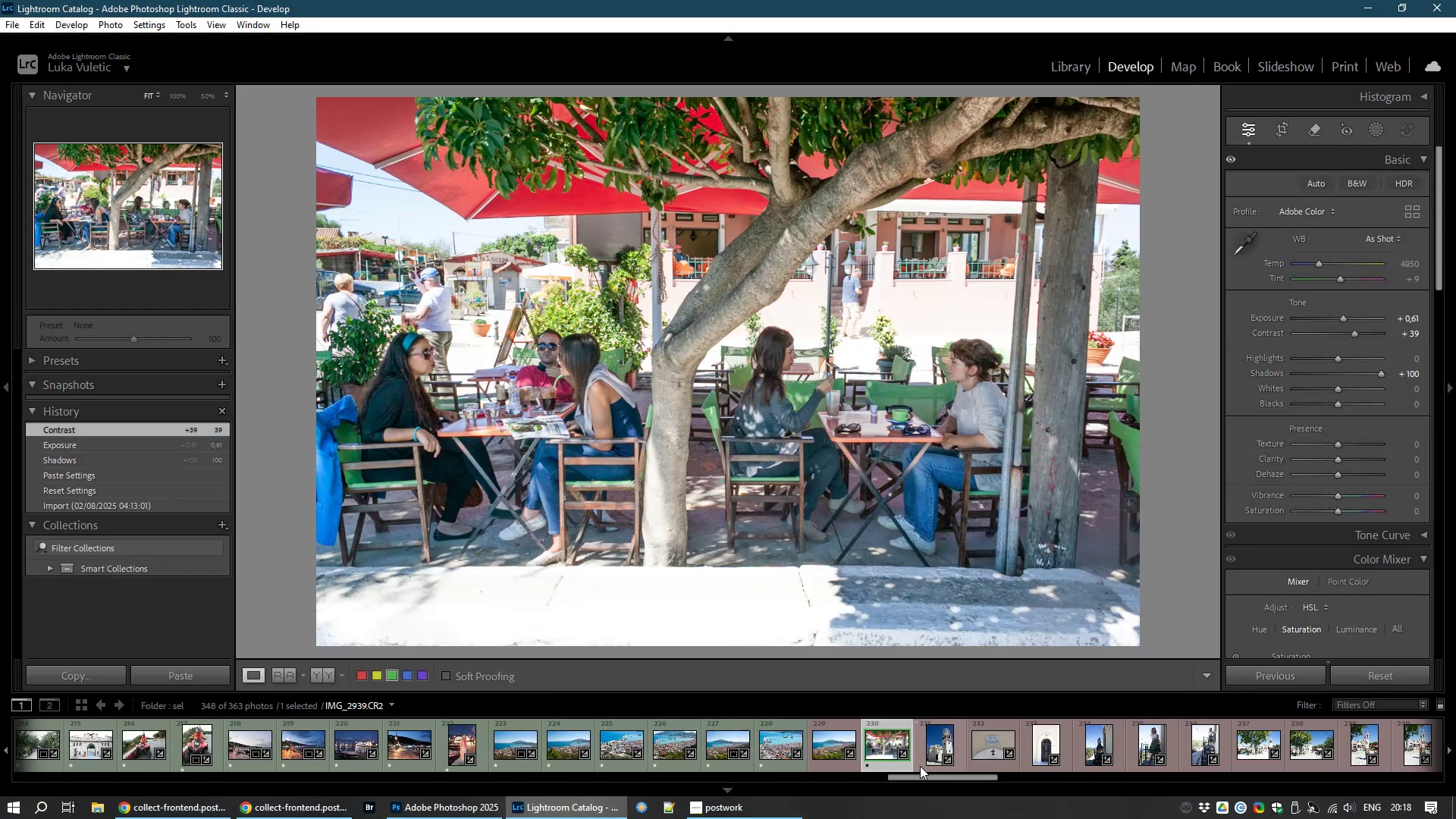 
mouse_move([937, 726])
 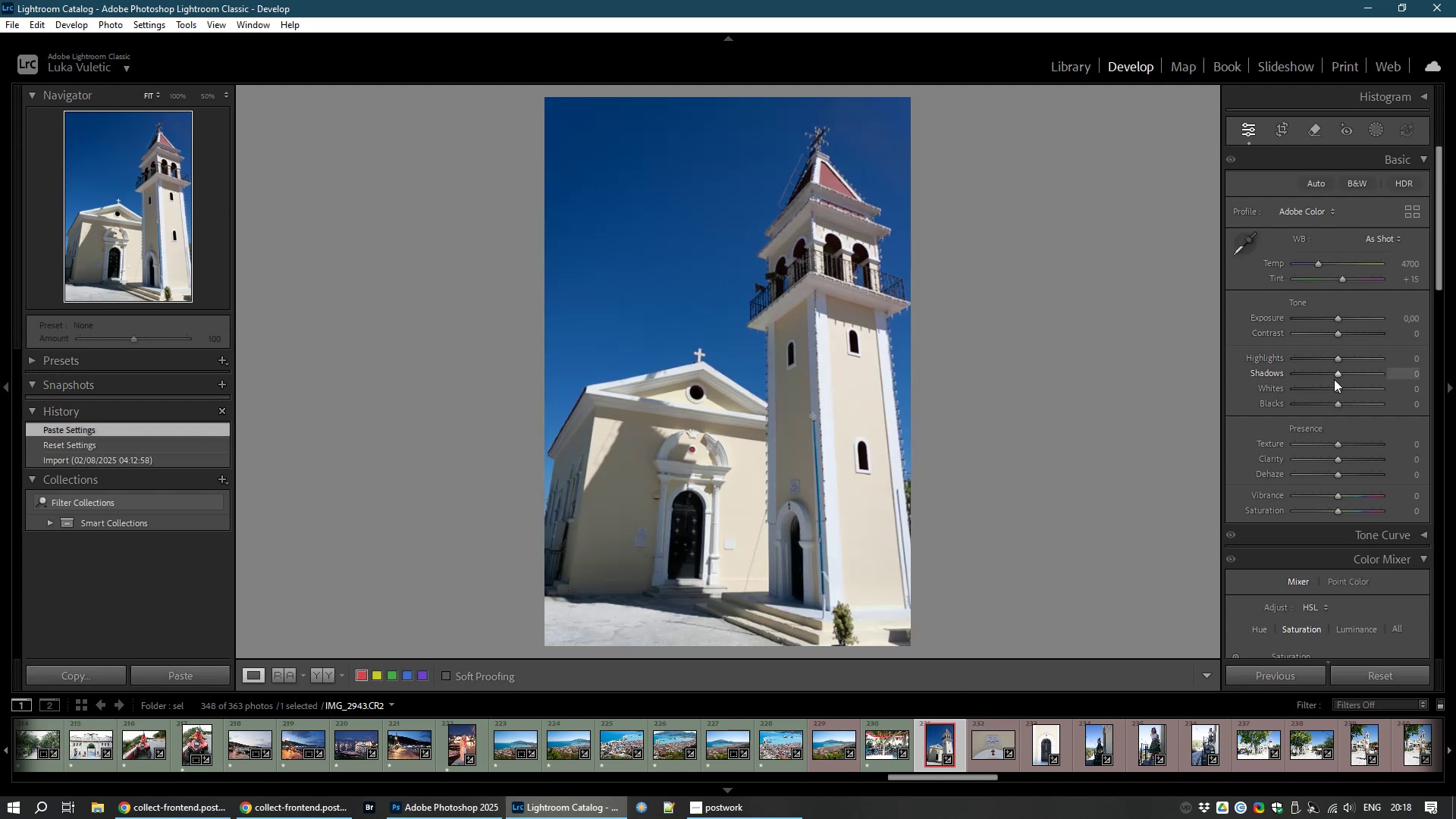 
left_click_drag(start_coordinate=[1336, 372], to_coordinate=[1373, 375])
 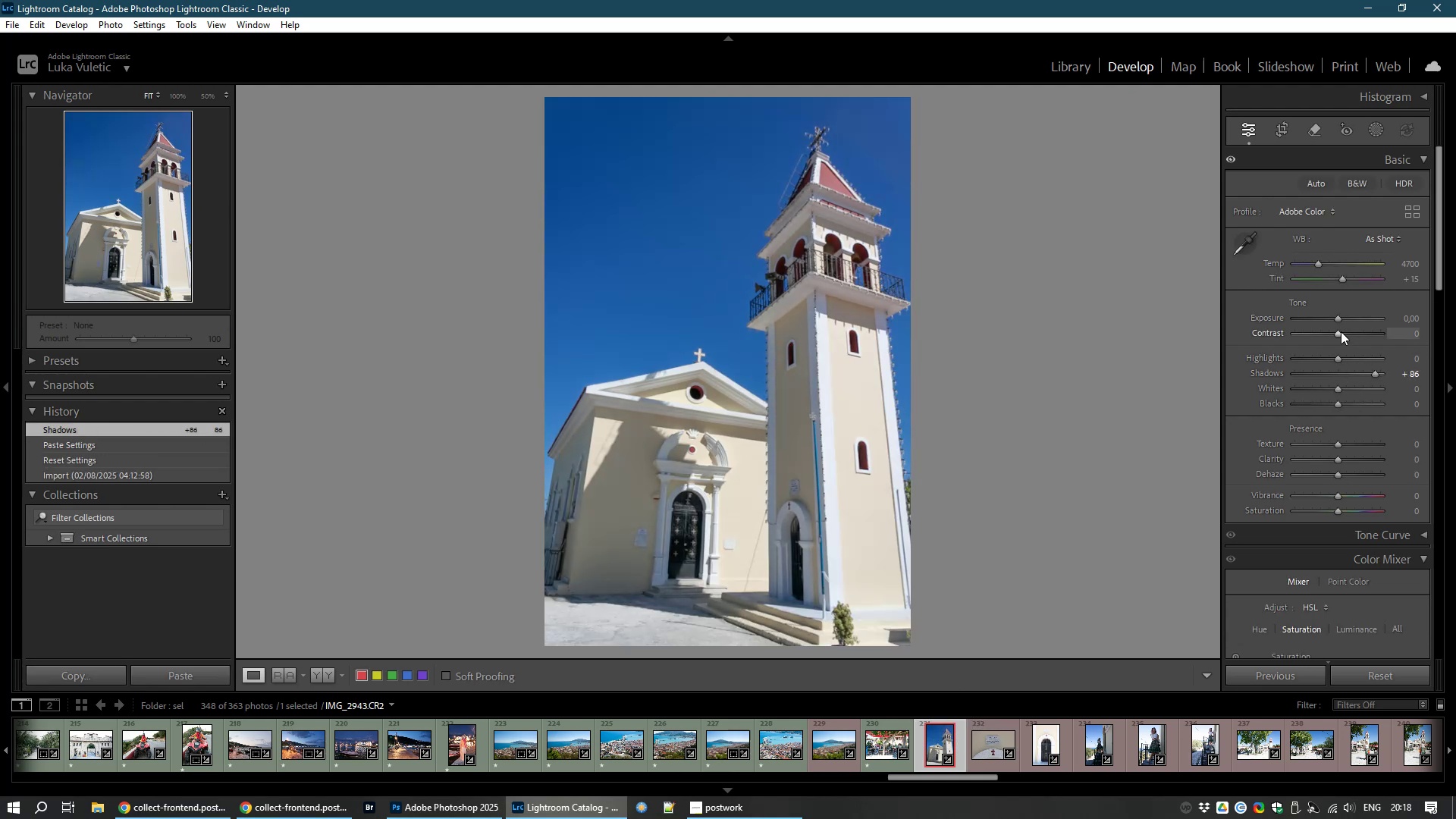 
left_click_drag(start_coordinate=[1340, 331], to_coordinate=[1353, 333])
 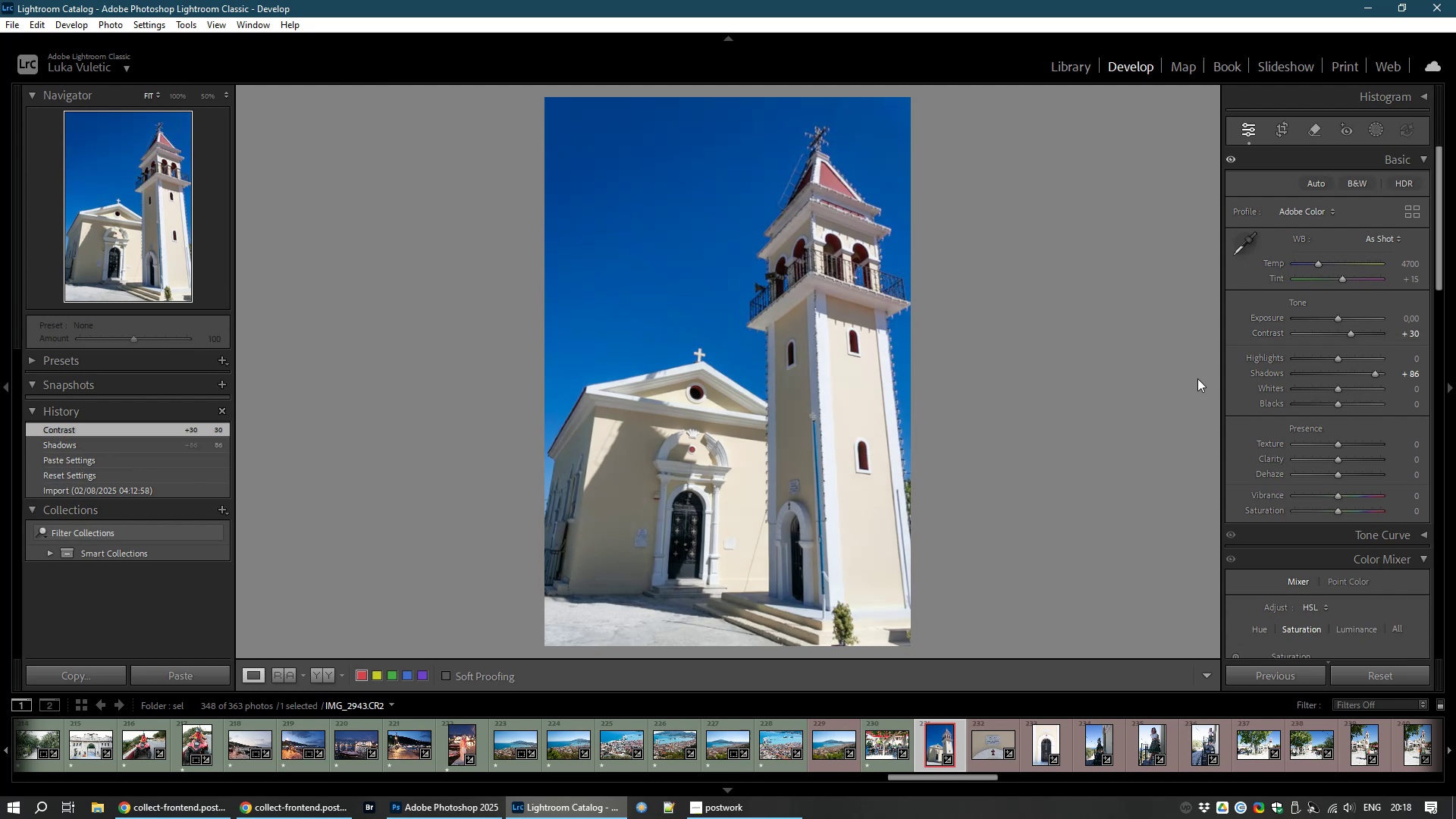 
key(Control+8)
 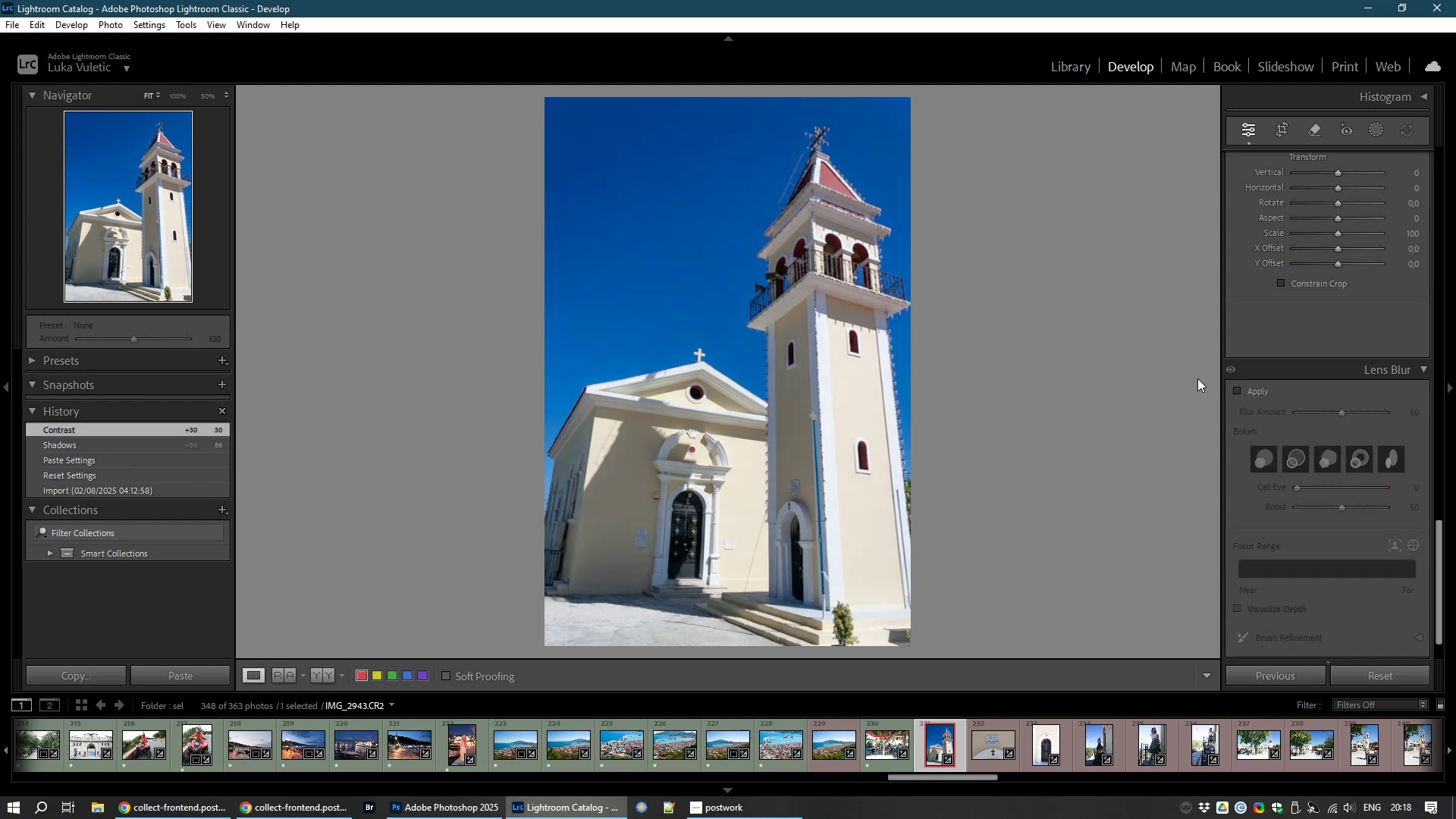 
type(18)
 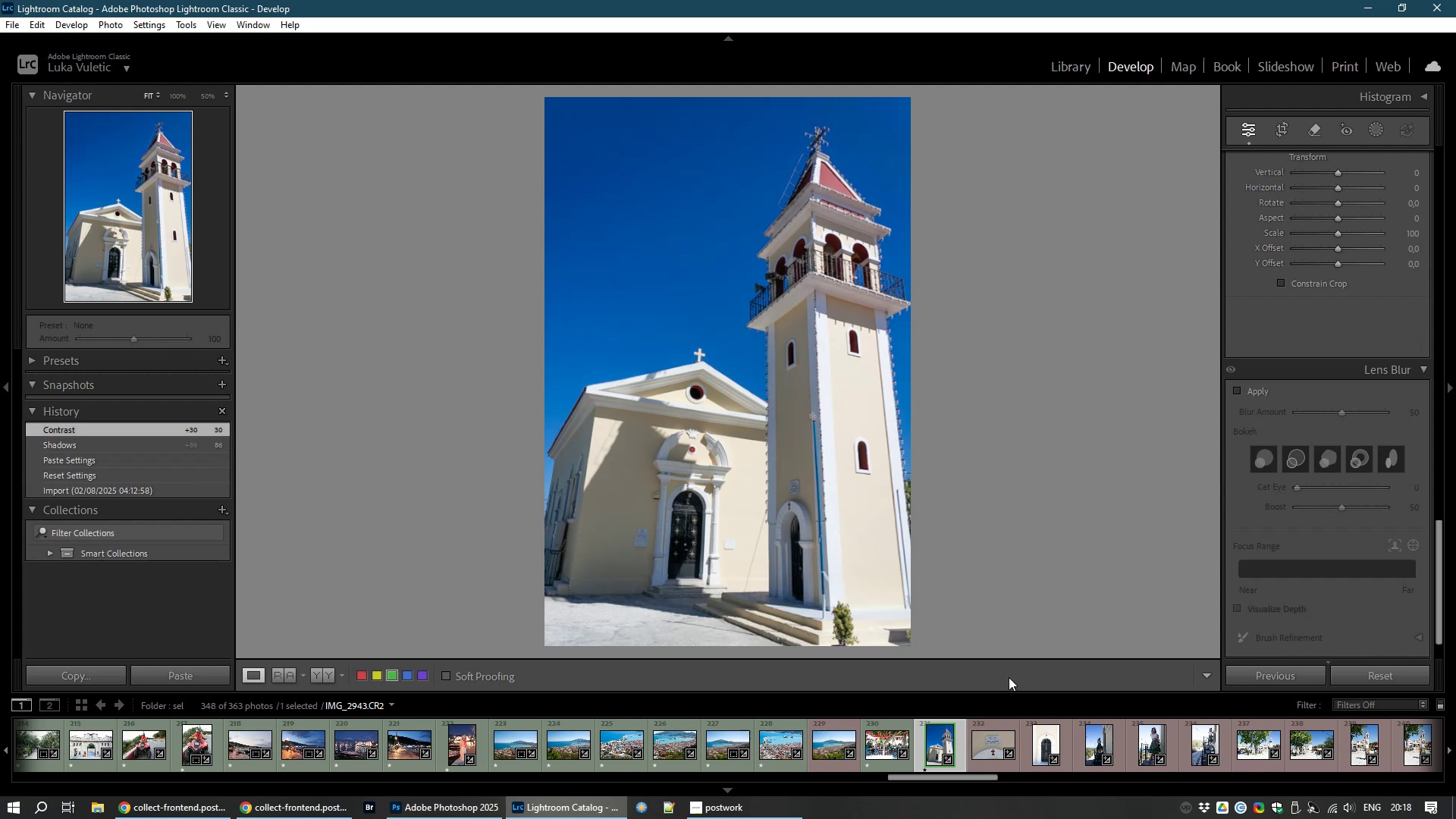 
left_click([989, 744])
 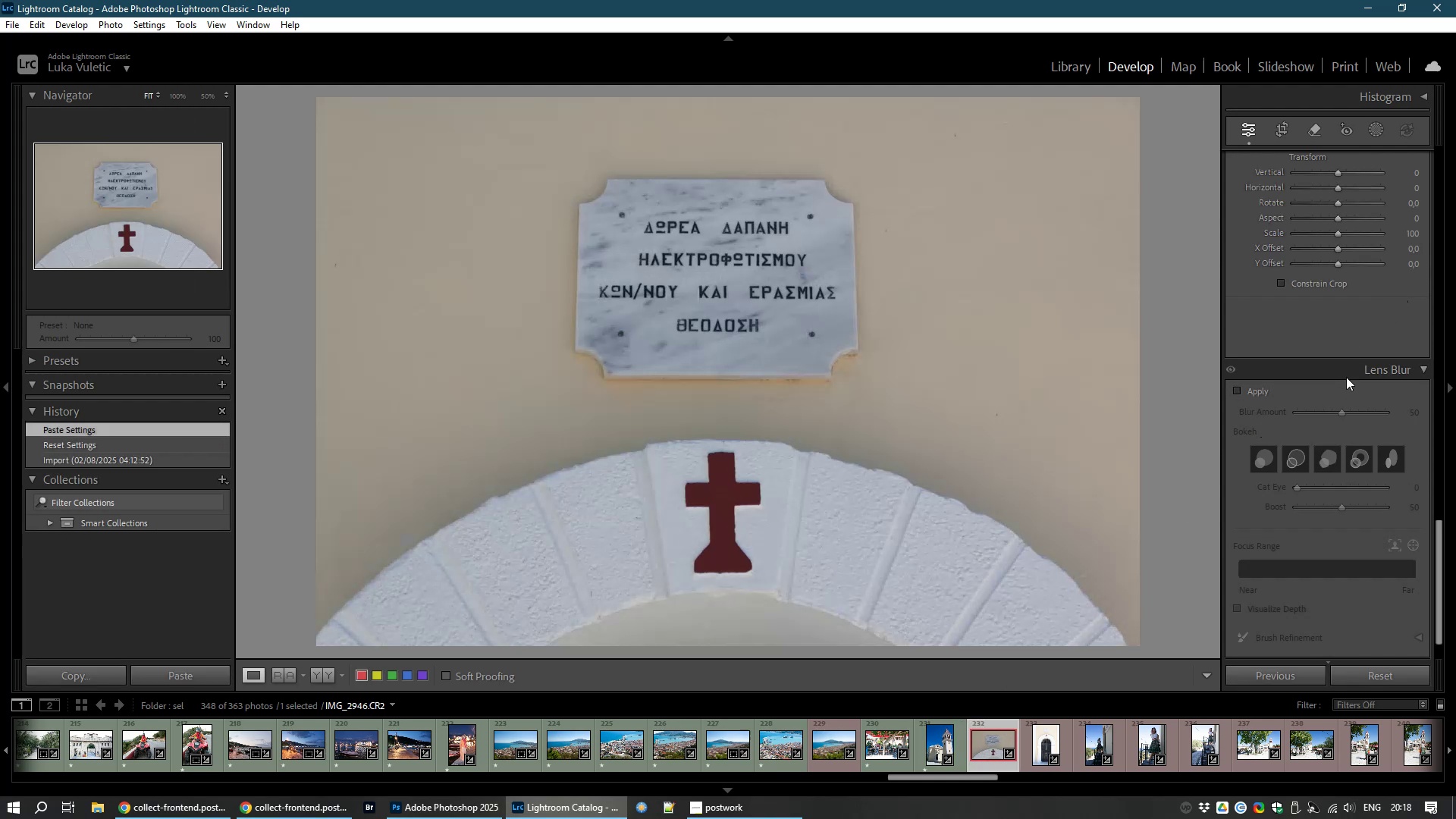 
wait(5.16)
 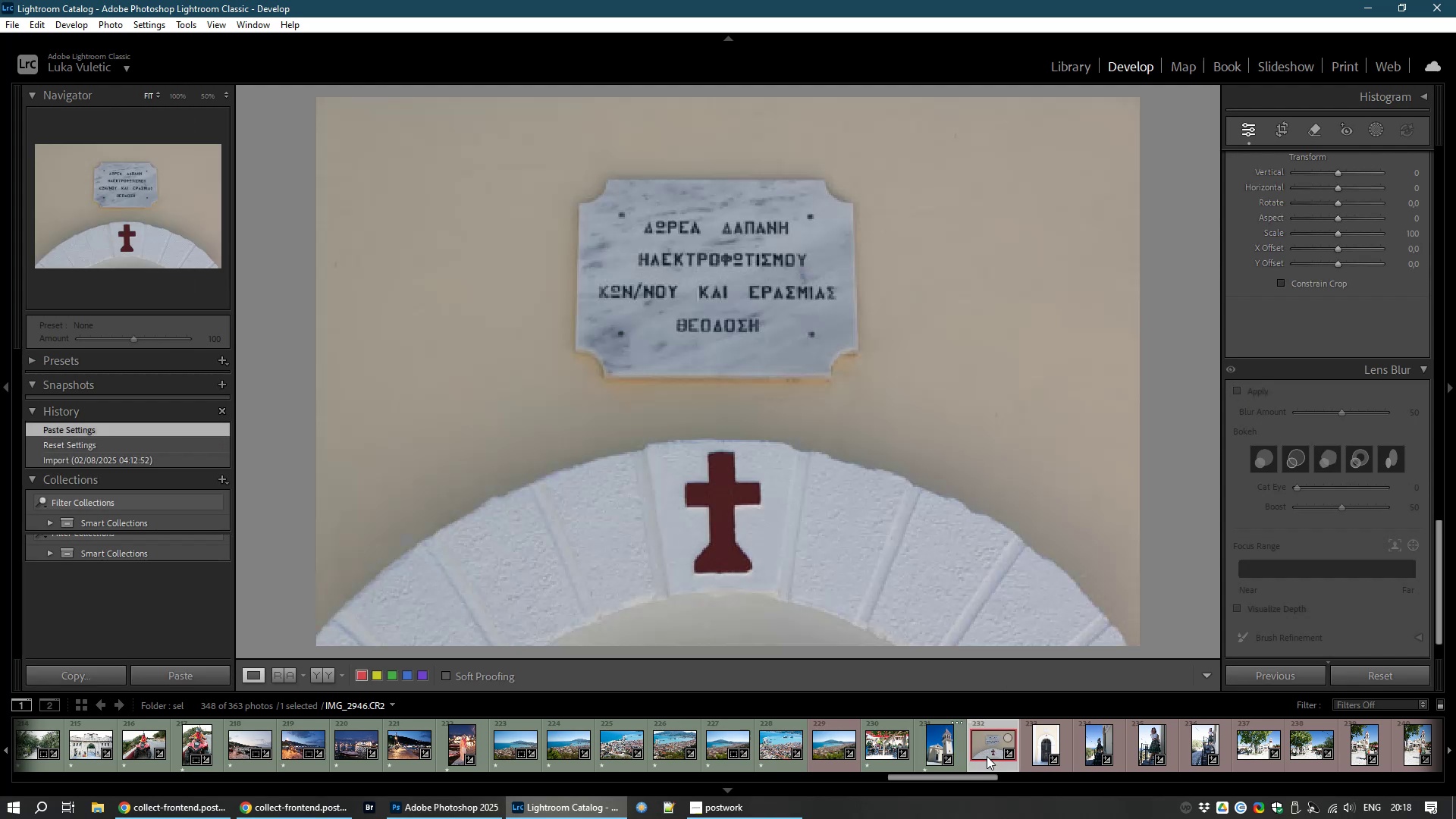 
left_click_drag(start_coordinate=[1442, 567], to_coordinate=[1437, 146])
 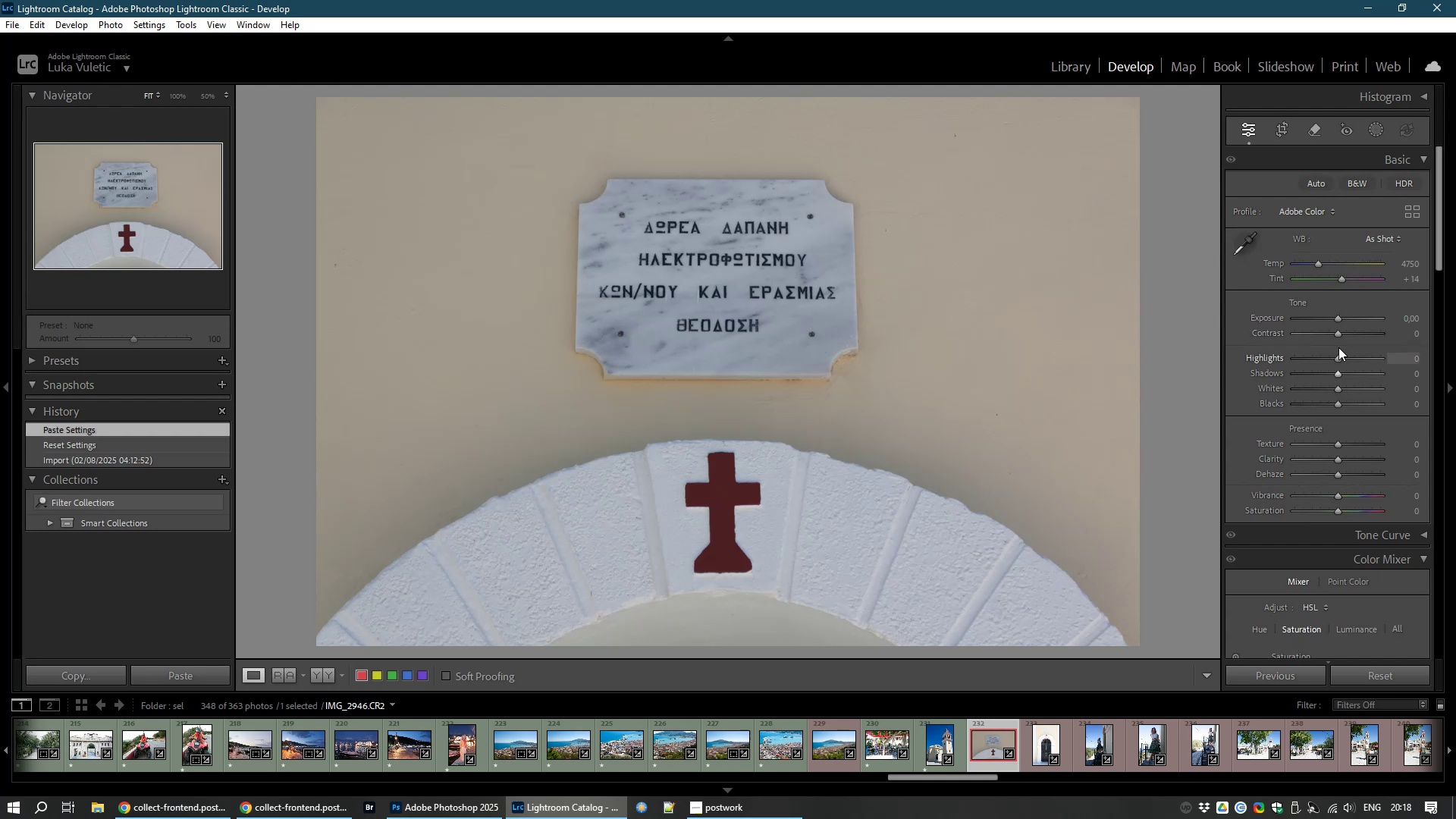 
left_click_drag(start_coordinate=[1341, 334], to_coordinate=[1360, 335])
 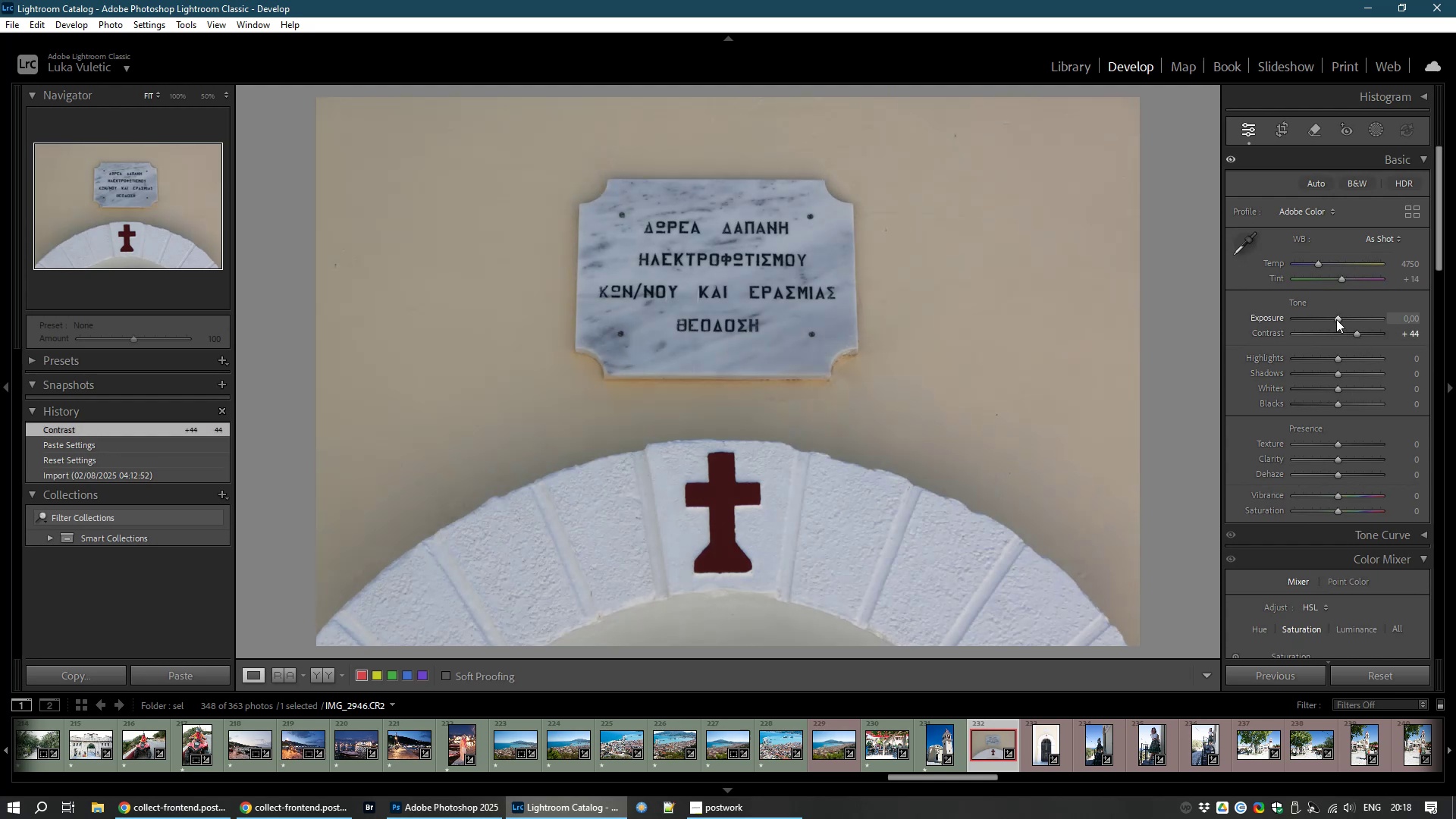 
left_click_drag(start_coordinate=[1336, 318], to_coordinate=[1341, 318])
 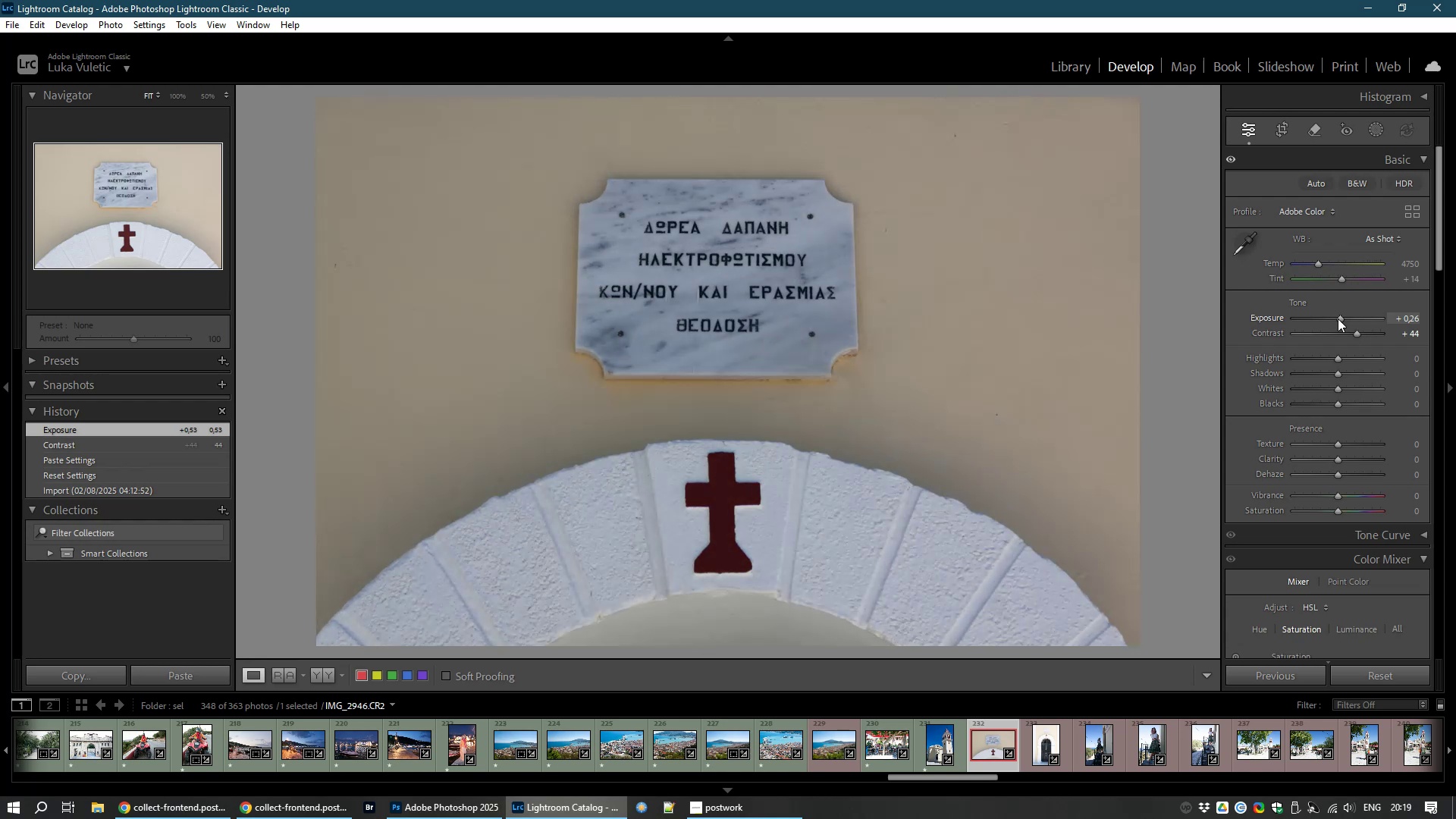 
wait(9.35)
 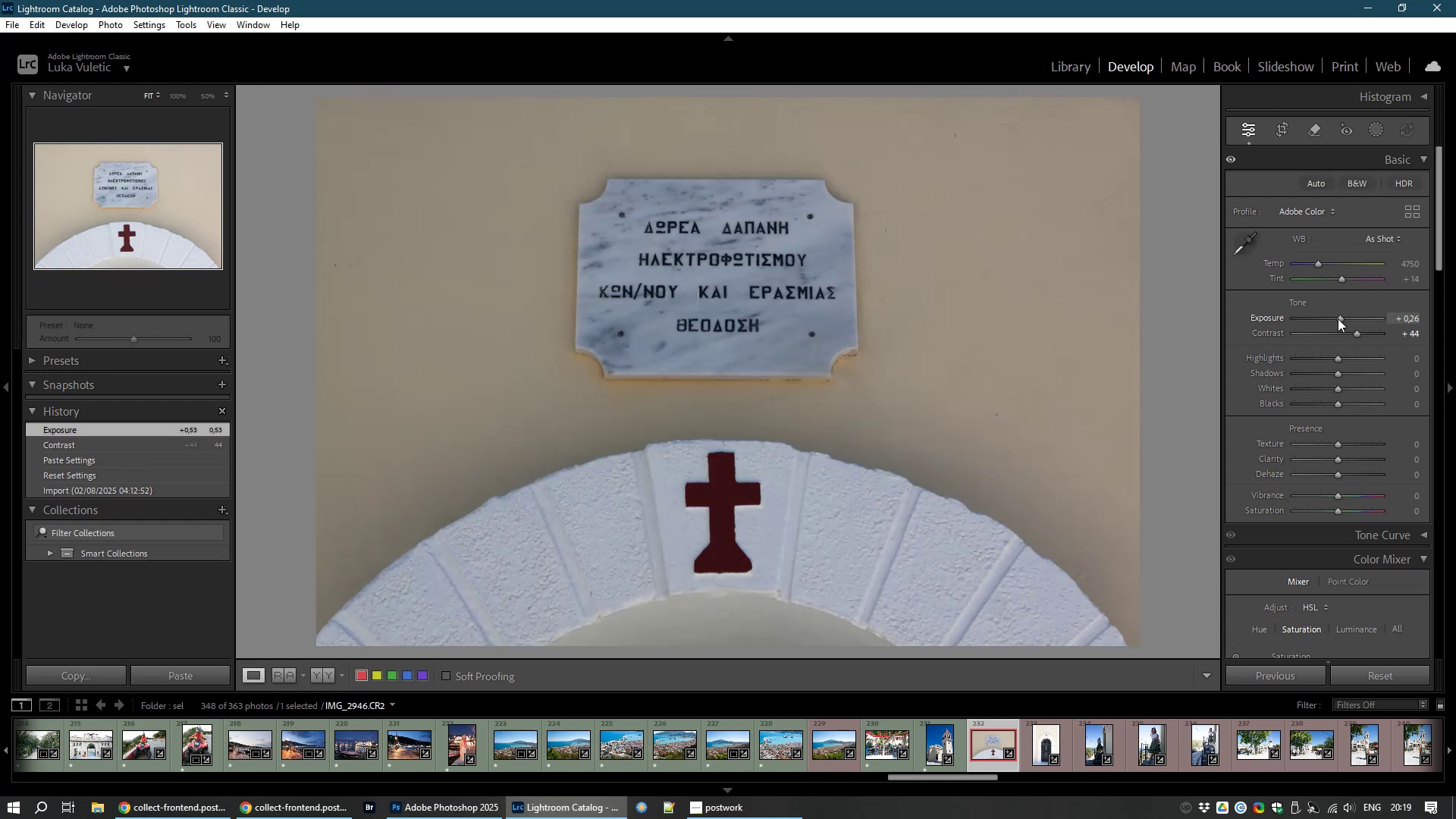 
type(81)
 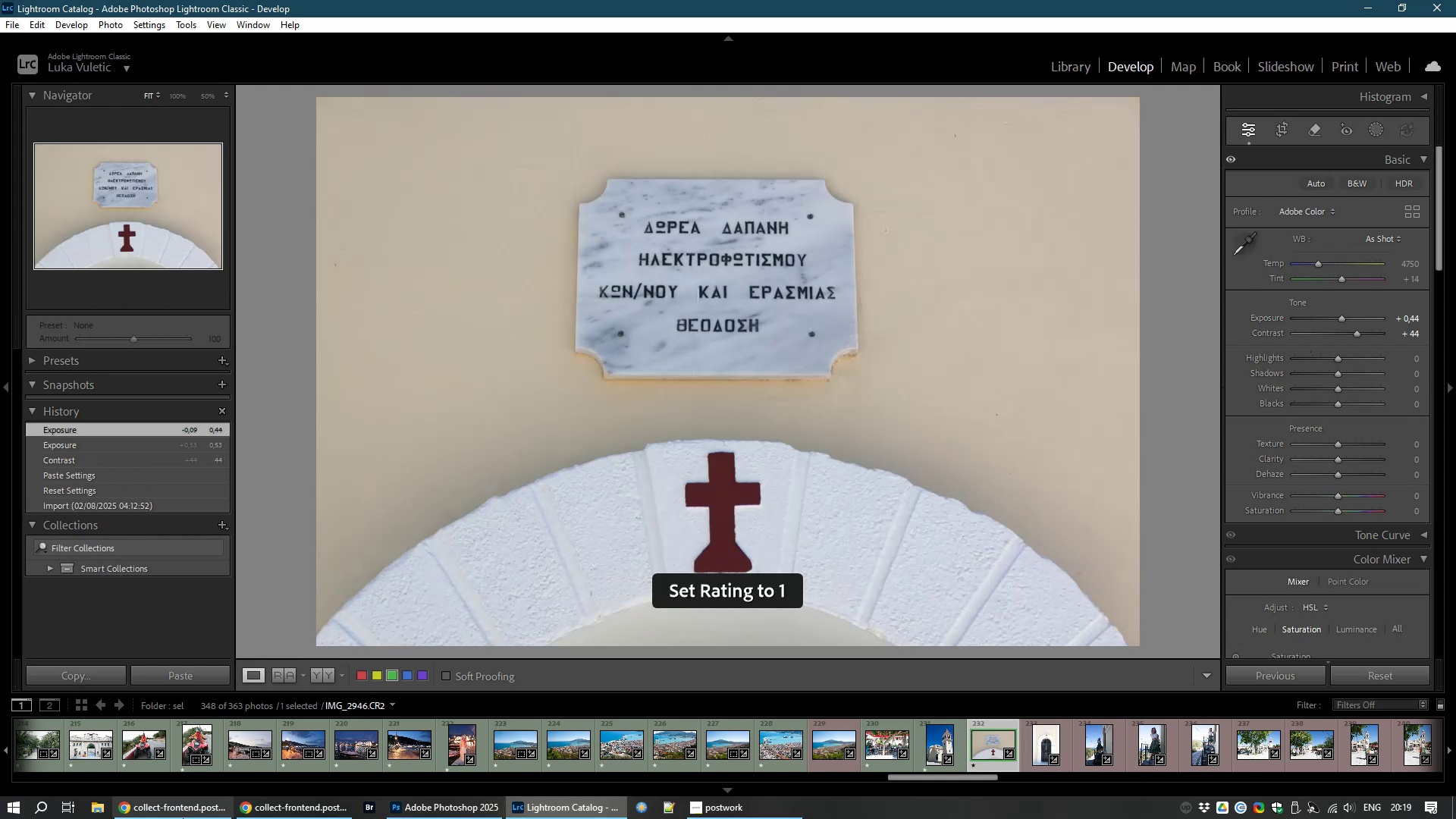 
left_click([179, 813])
 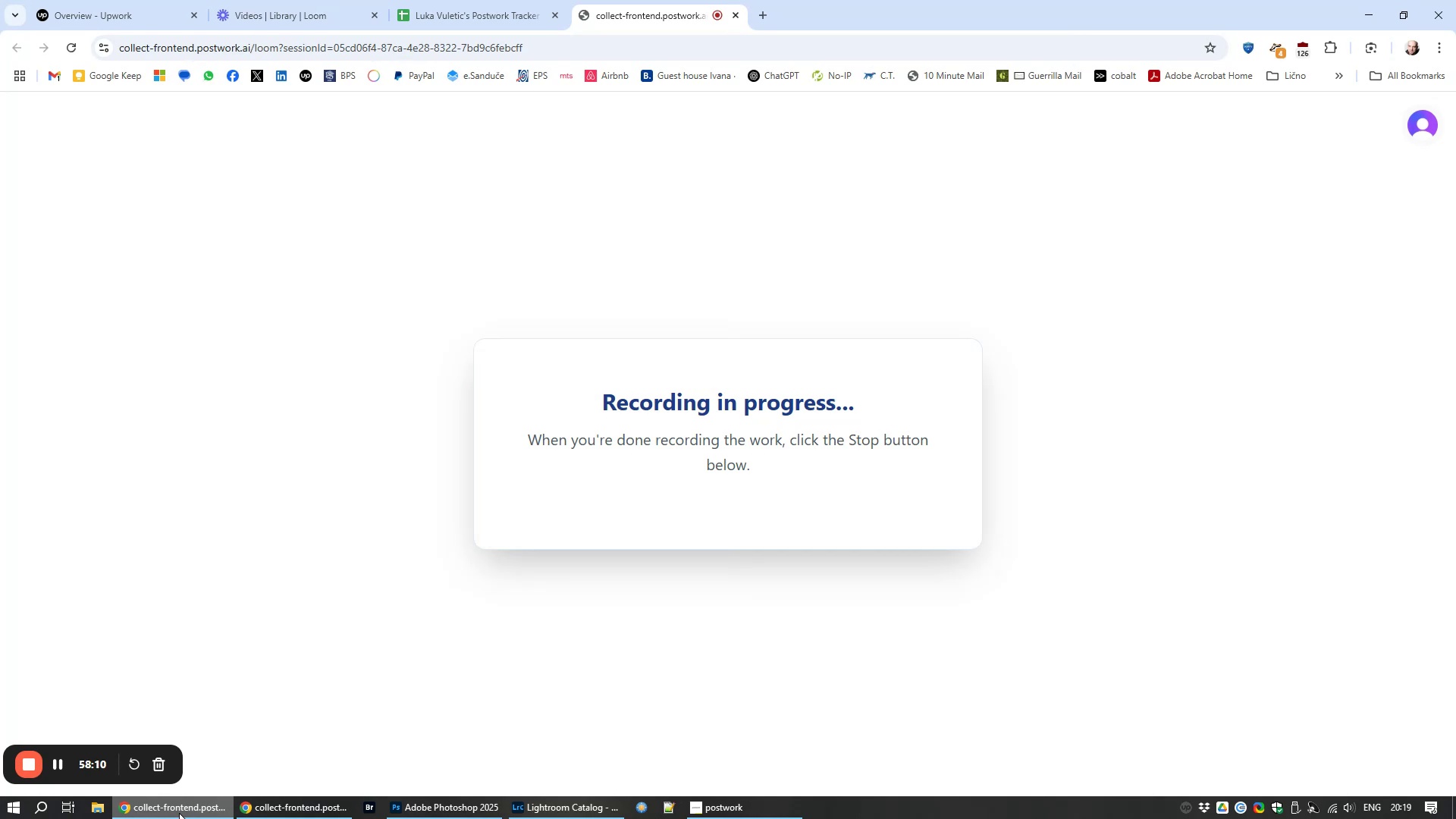 
left_click([179, 813])
 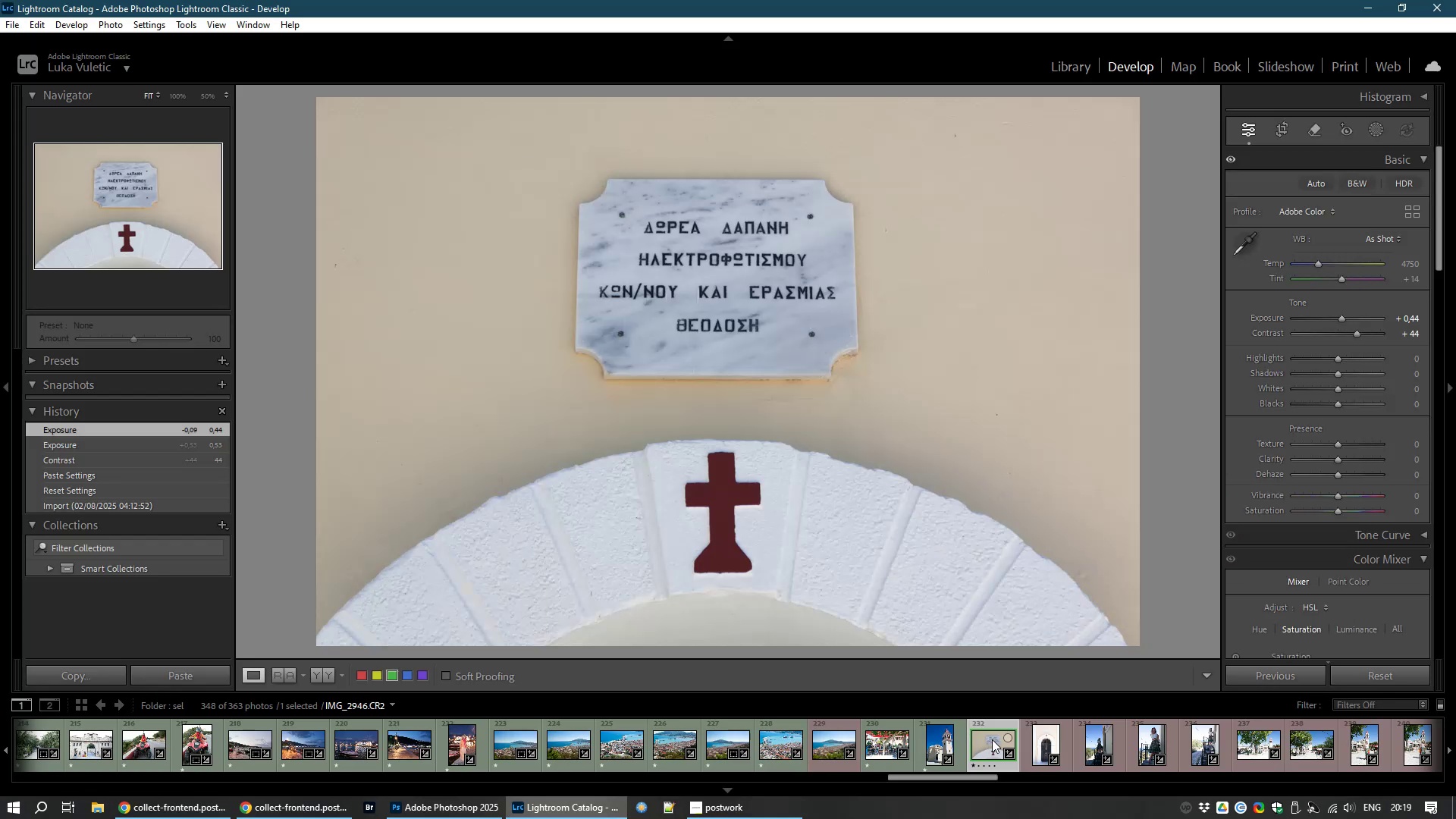 
left_click([1042, 733])
 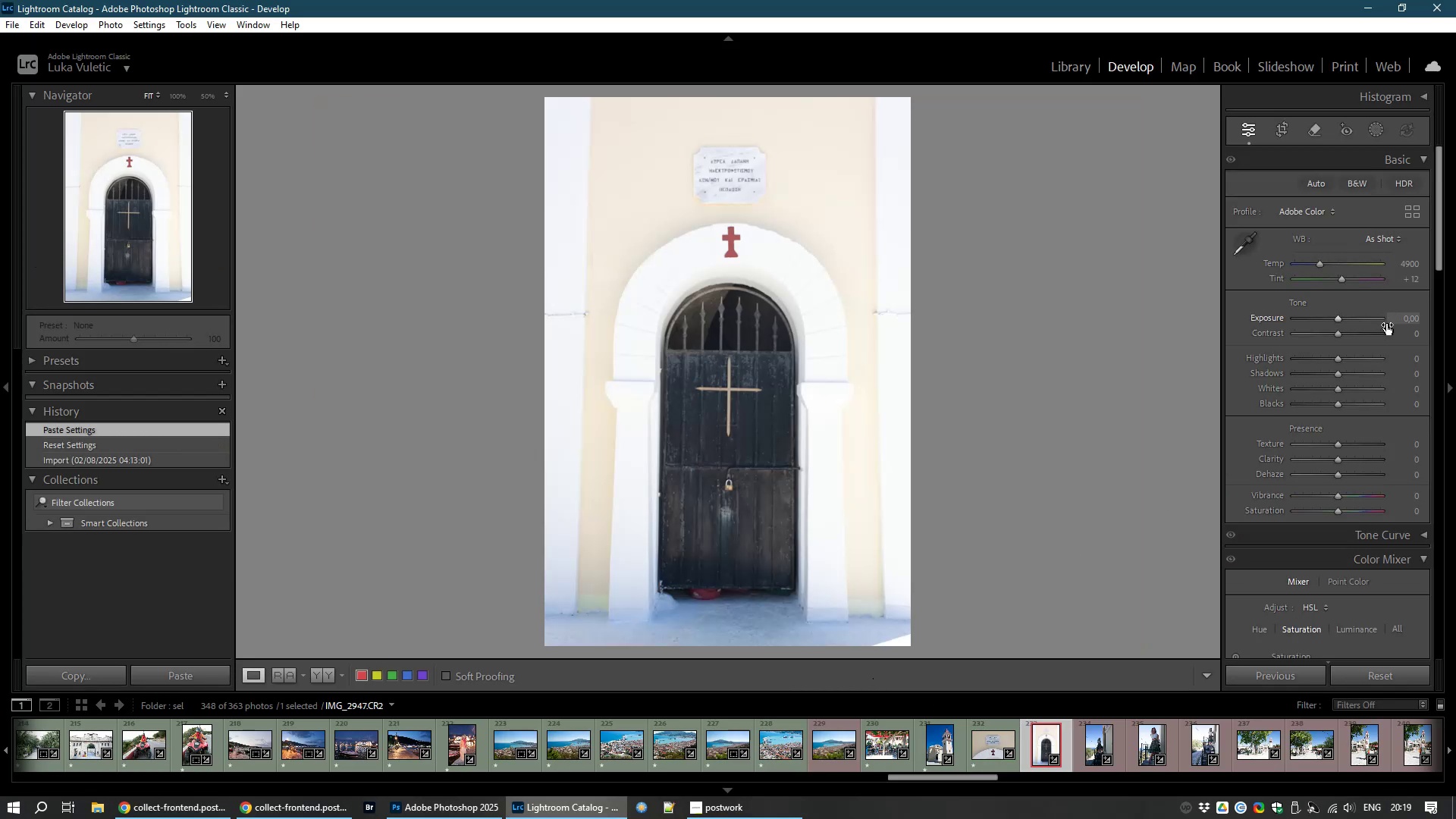 
left_click_drag(start_coordinate=[1339, 332], to_coordinate=[1361, 331])
 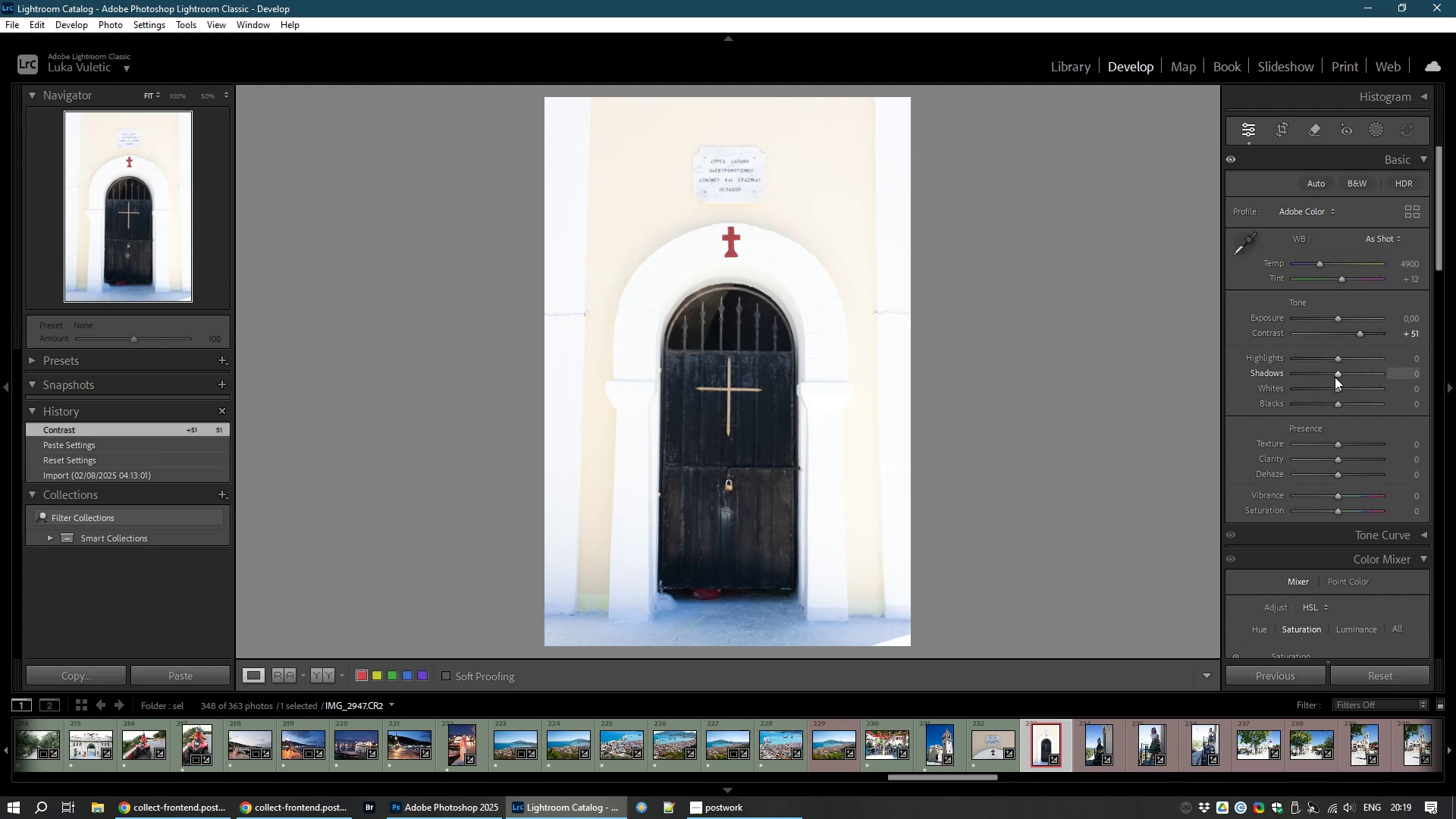 
left_click_drag(start_coordinate=[1338, 376], to_coordinate=[1348, 375])
 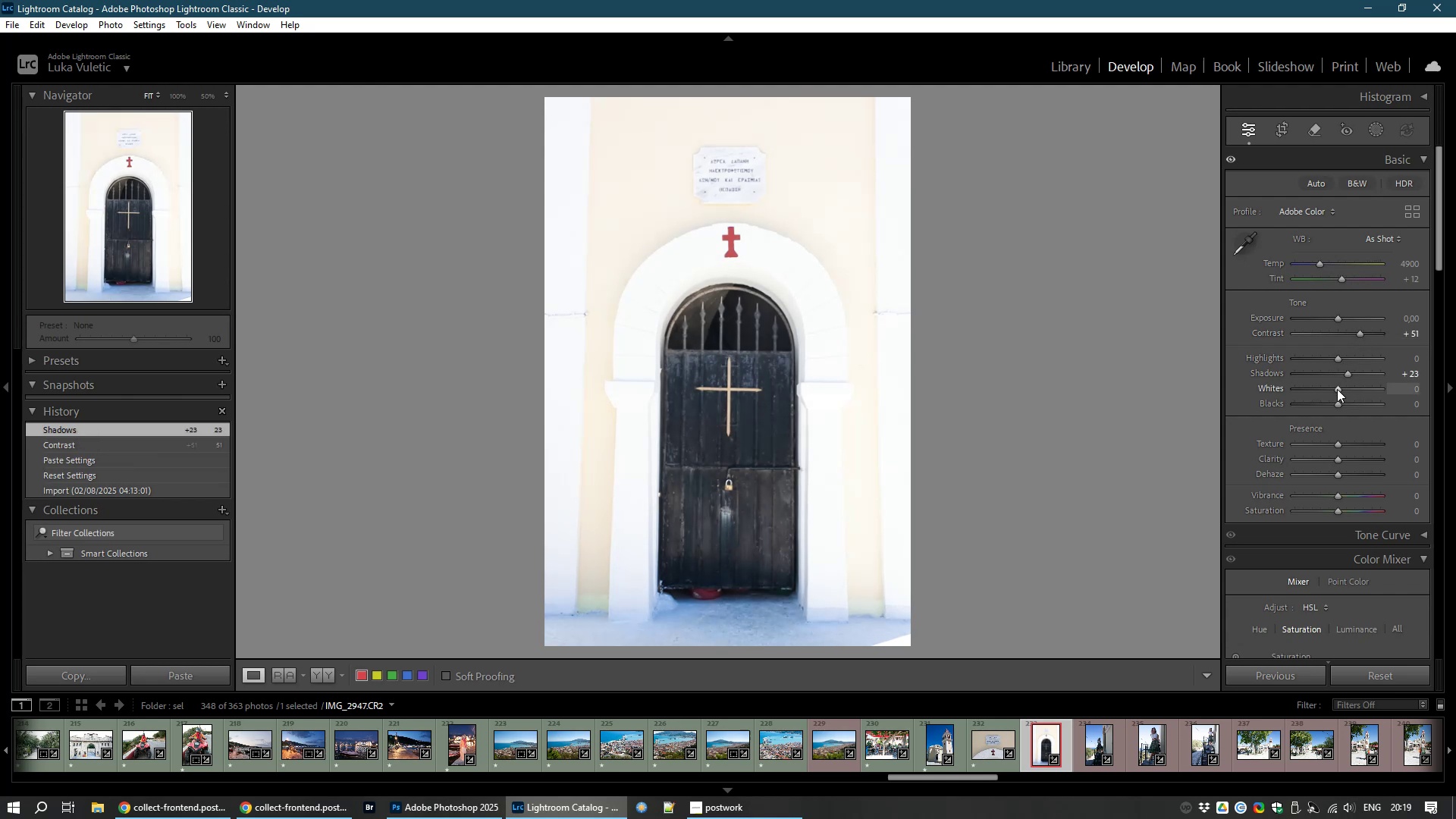 
left_click_drag(start_coordinate=[1337, 389], to_coordinate=[1323, 391])
 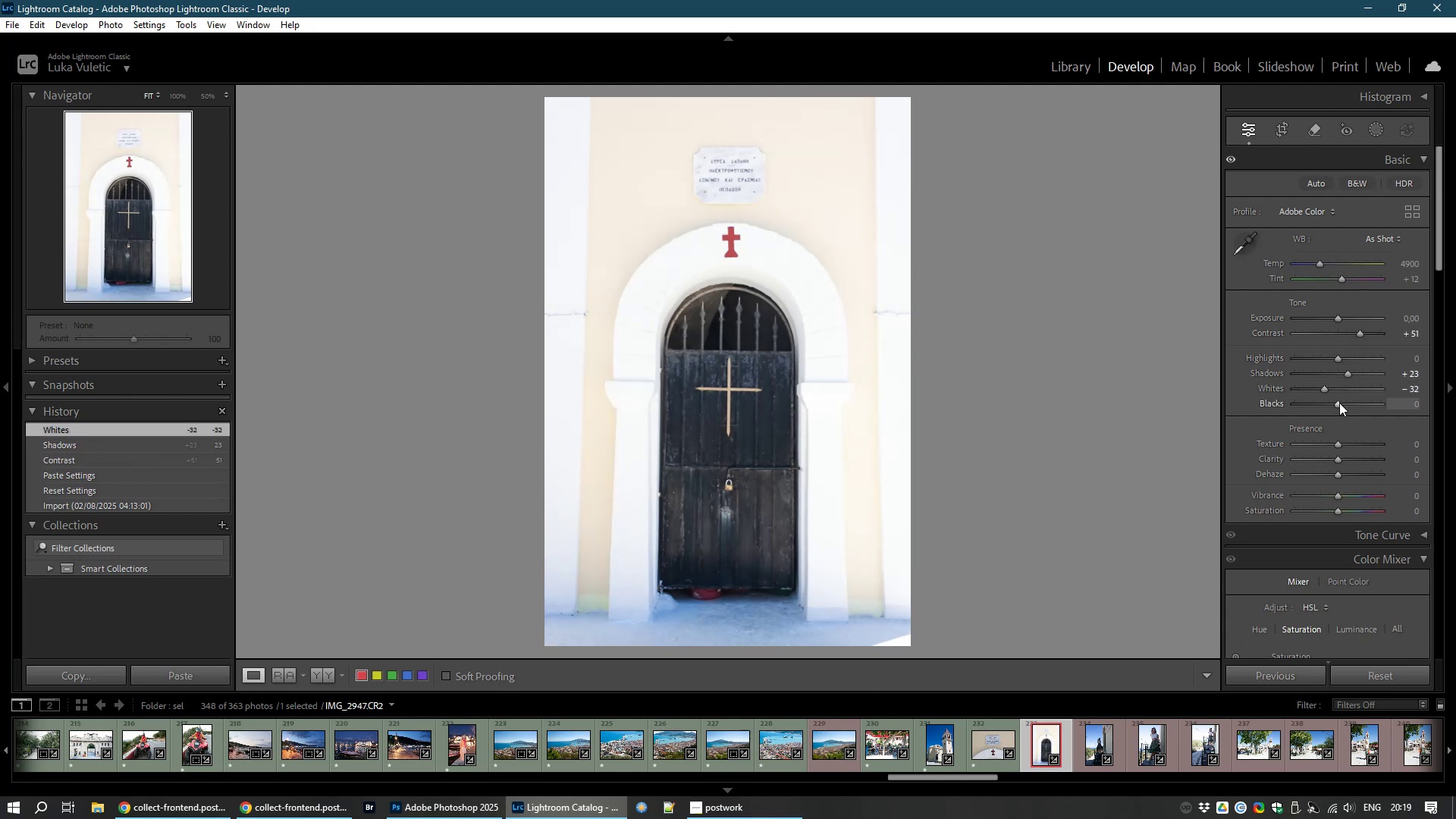 
left_click_drag(start_coordinate=[1337, 403], to_coordinate=[1337, 407])
 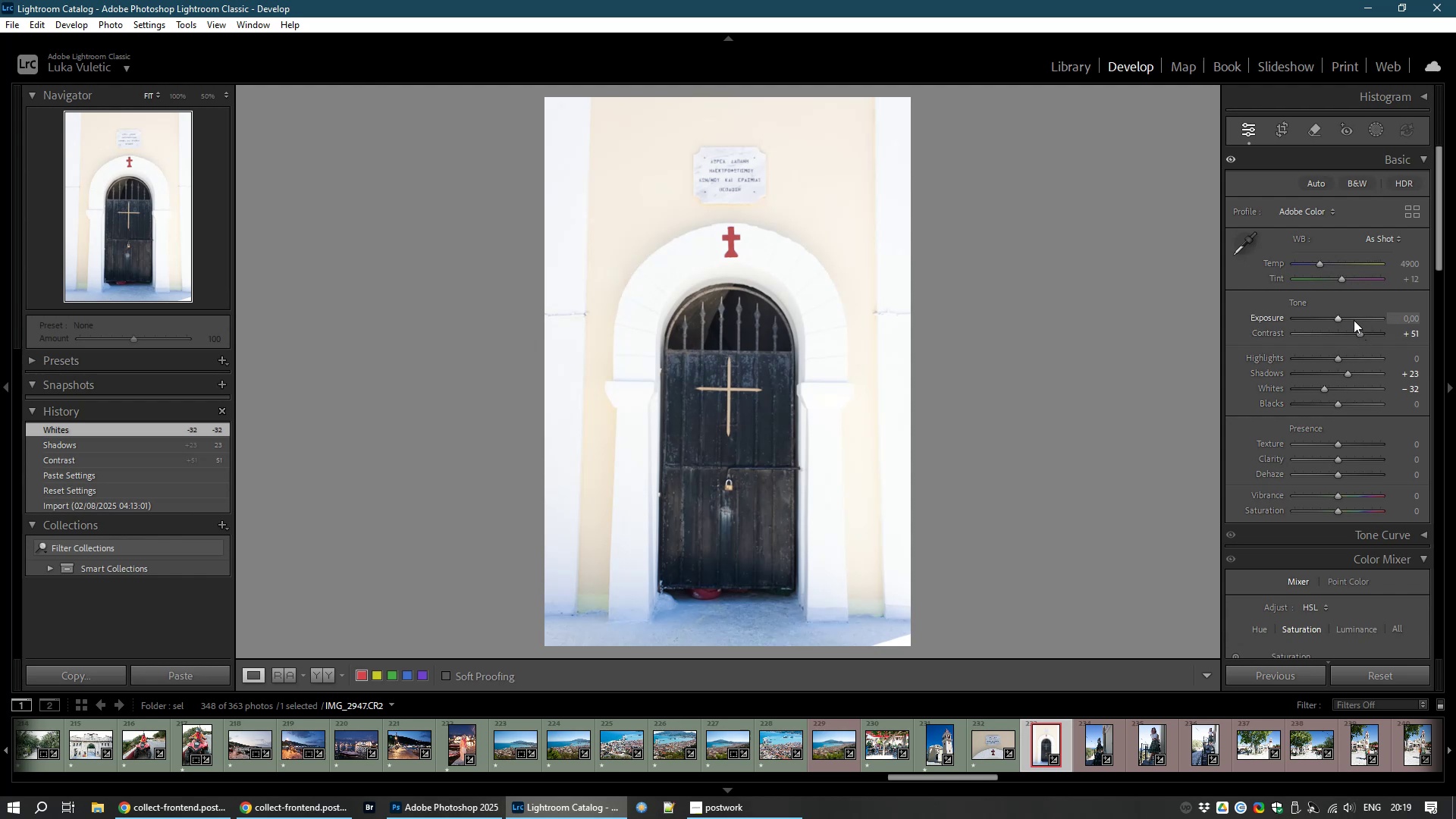 
left_click_drag(start_coordinate=[1335, 317], to_coordinate=[1330, 317])
 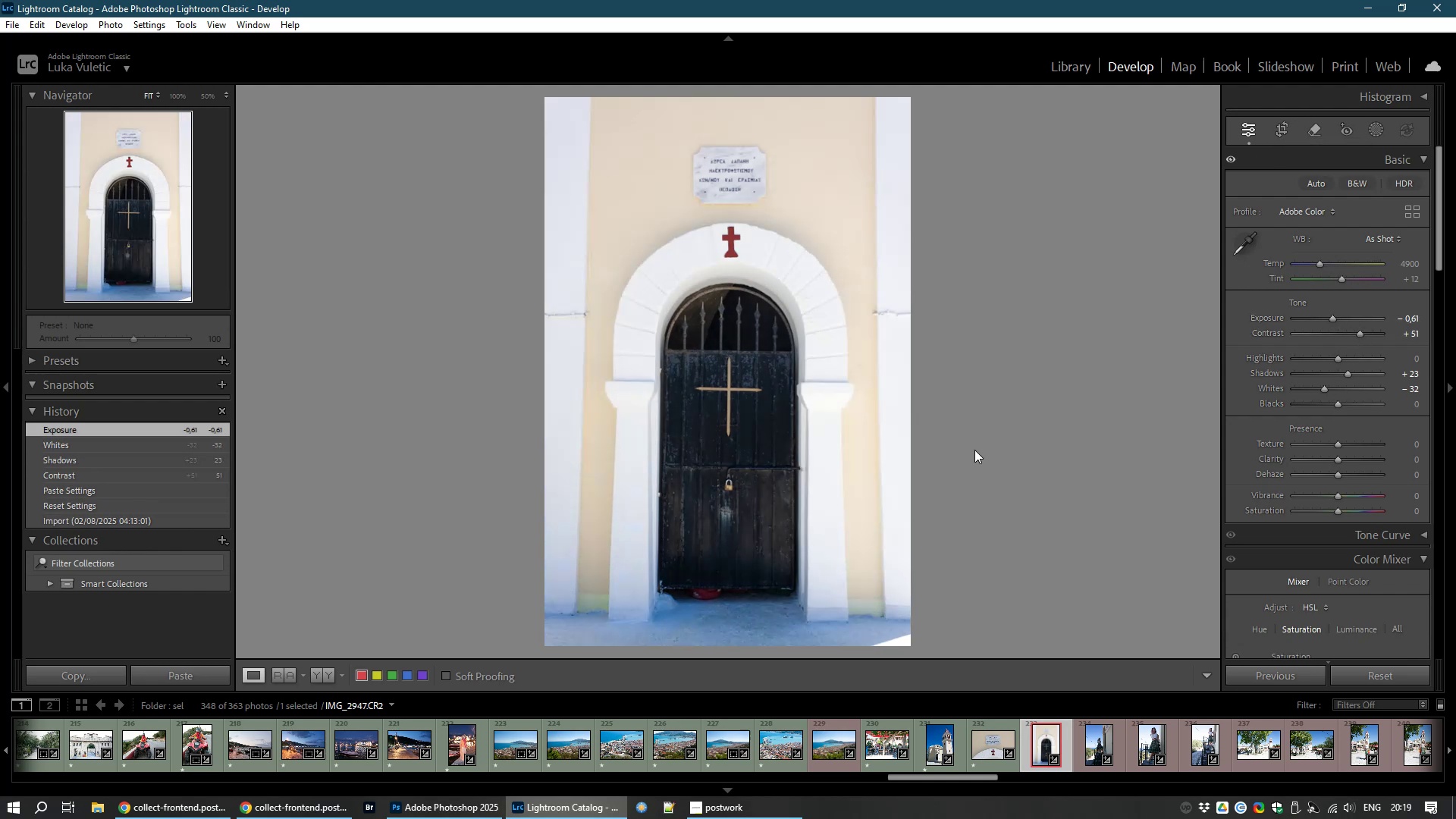 
wait(5.14)
 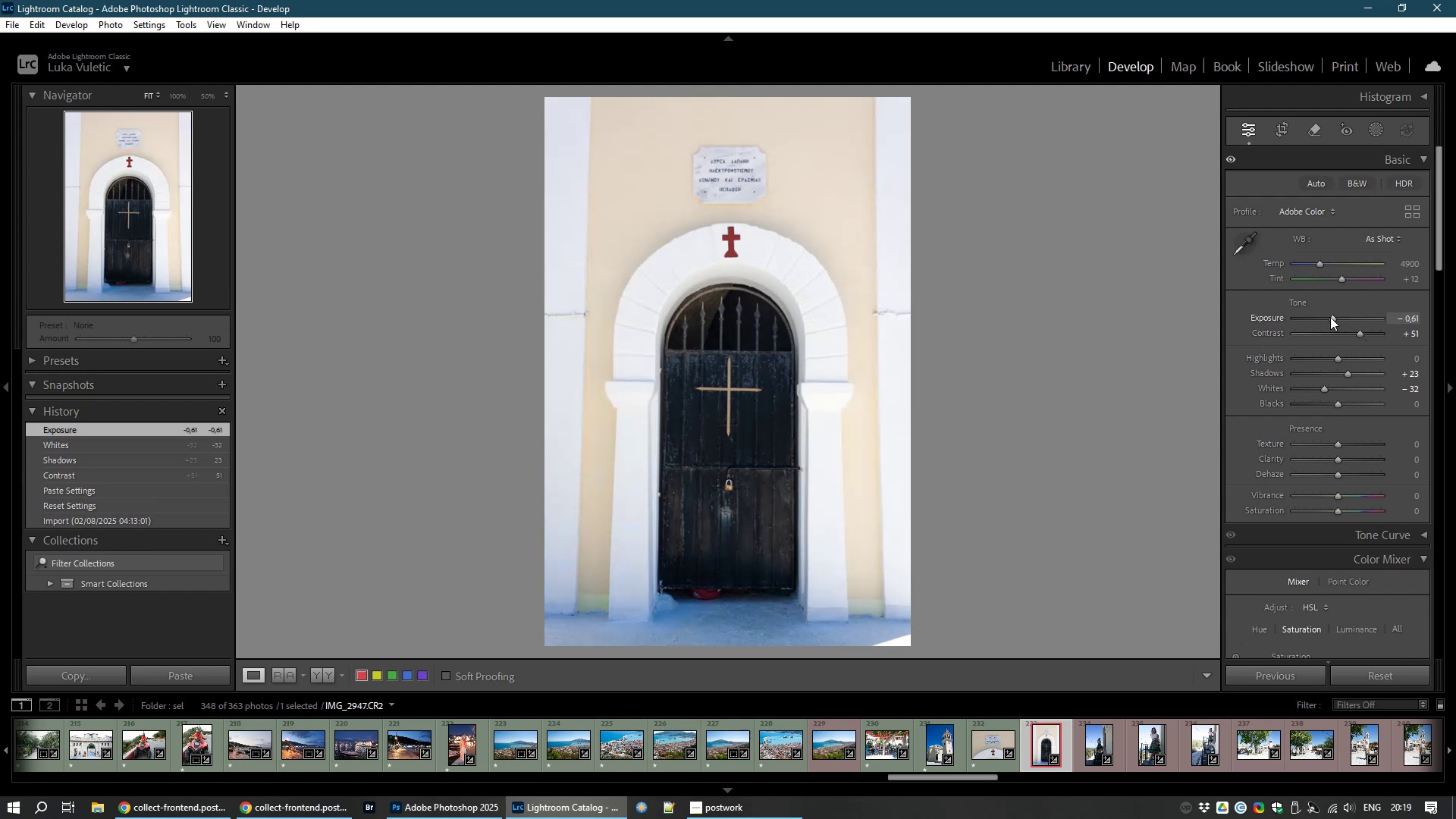 
left_click_drag(start_coordinate=[1436, 196], to_coordinate=[1414, 588])
 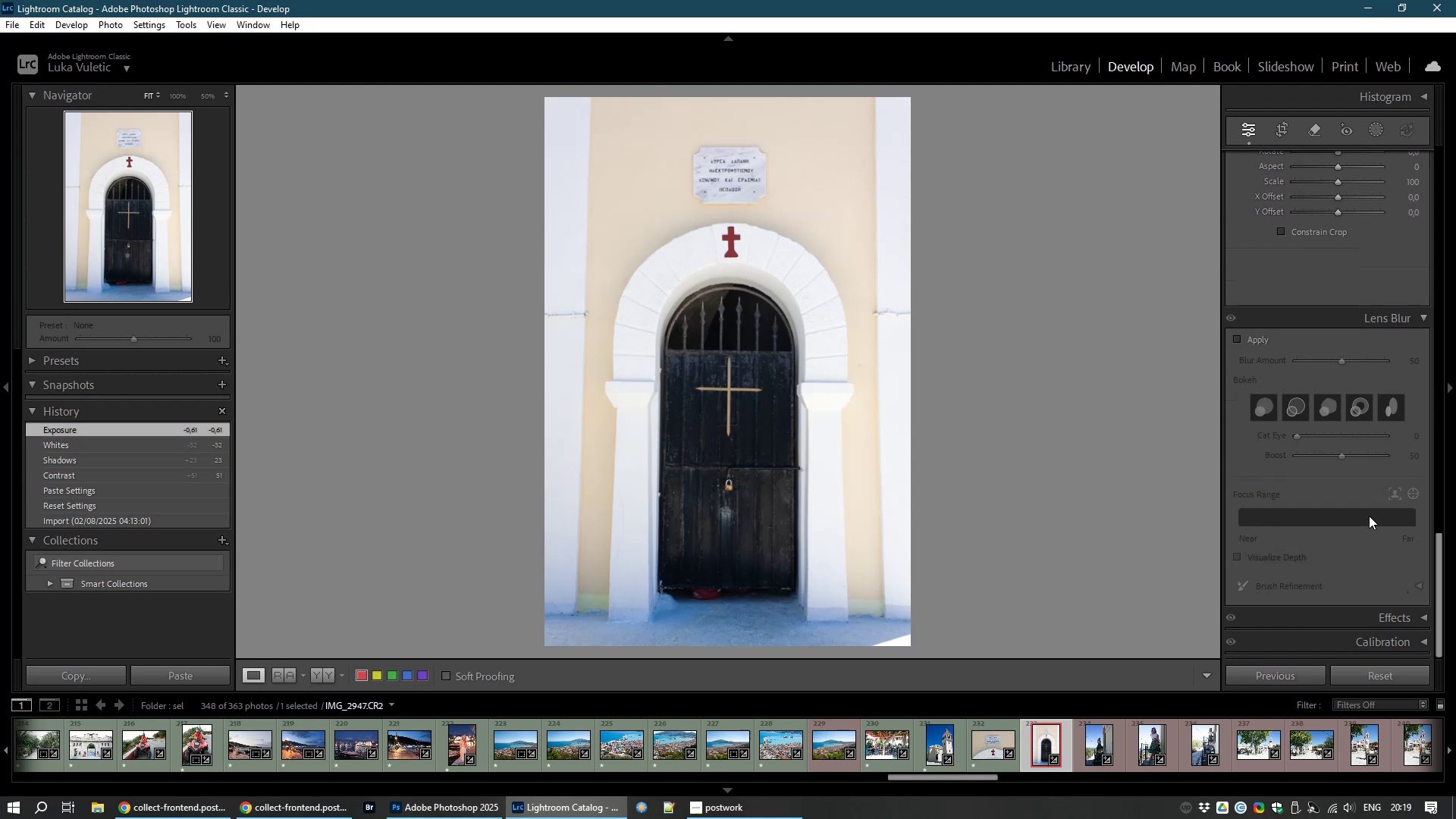 
scroll: coordinate [1369, 516], scroll_direction: up, amount: 4.0
 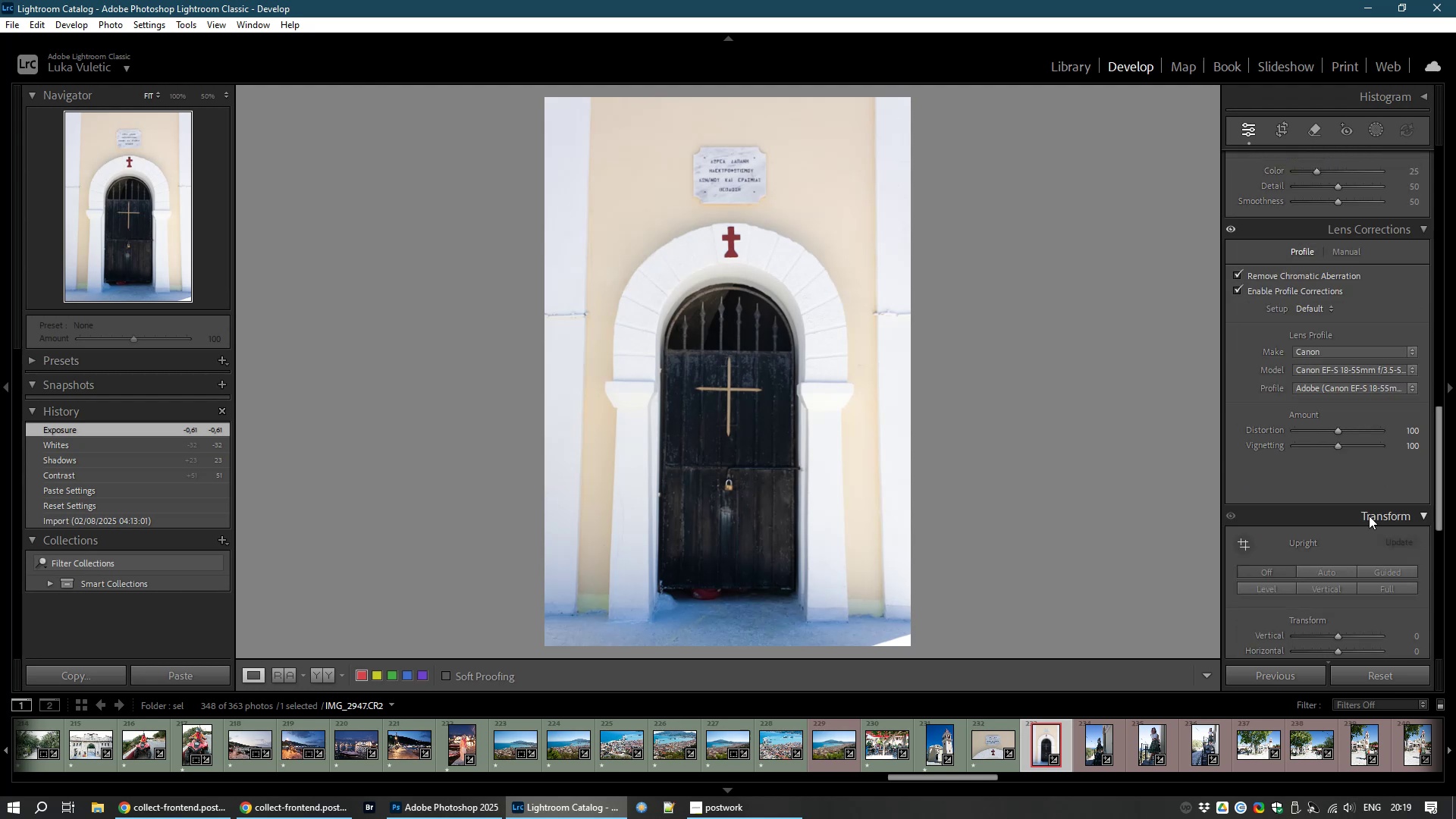 
scroll: coordinate [1369, 516], scroll_direction: down, amount: 2.0
 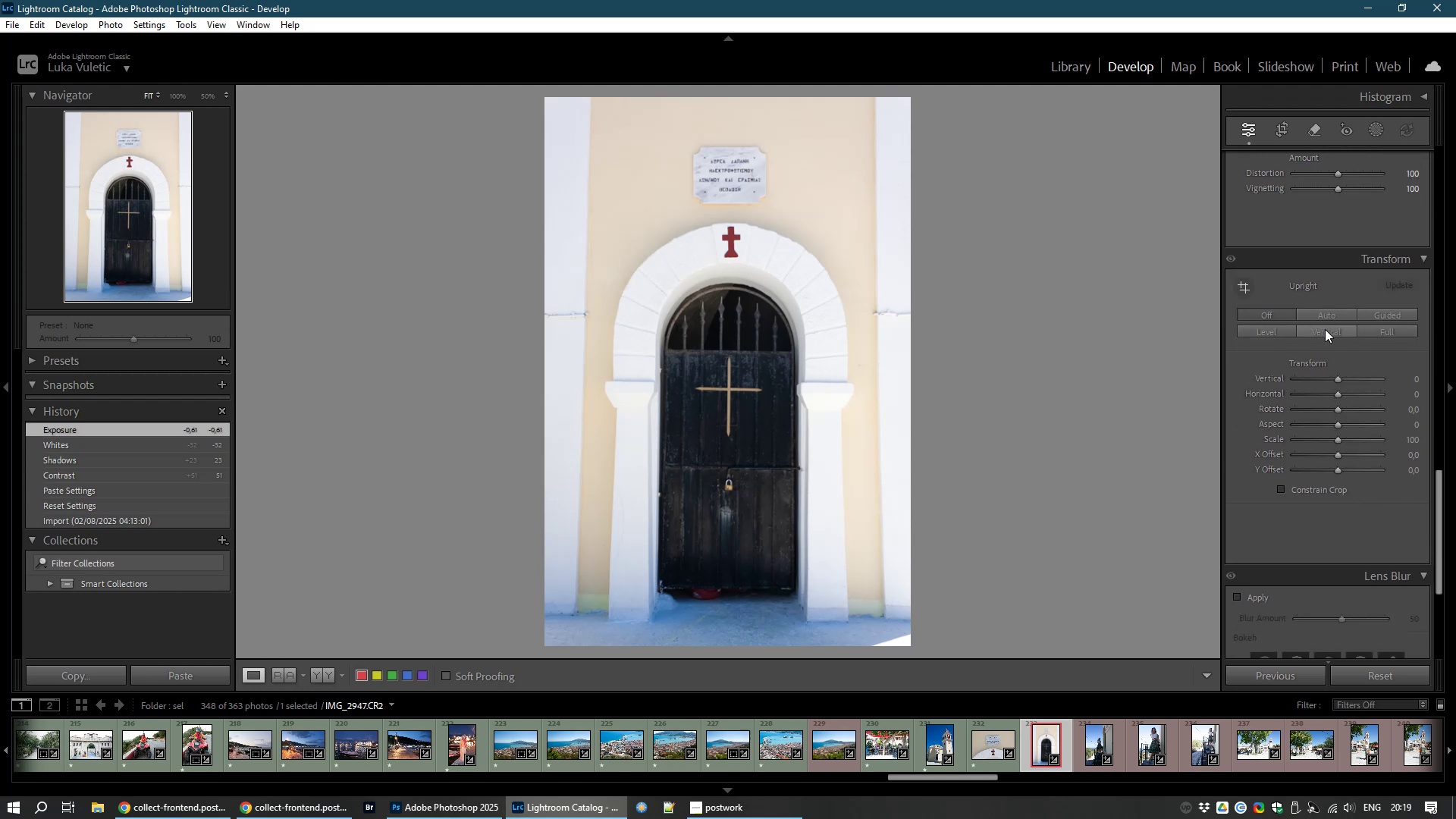 
left_click([1335, 330])
 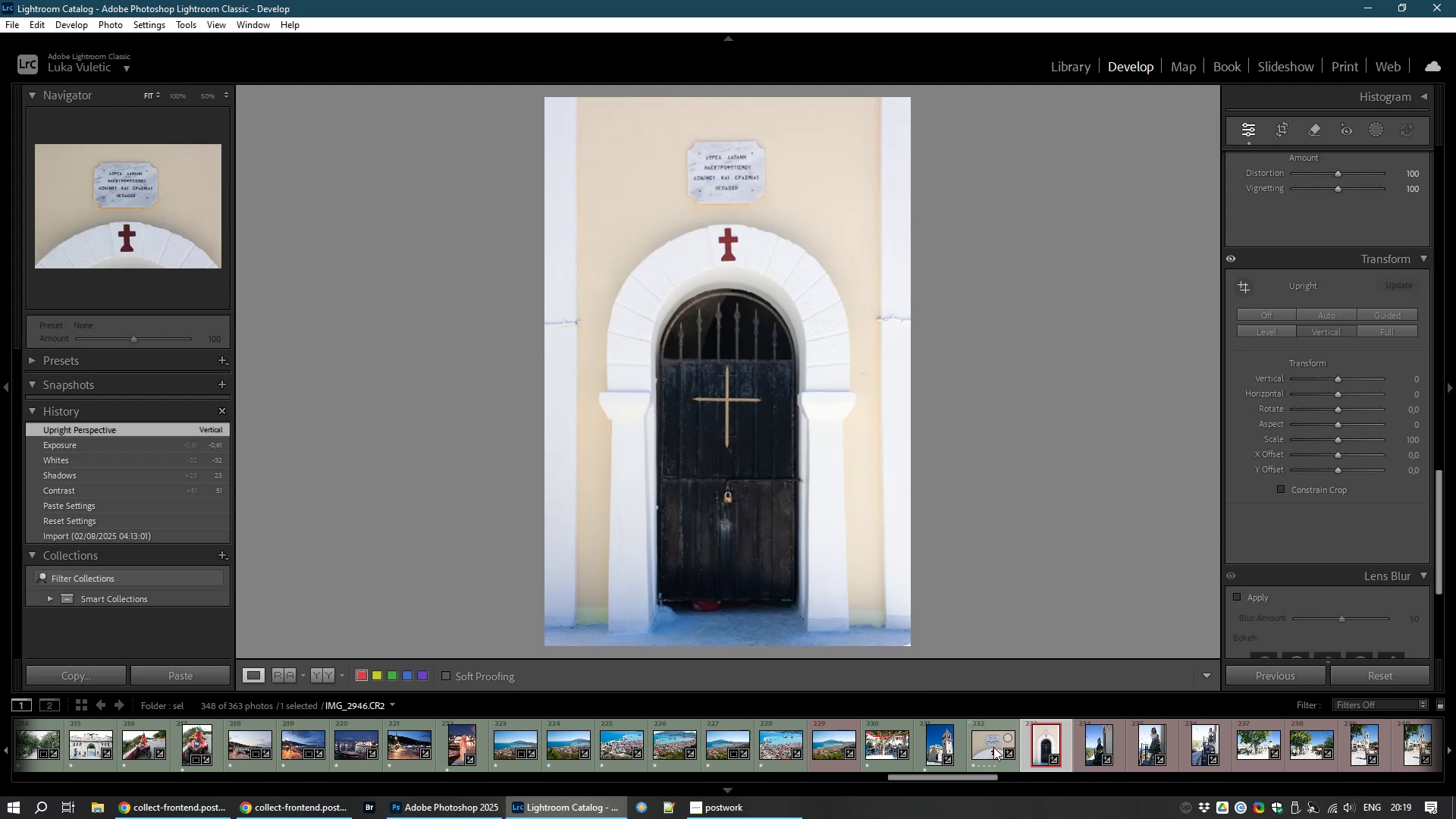 
wait(6.01)
 